 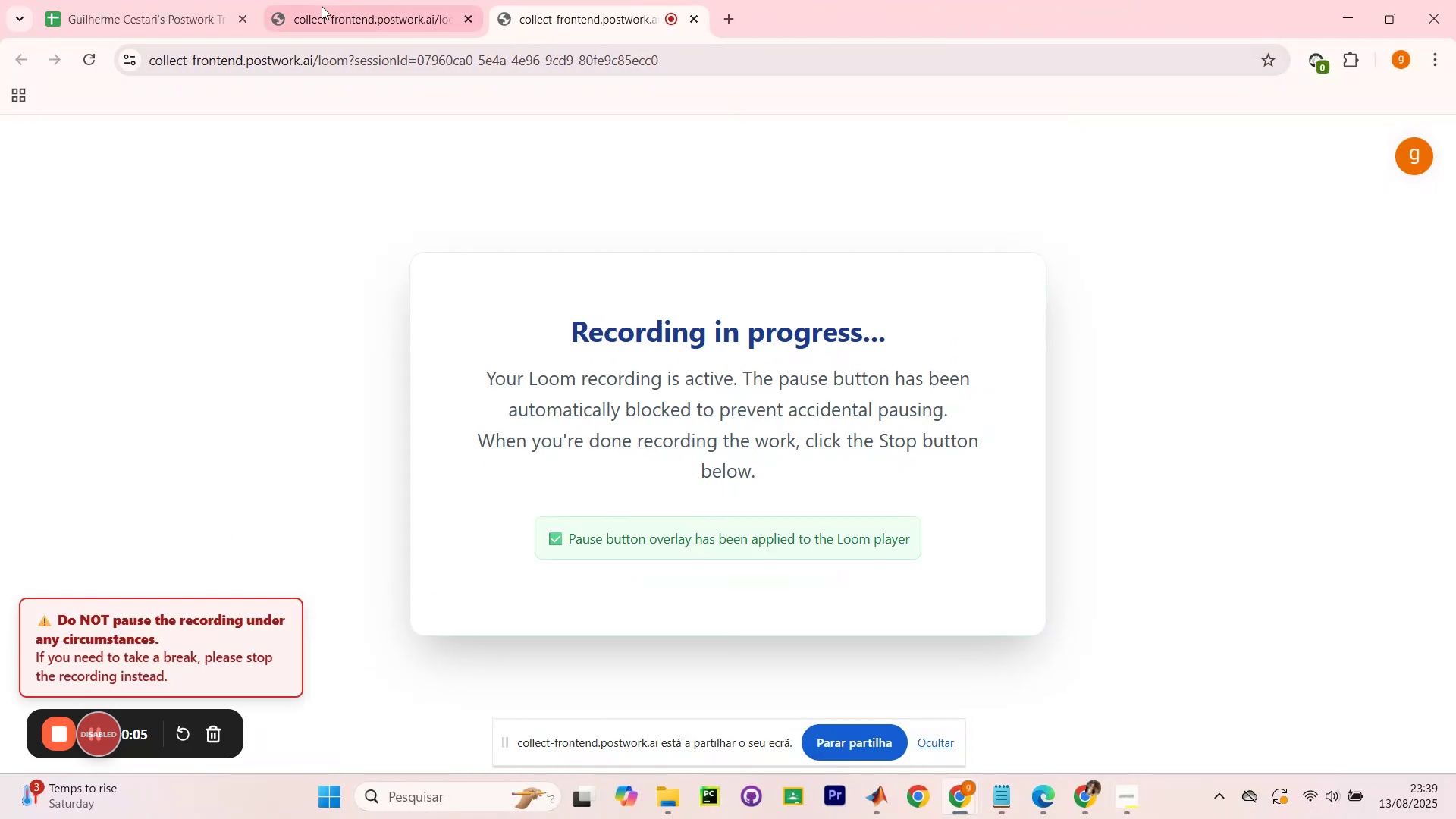 
double_click([322, 6])
 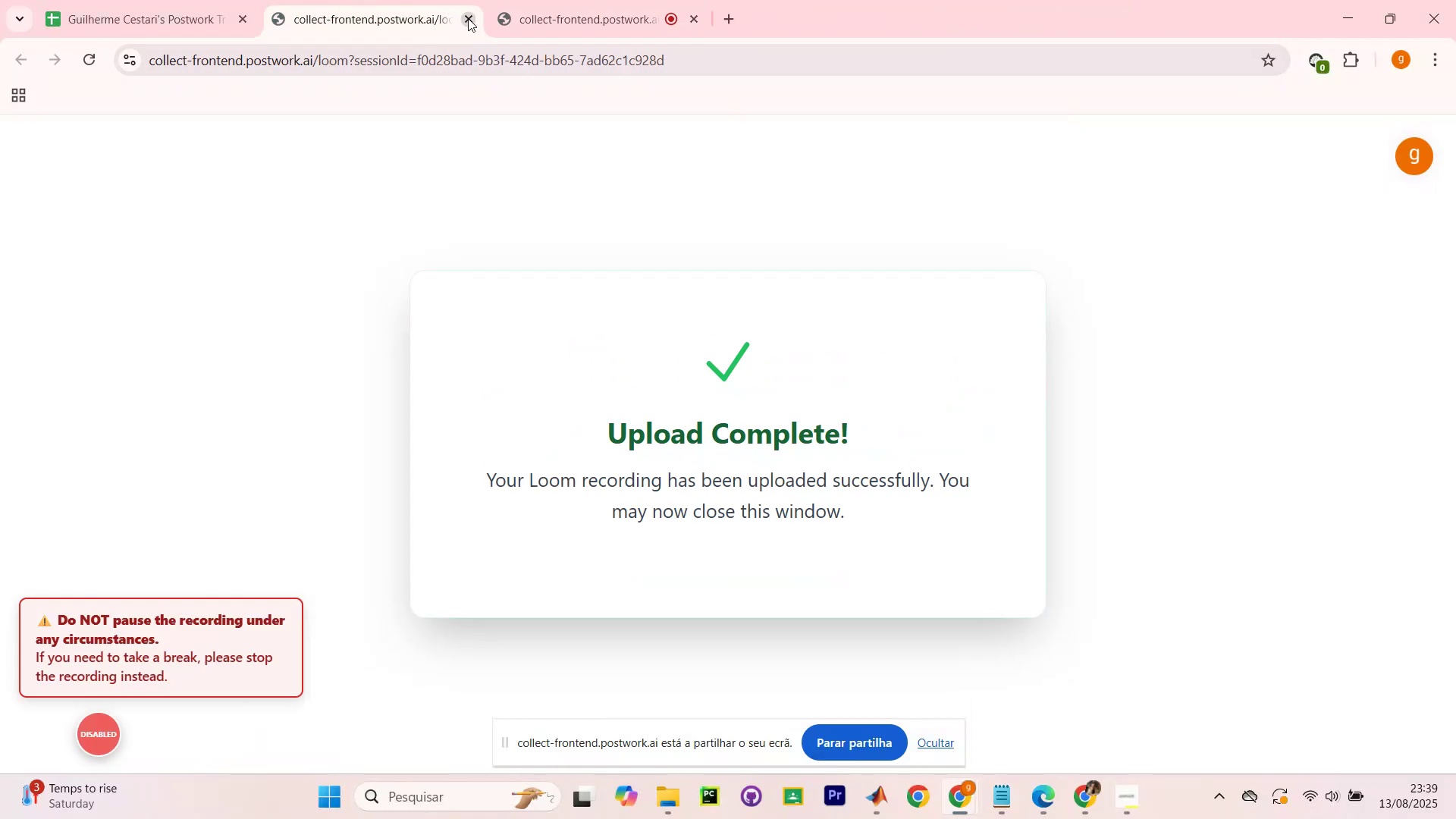 
left_click([468, 18])
 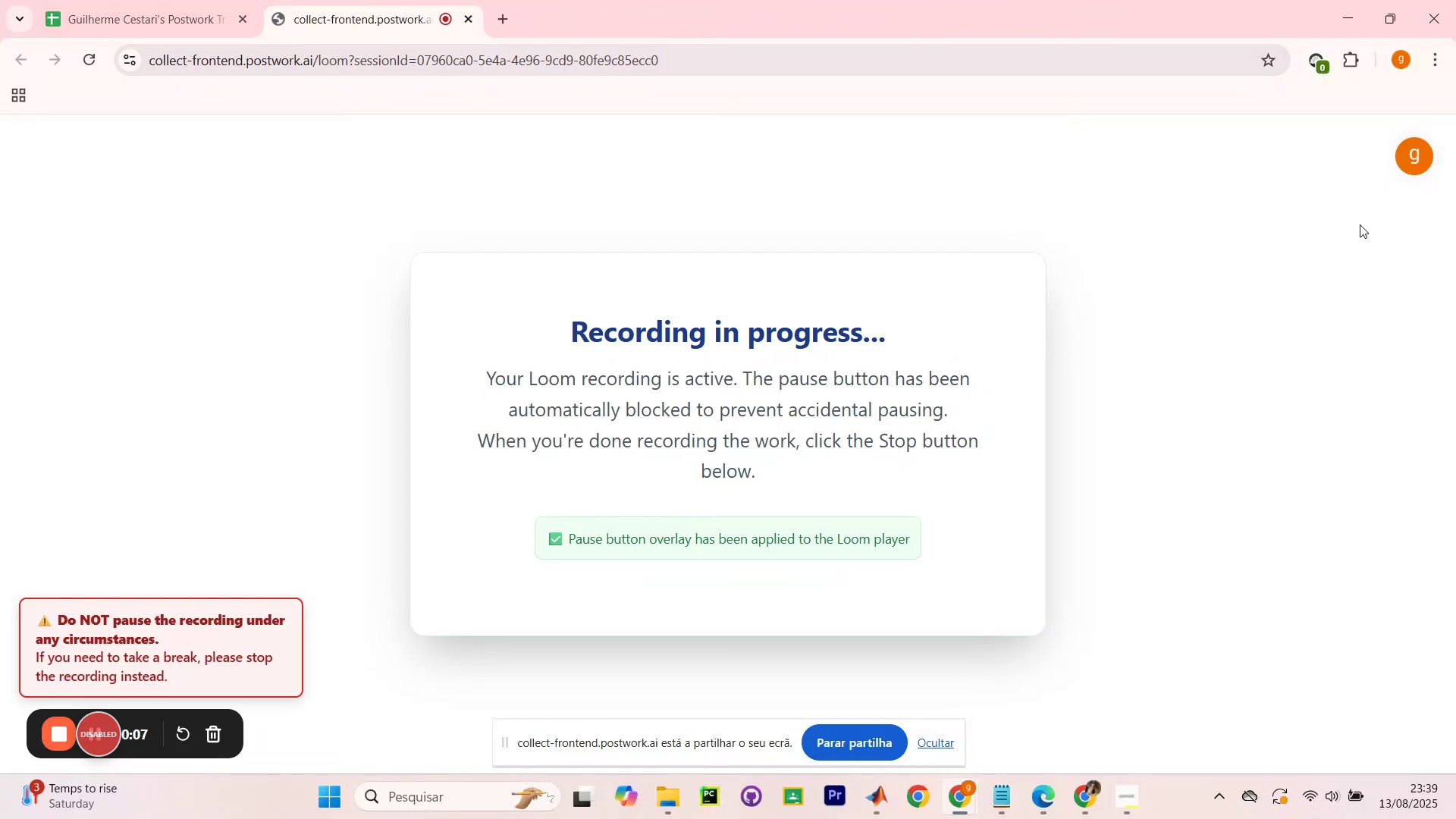 
left_click([1335, 0])
 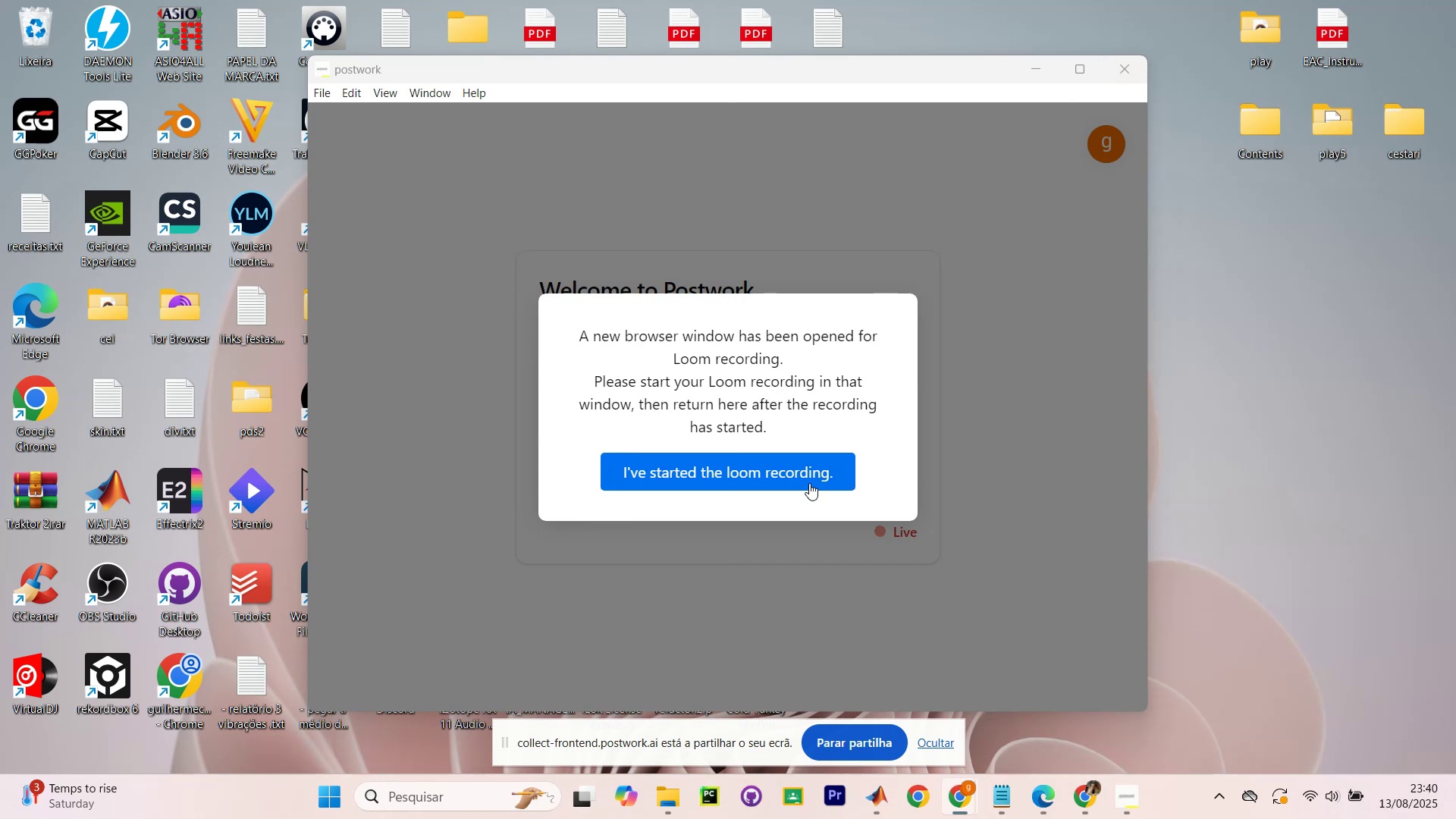 
wait(5.47)
 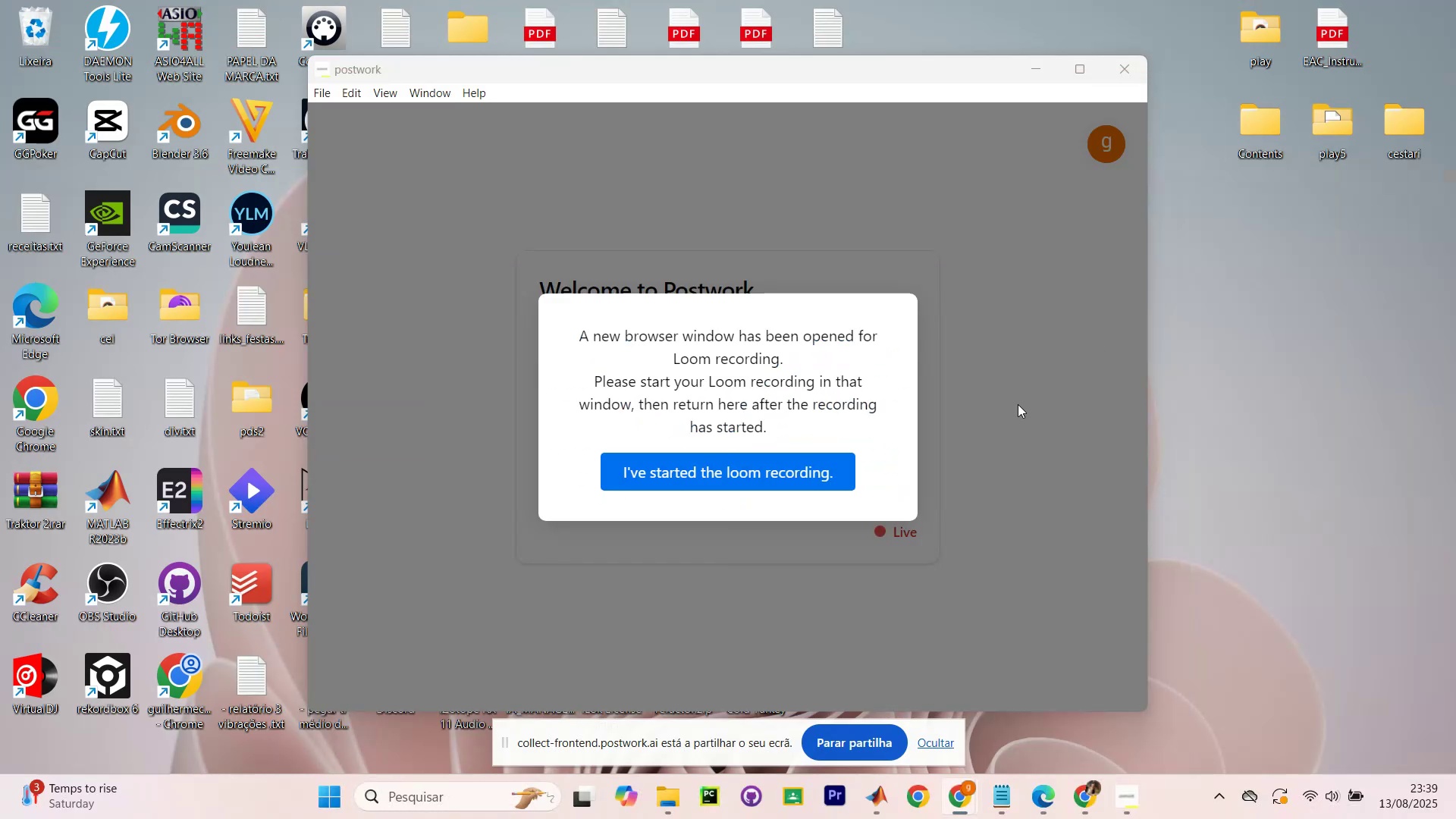 
left_click([815, 483])
 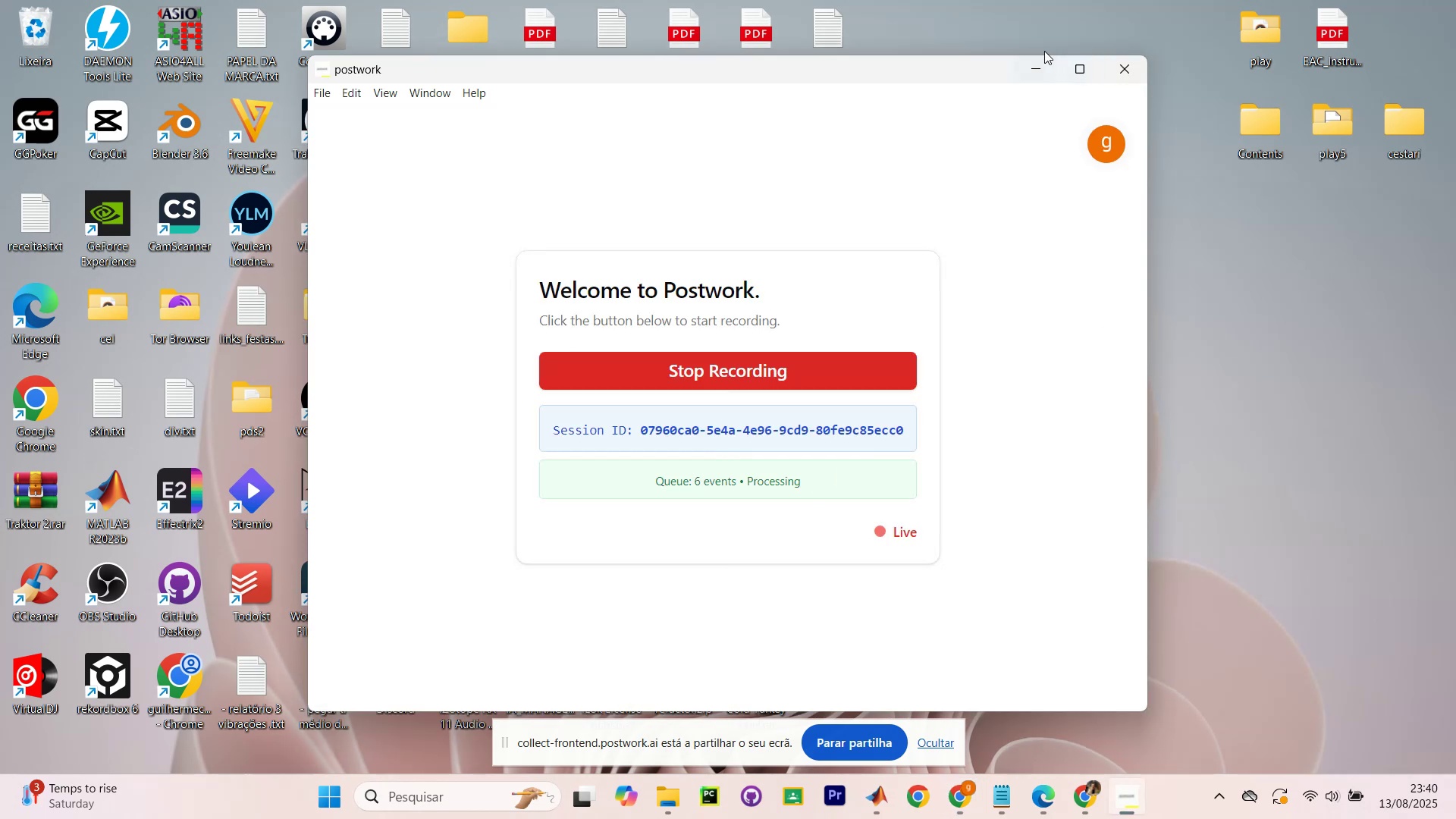 
left_click([1035, 67])
 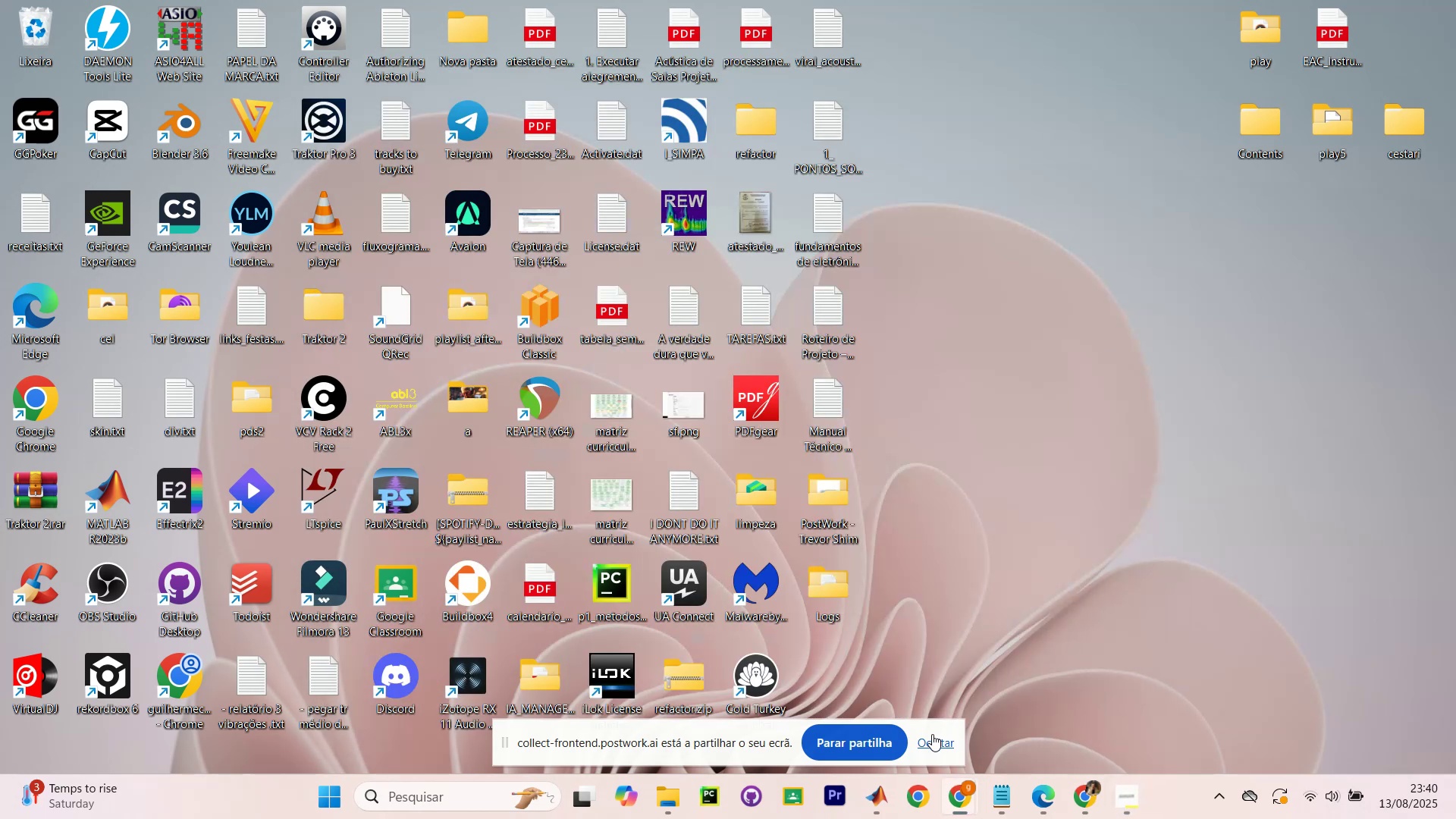 
left_click([943, 738])
 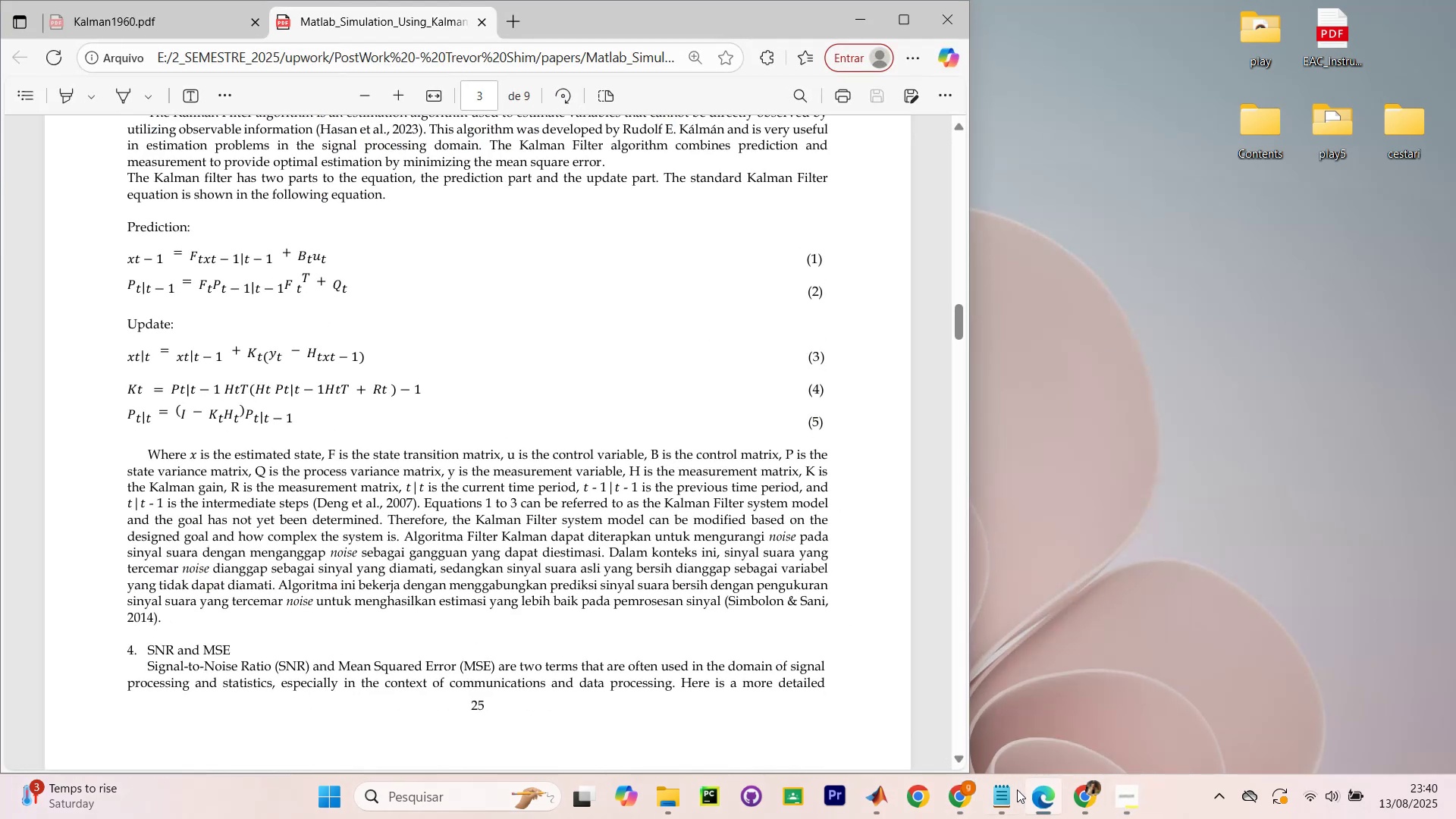 
left_click([874, 798])
 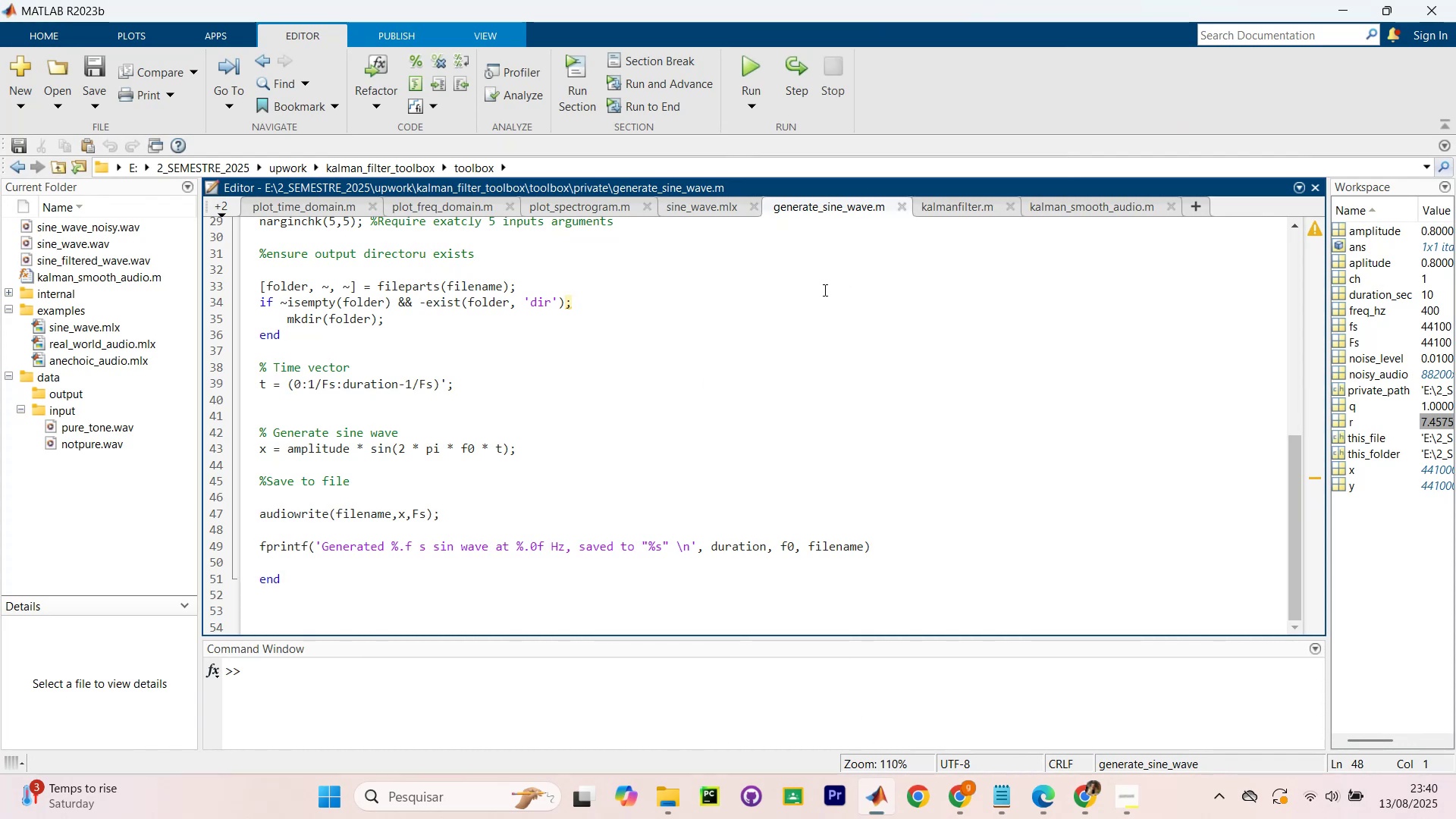 
scroll: coordinate [812, 300], scroll_direction: up, amount: 17.0
 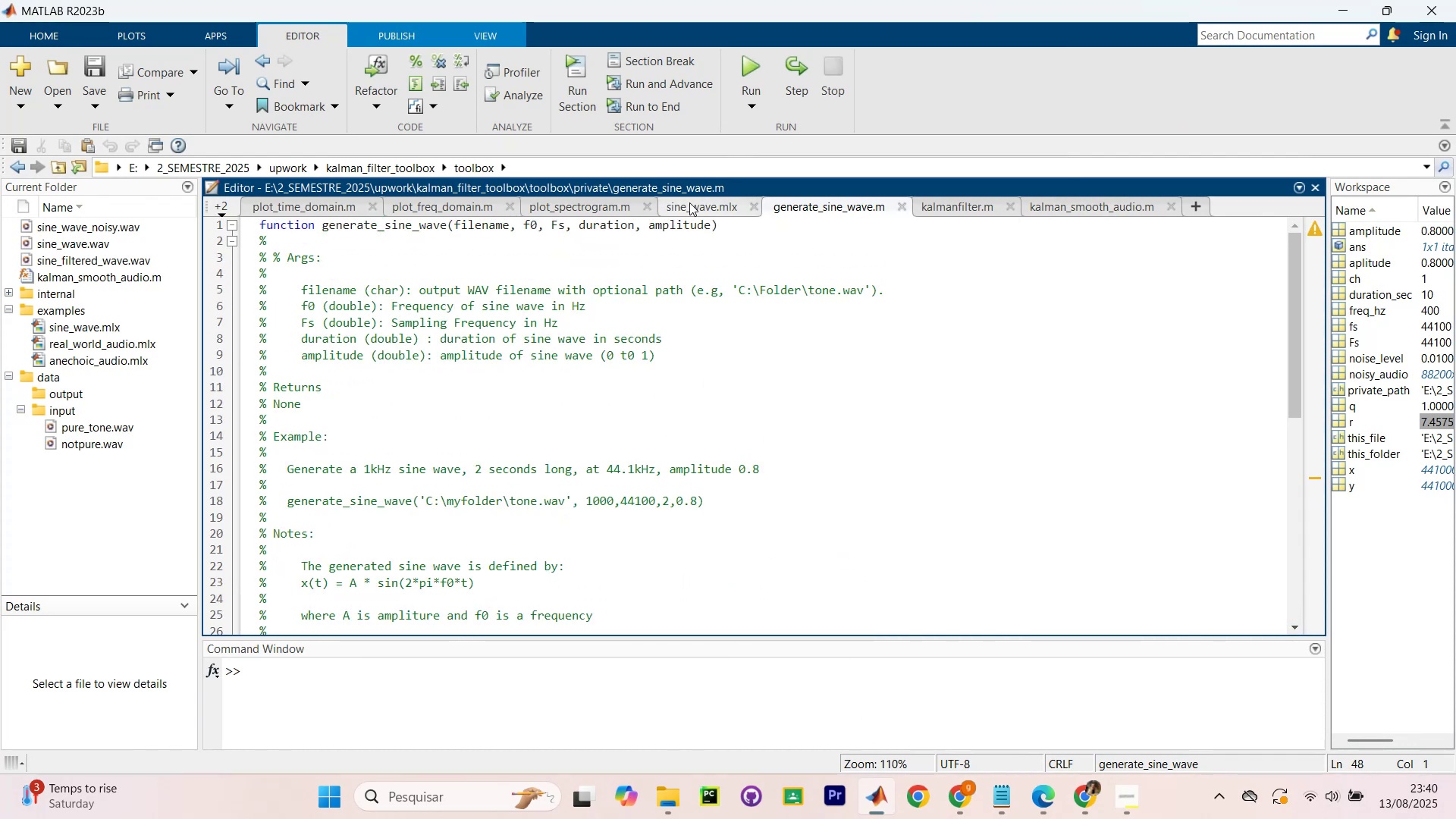 
wait(5.35)
 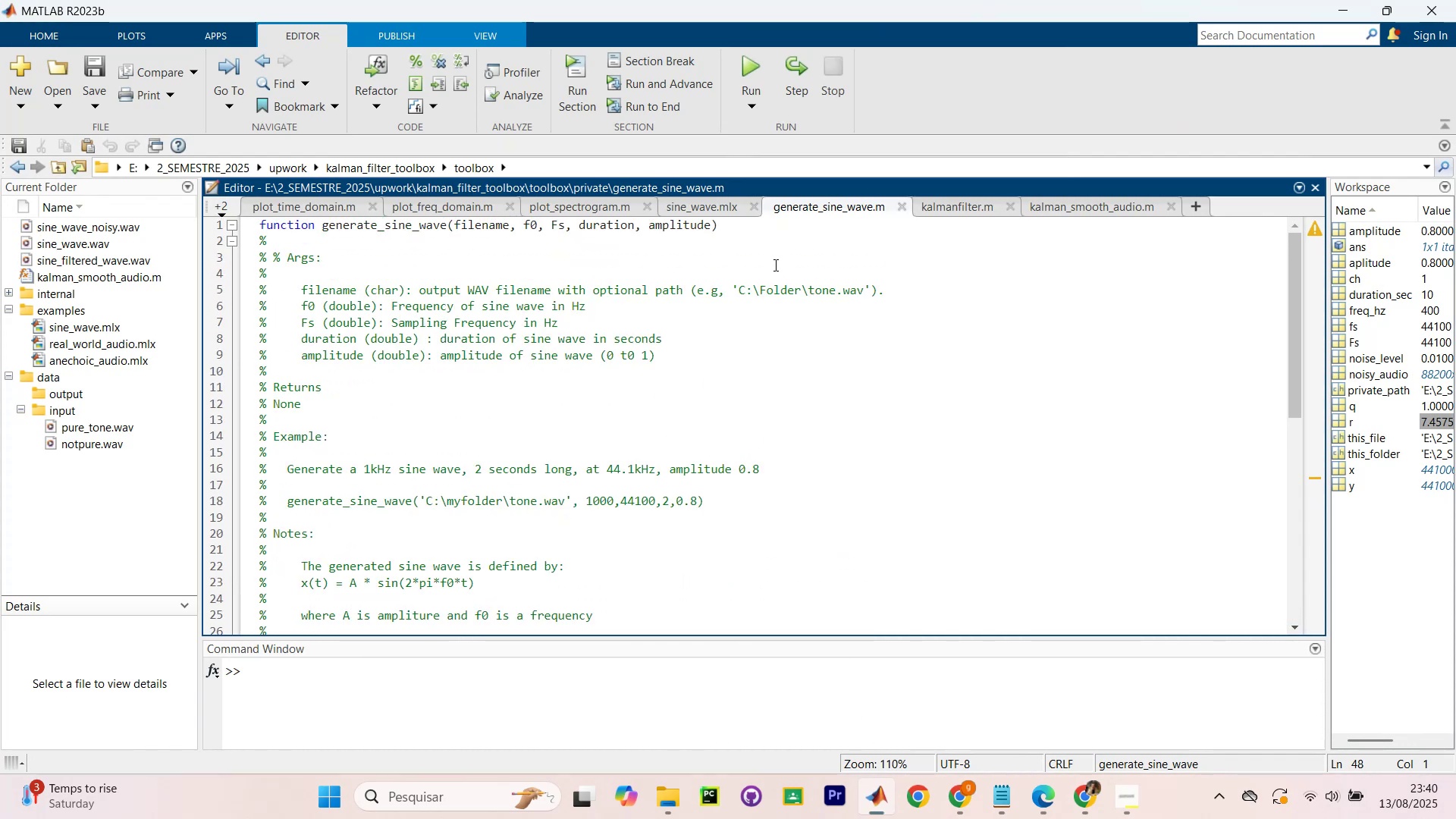 
left_click([689, 202])
 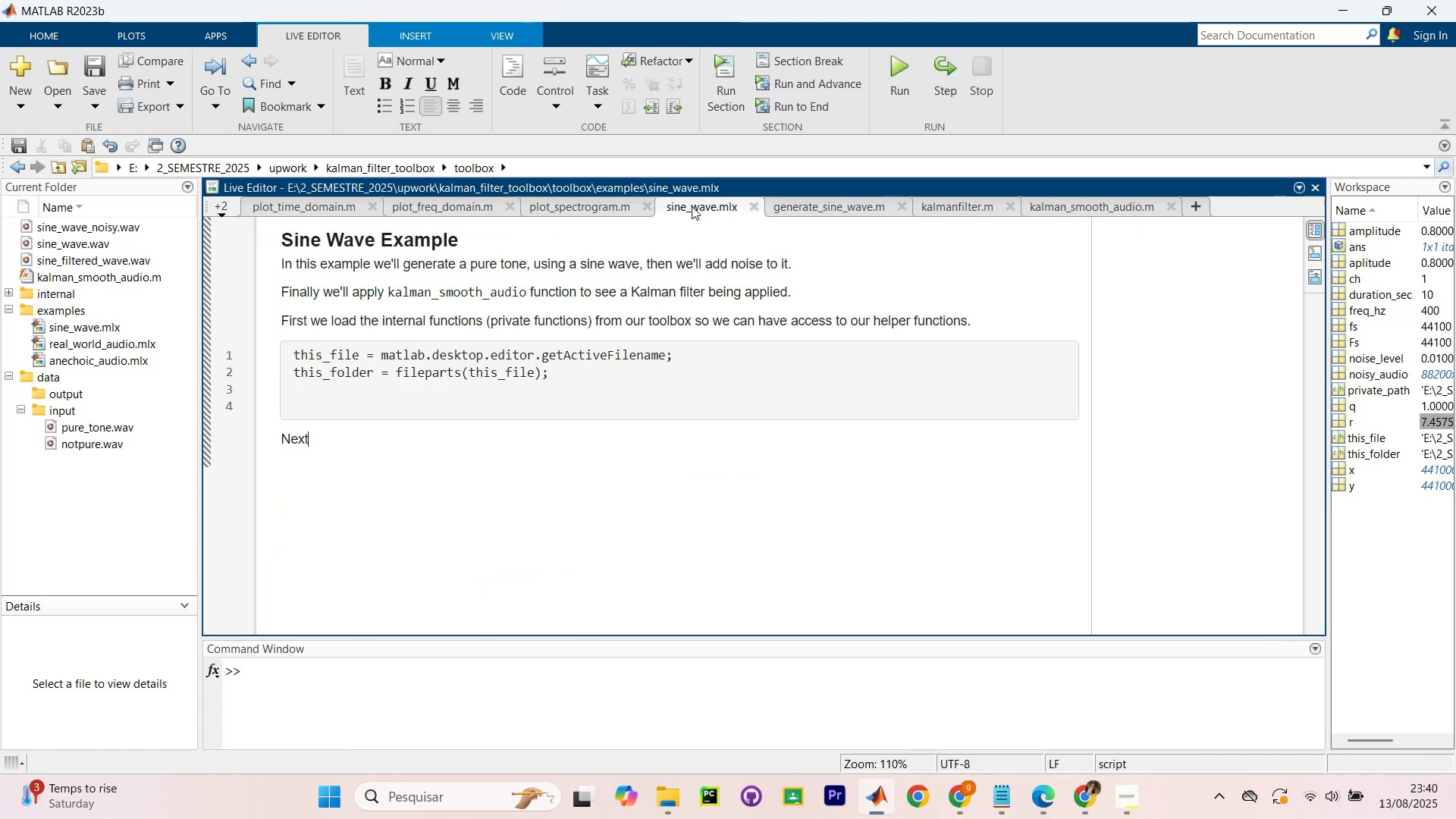 
scroll: coordinate [701, 263], scroll_direction: up, amount: 5.0
 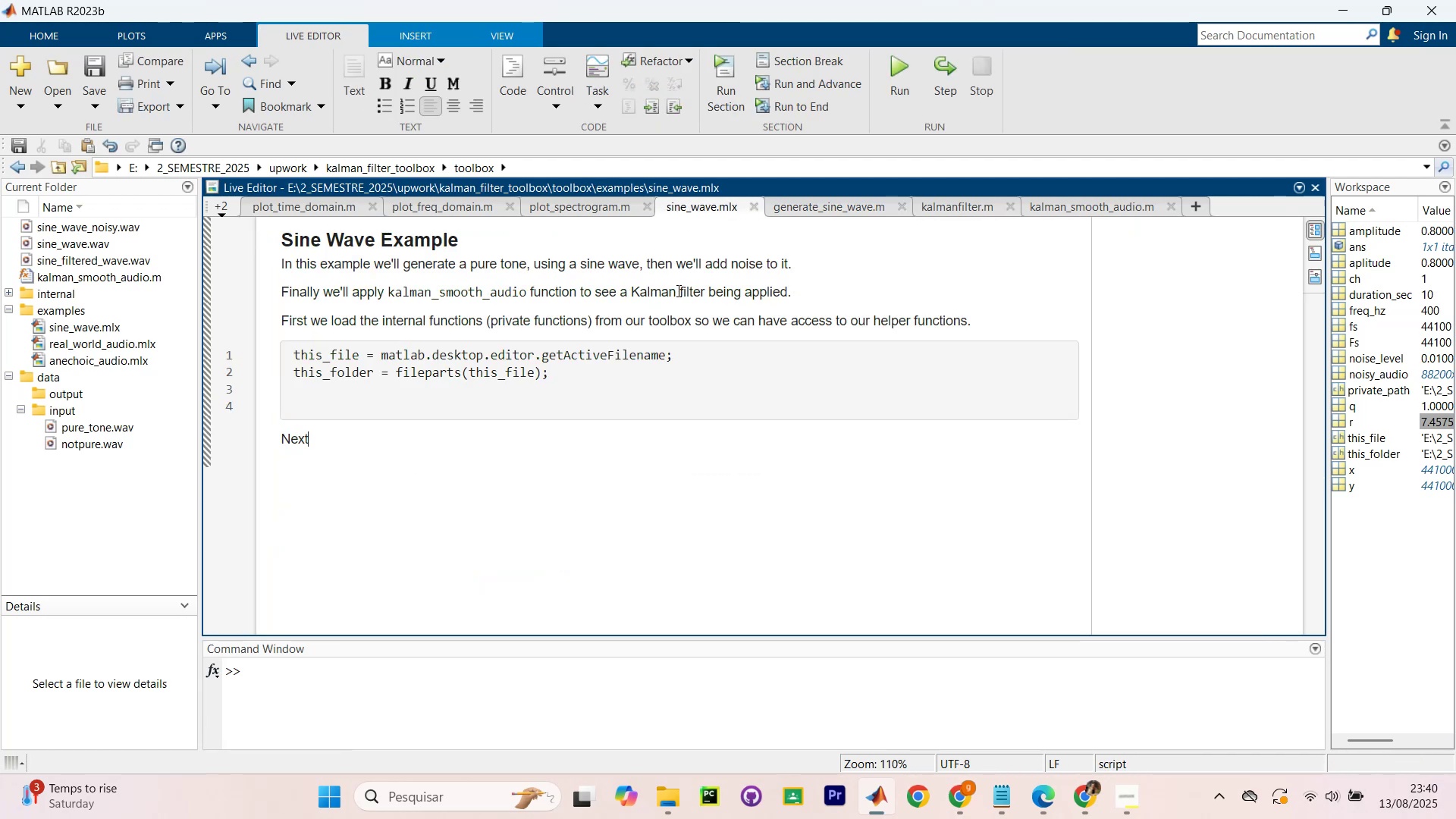 
scroll: coordinate [575, 427], scroll_direction: down, amount: 2.0
 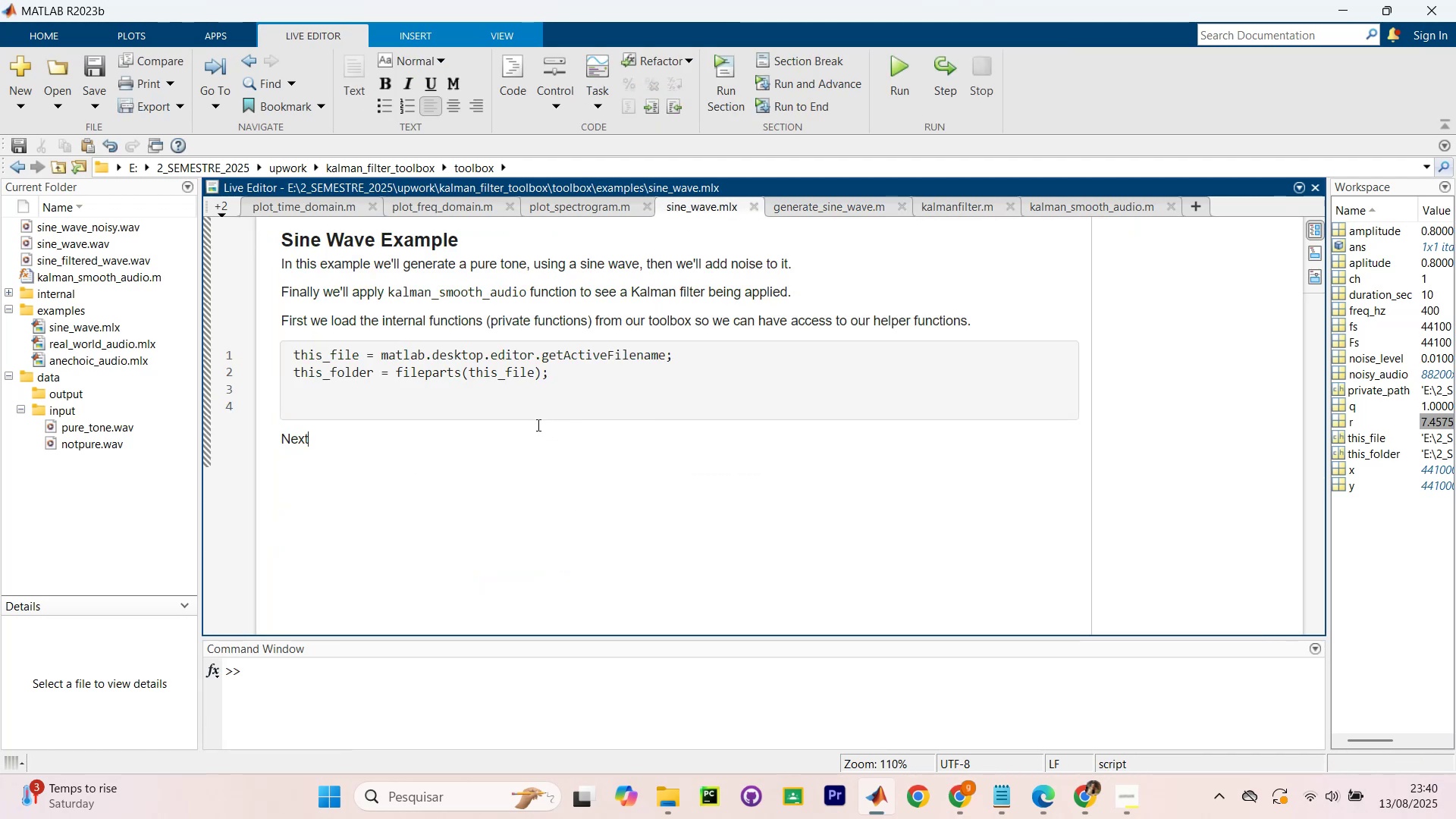 
wait(5.75)
 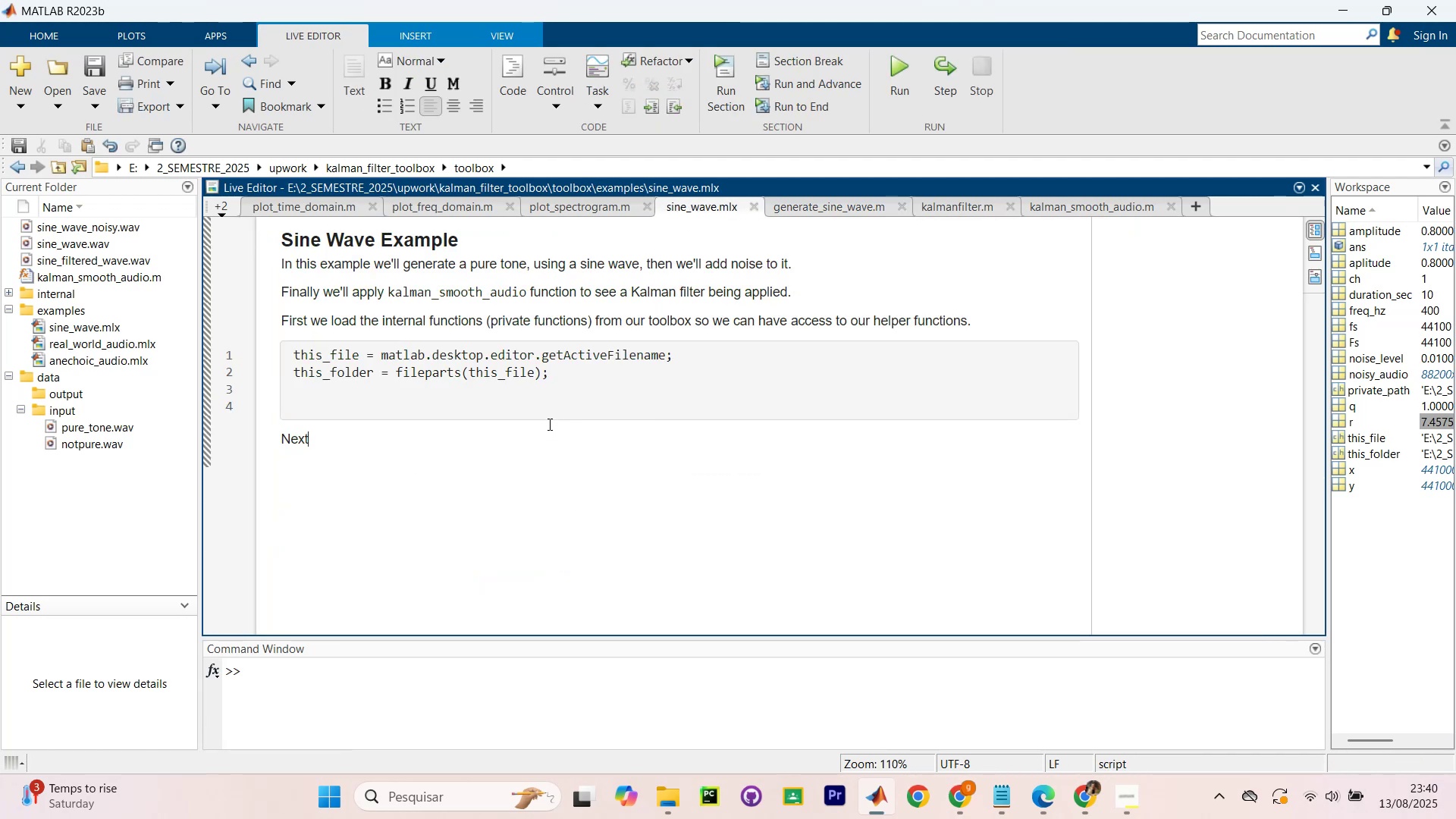 
left_click_drag(start_coordinate=[412, 544], to_coordinate=[271, 260])
 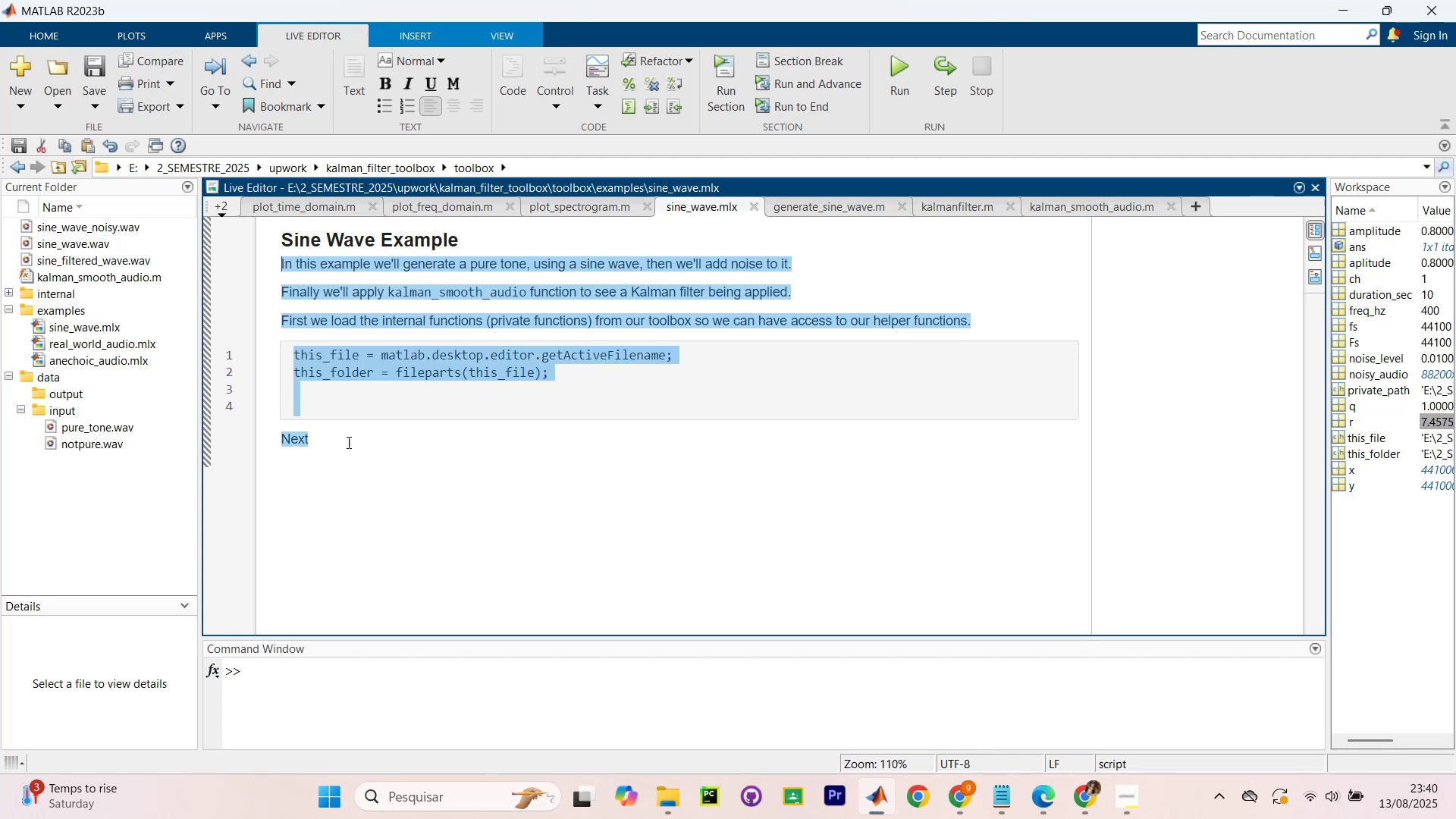 
left_click_drag(start_coordinate=[349, 493], to_coordinate=[353, 493])
 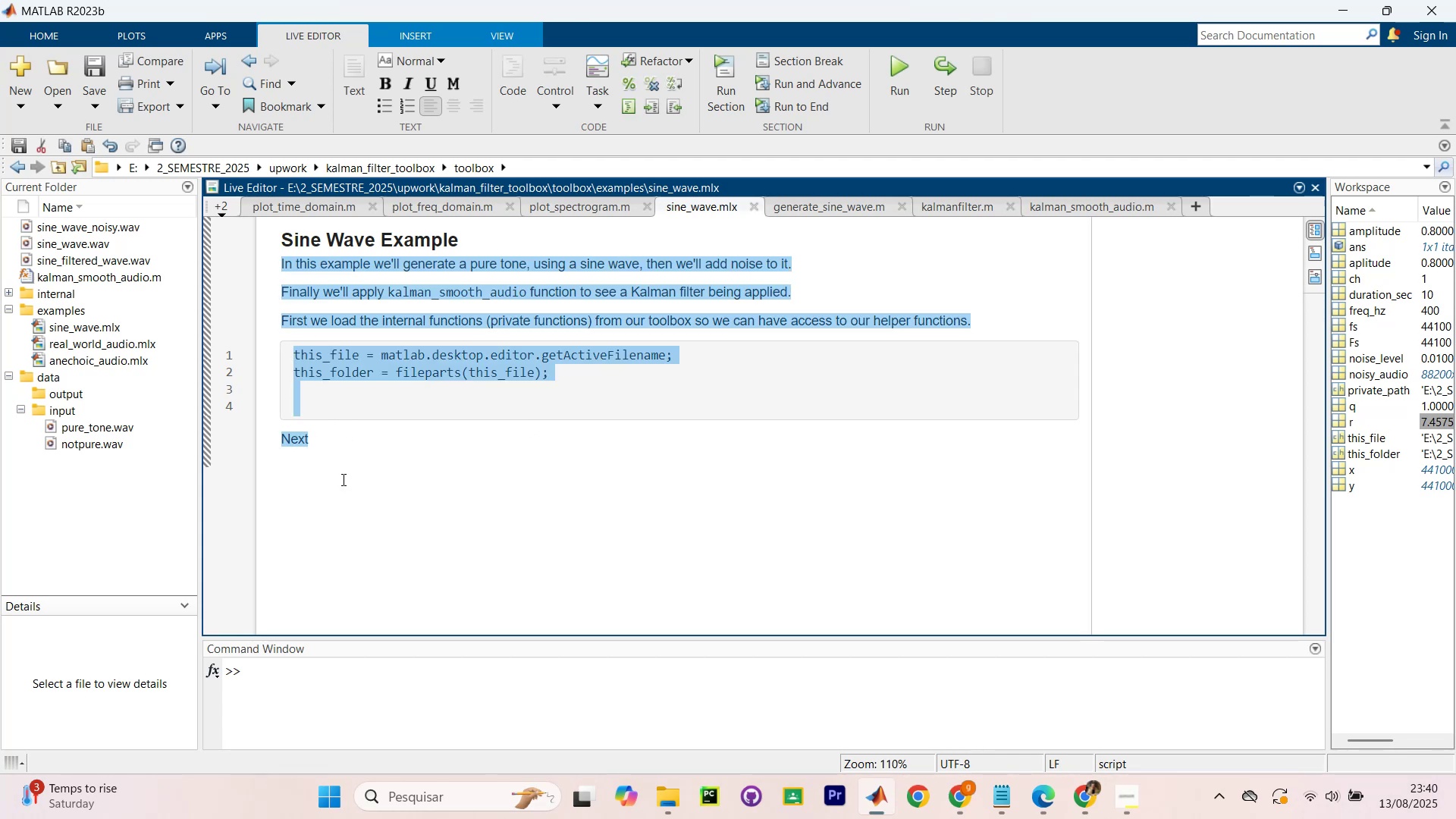 
scroll: coordinate [344, 465], scroll_direction: down, amount: 3.0
 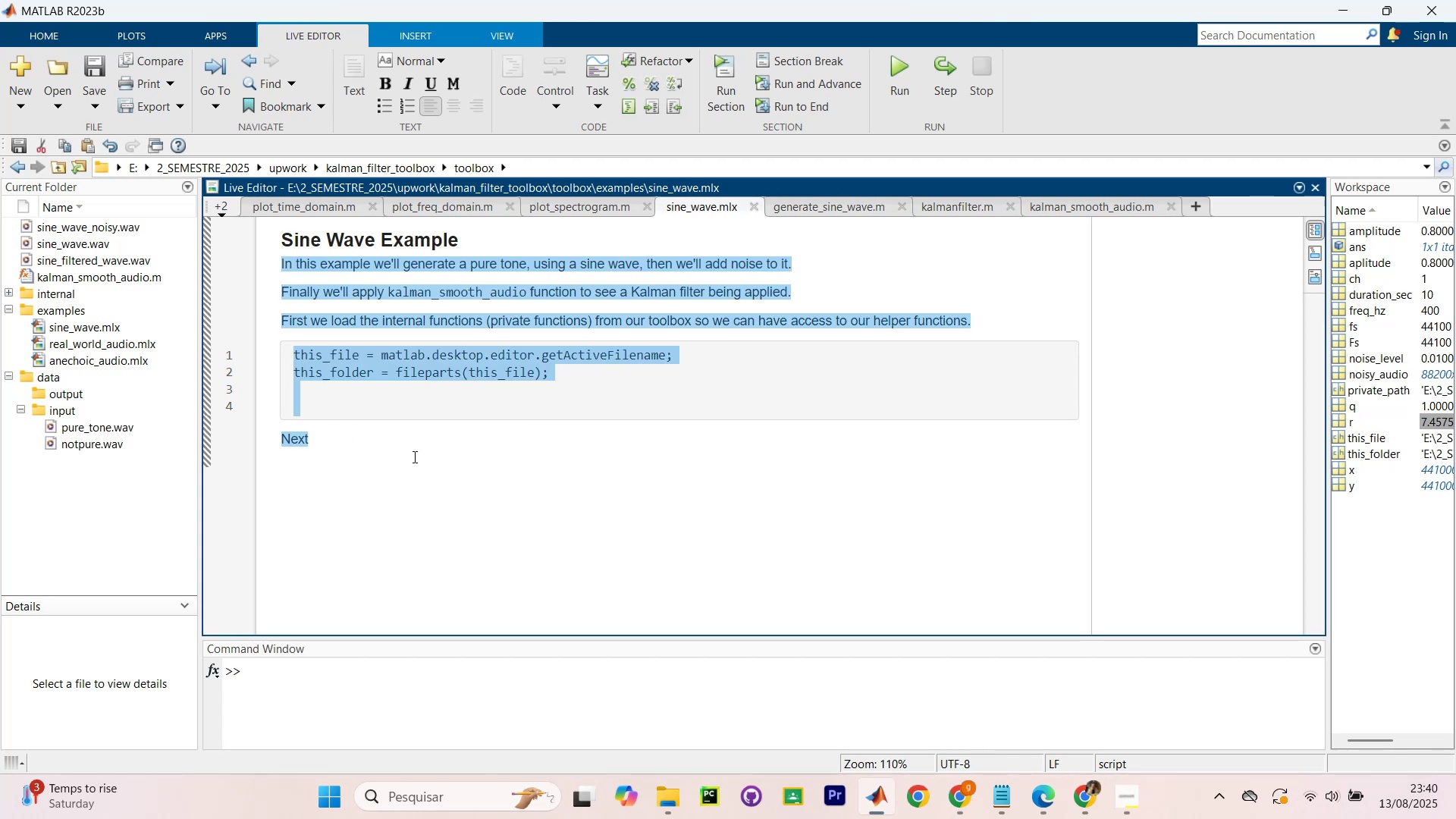 
left_click([413, 457])
 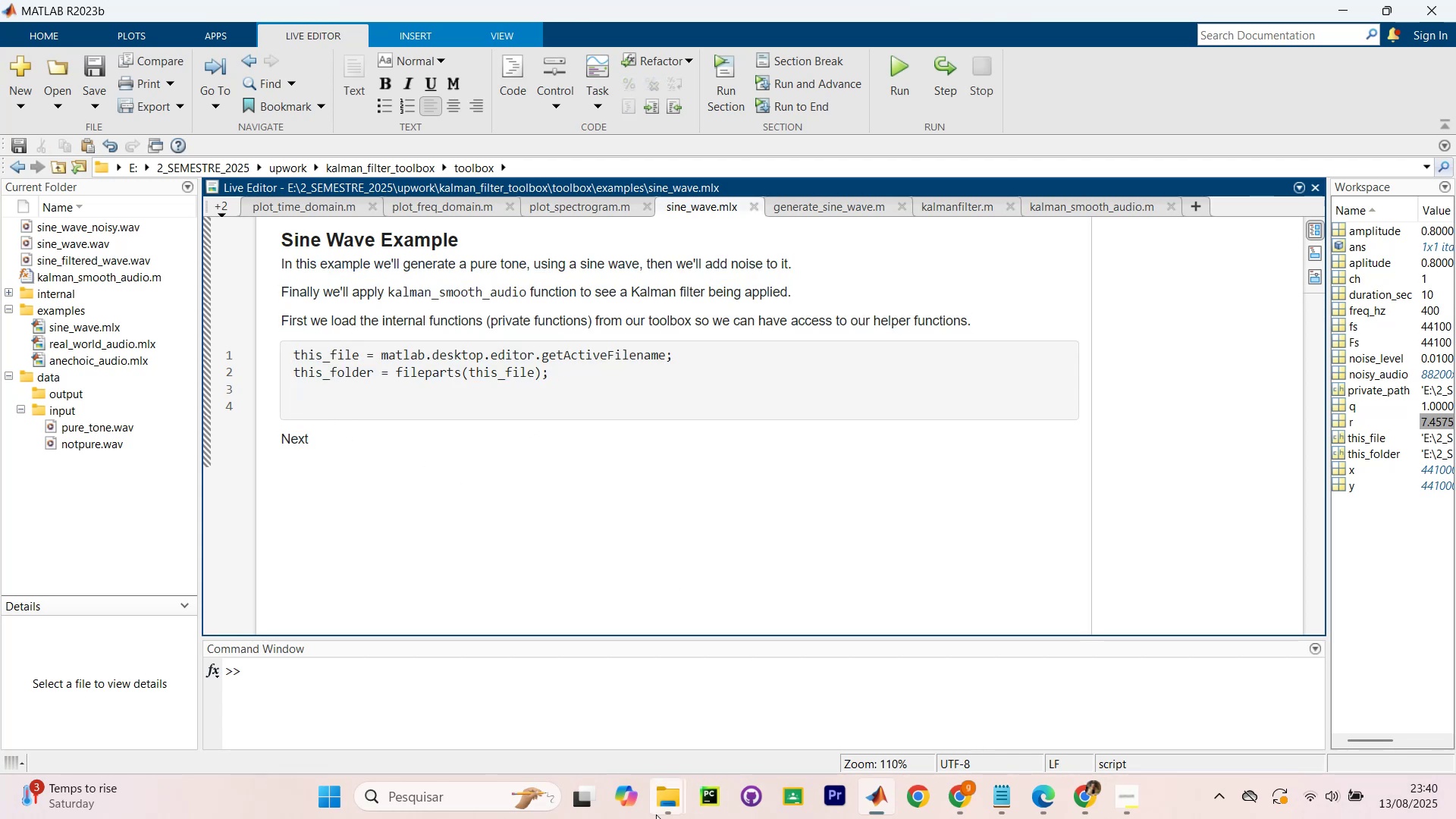 
left_click([657, 799])
 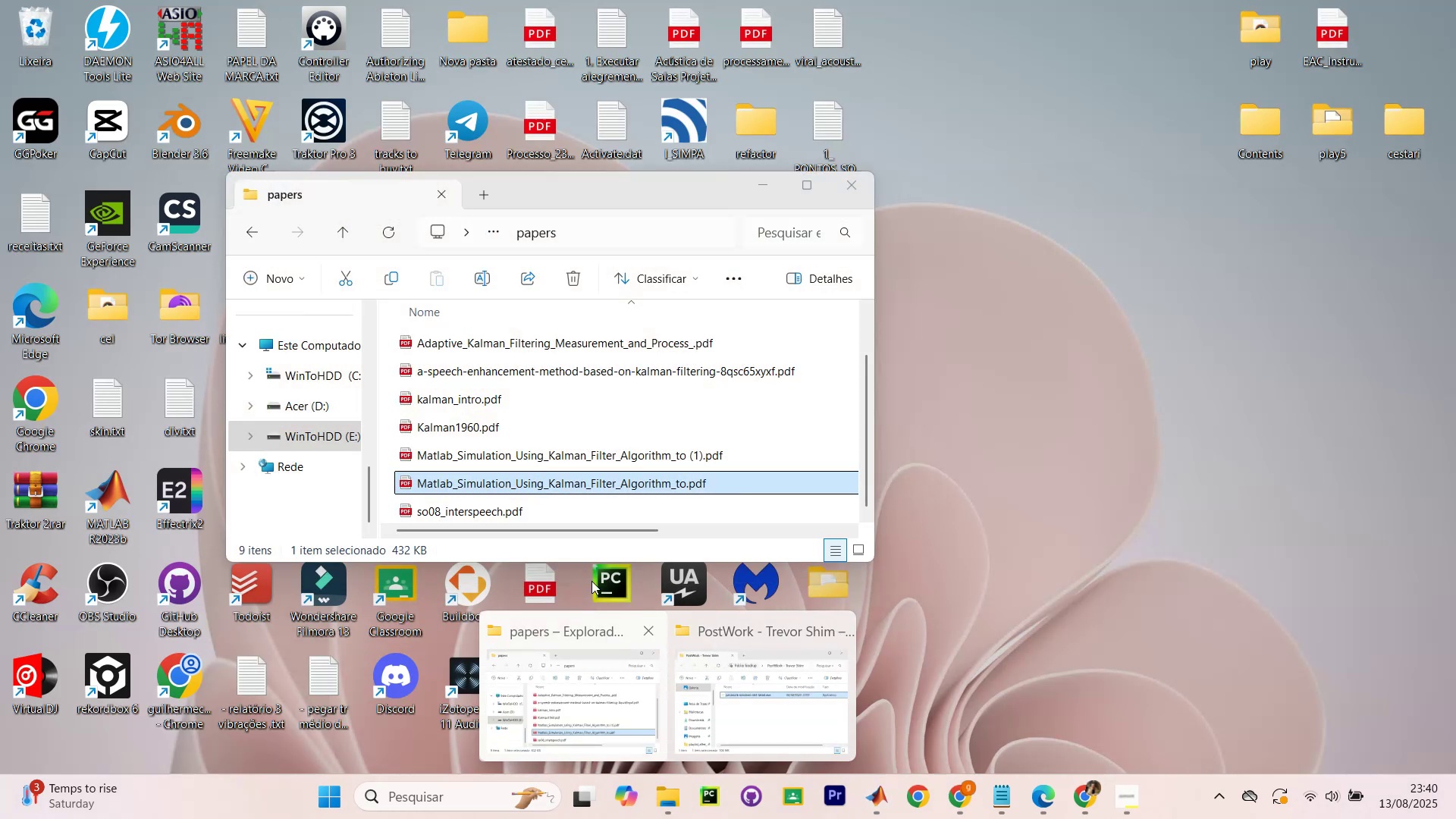 
left_click([580, 475])
 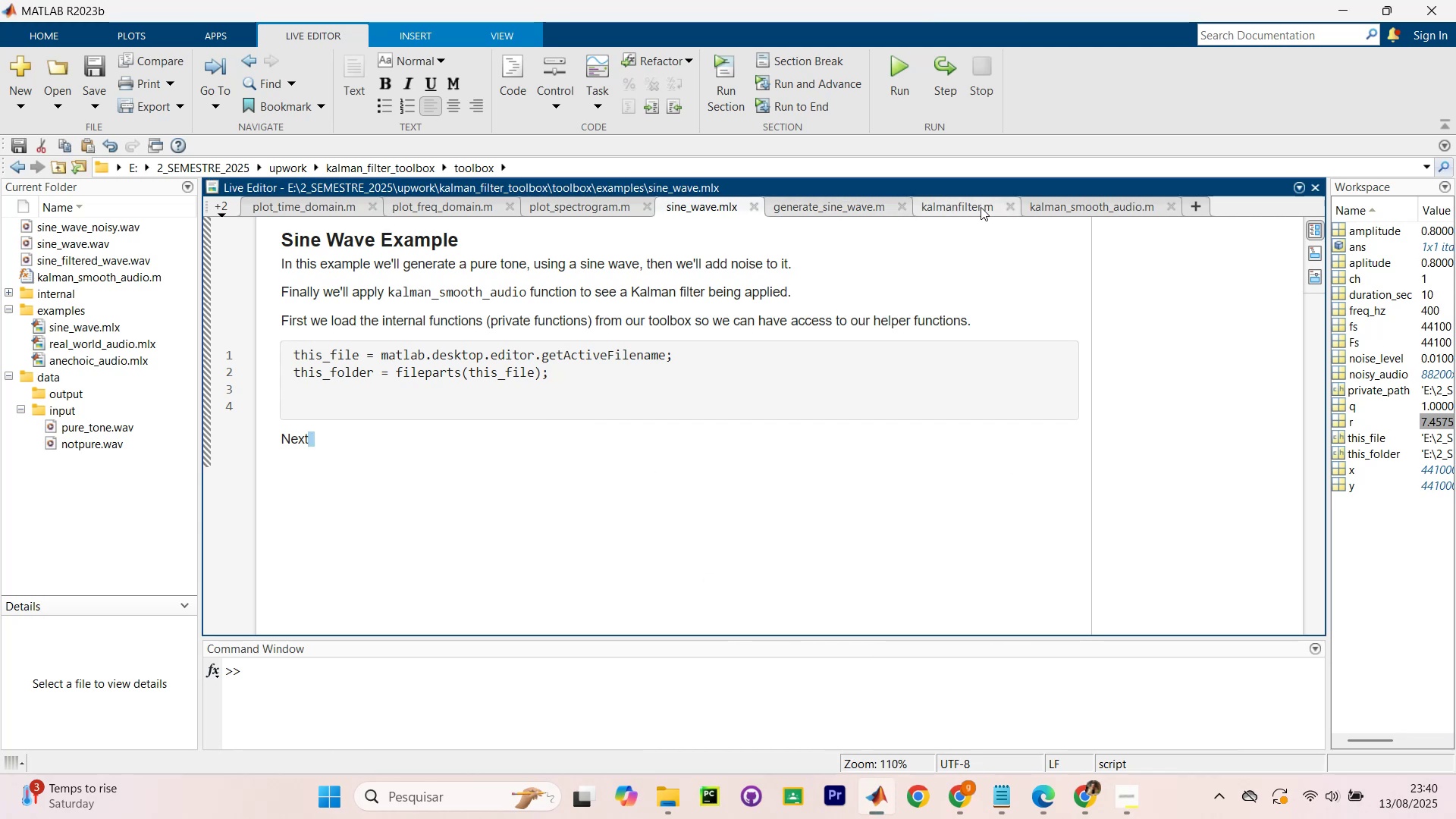 
scroll: coordinate [35, 255], scroll_direction: up, amount: 9.0
 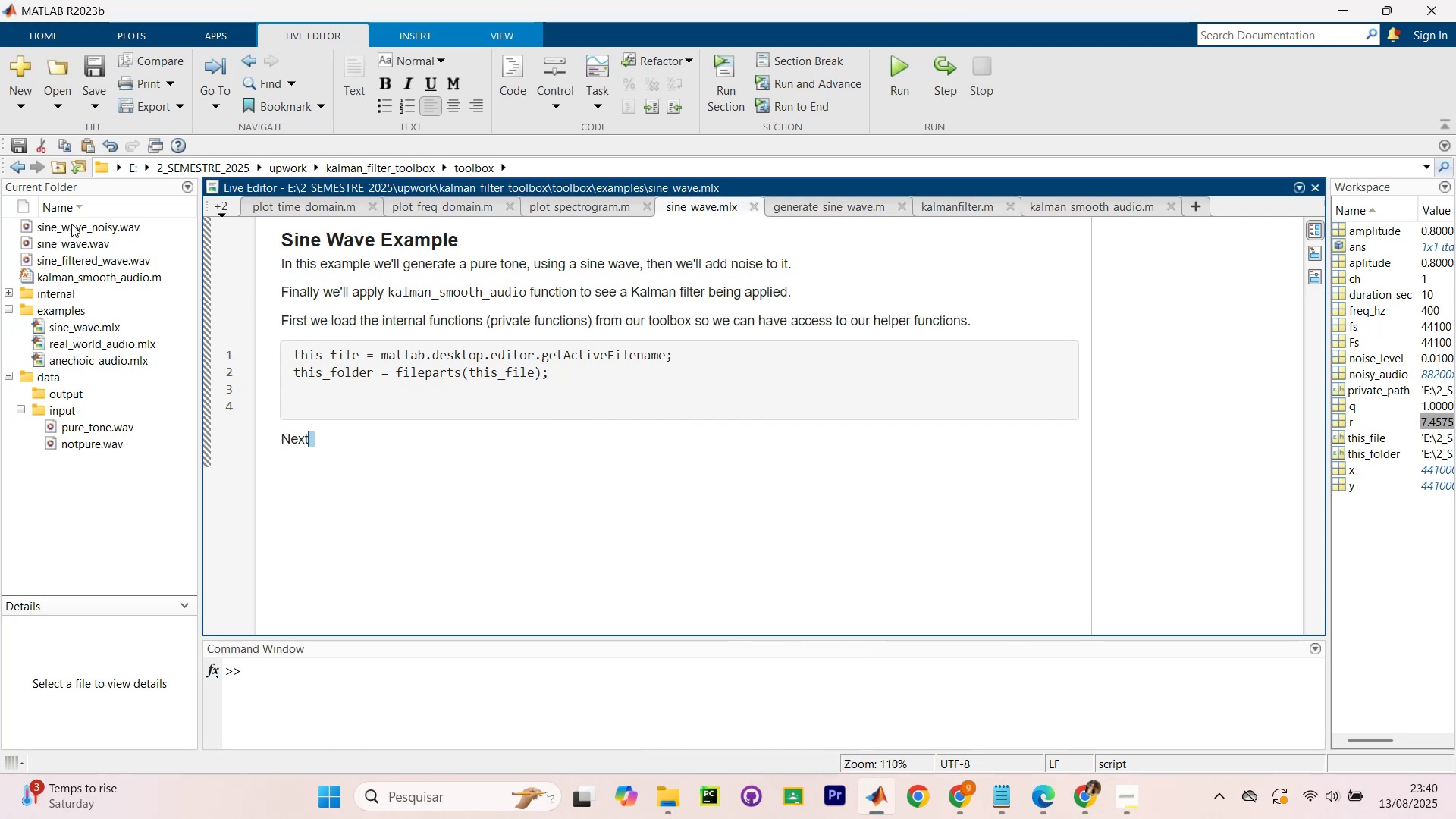 
left_click([71, 223])
 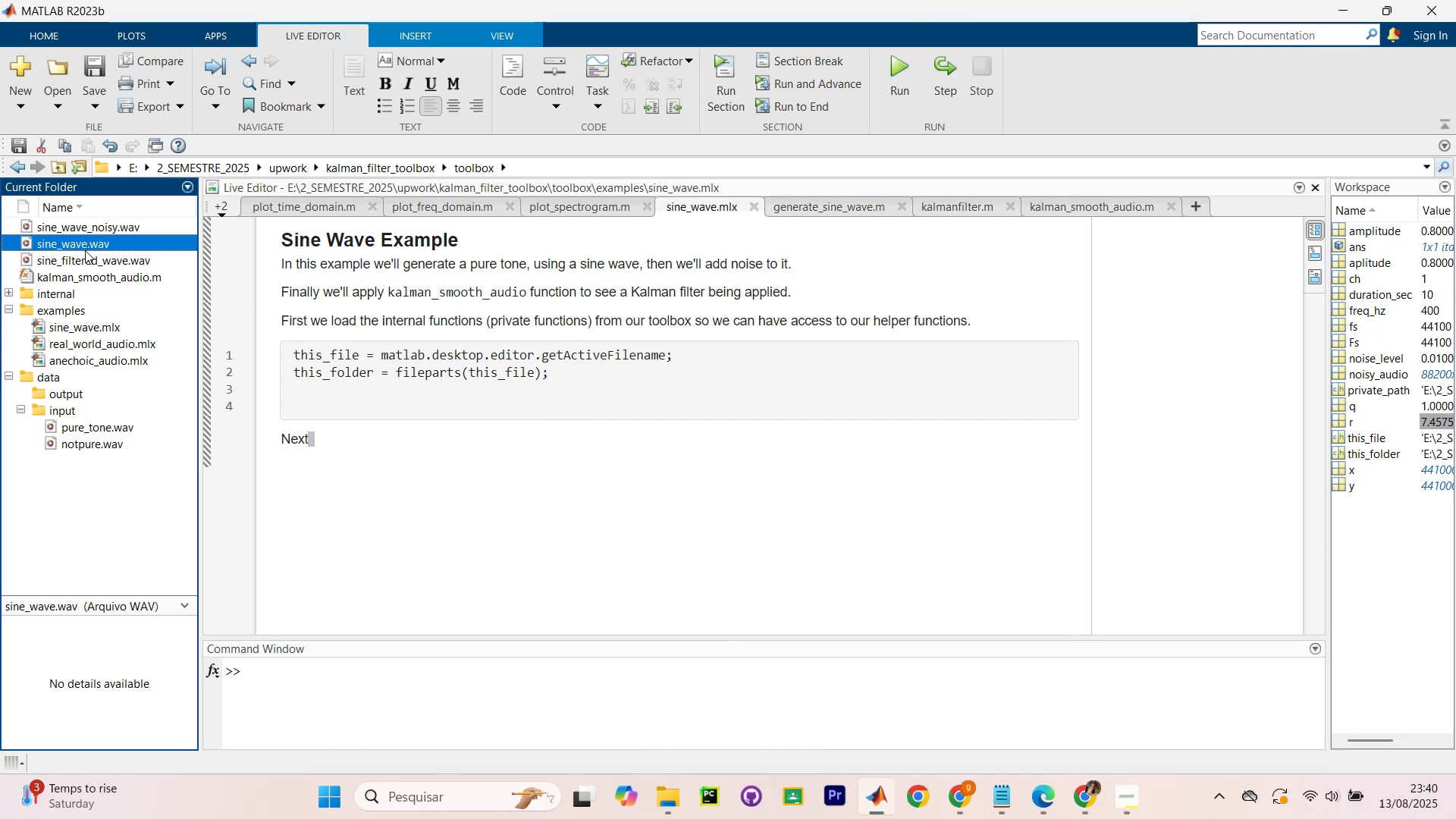 
double_click([90, 261])
 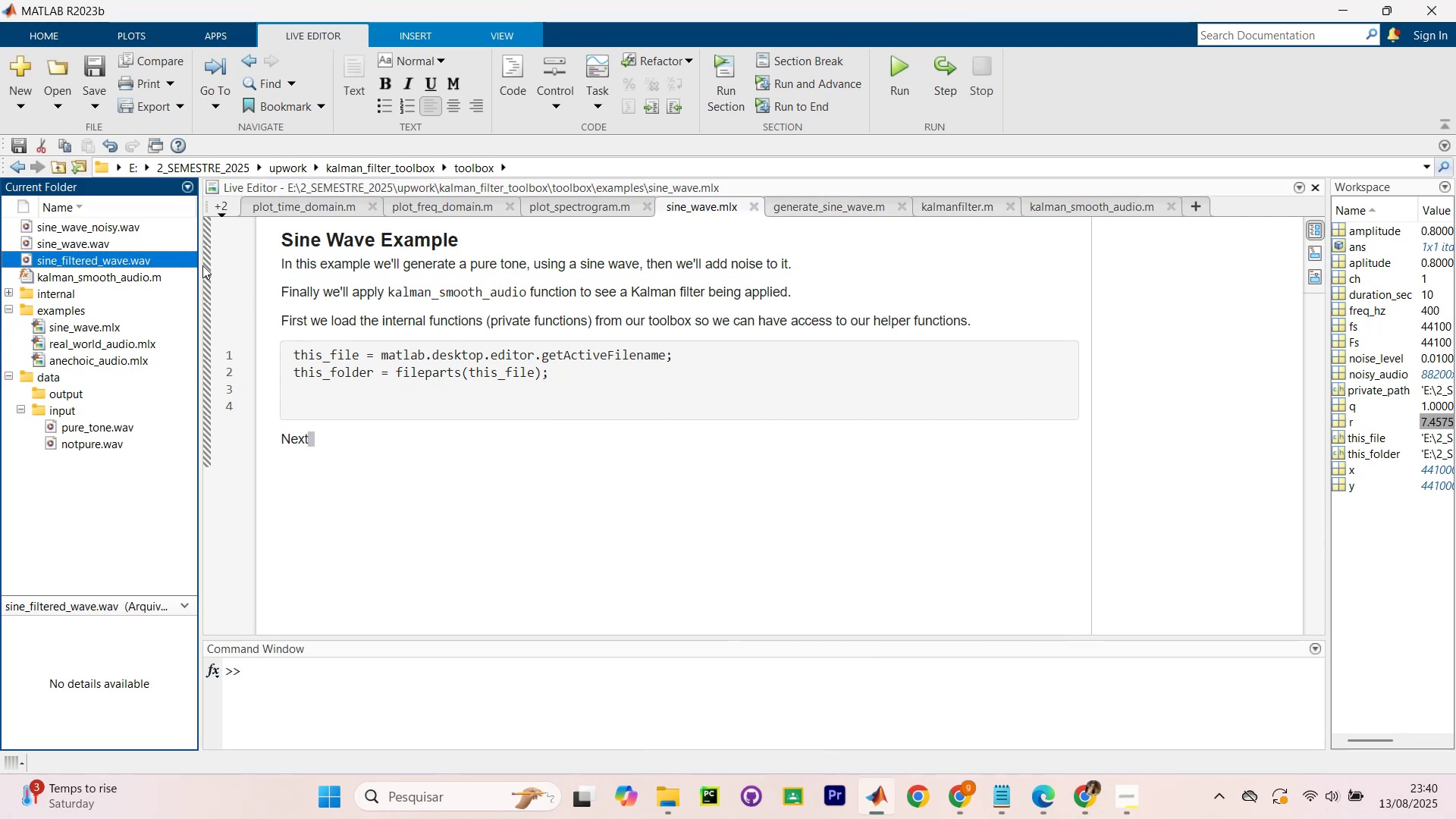 
left_click_drag(start_coordinate=[199, 265], to_coordinate=[278, 268])
 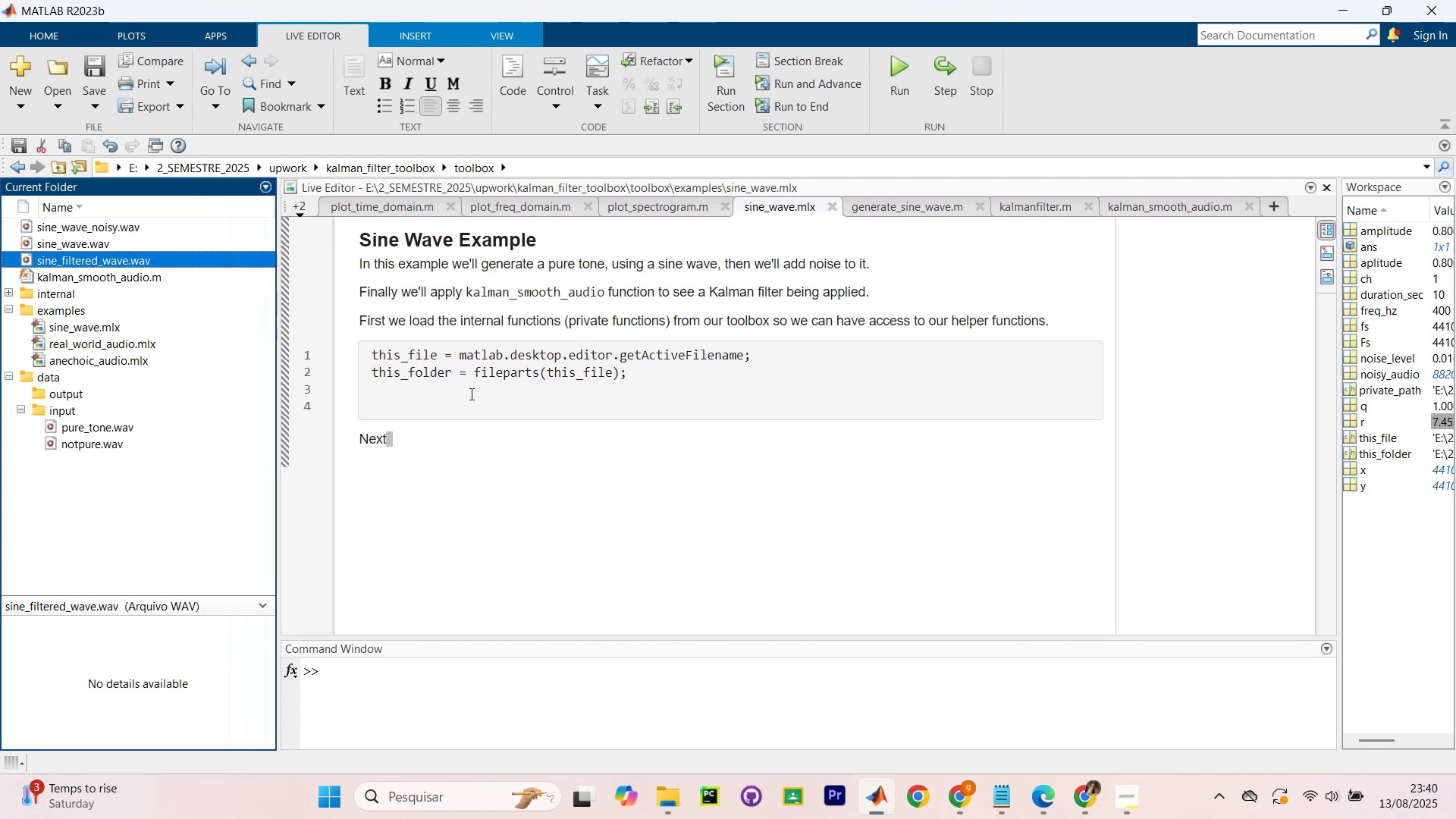 
left_click([479, 439])
 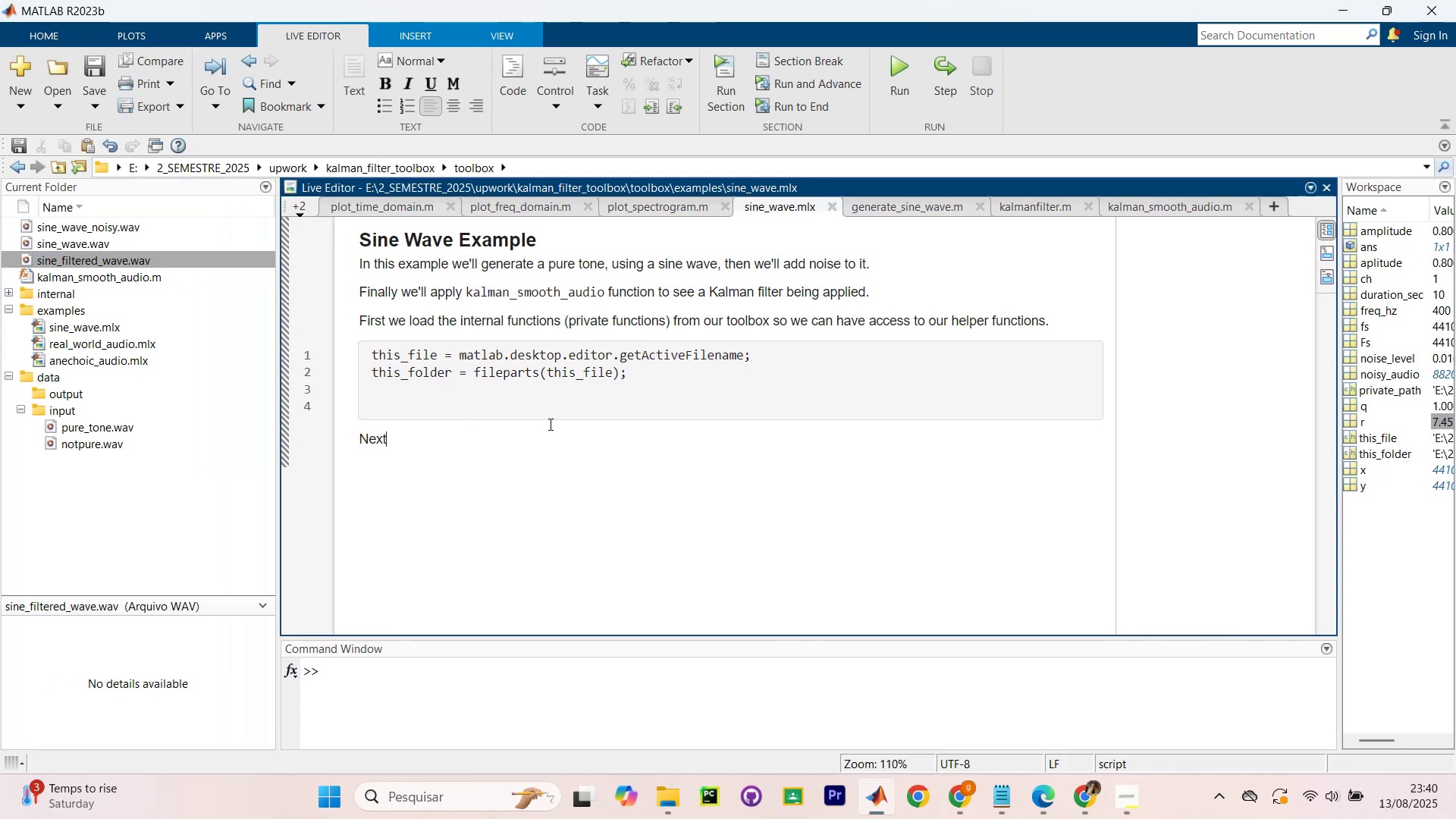 
left_click_drag(start_coordinate=[549, 424], to_coordinate=[326, 431])
 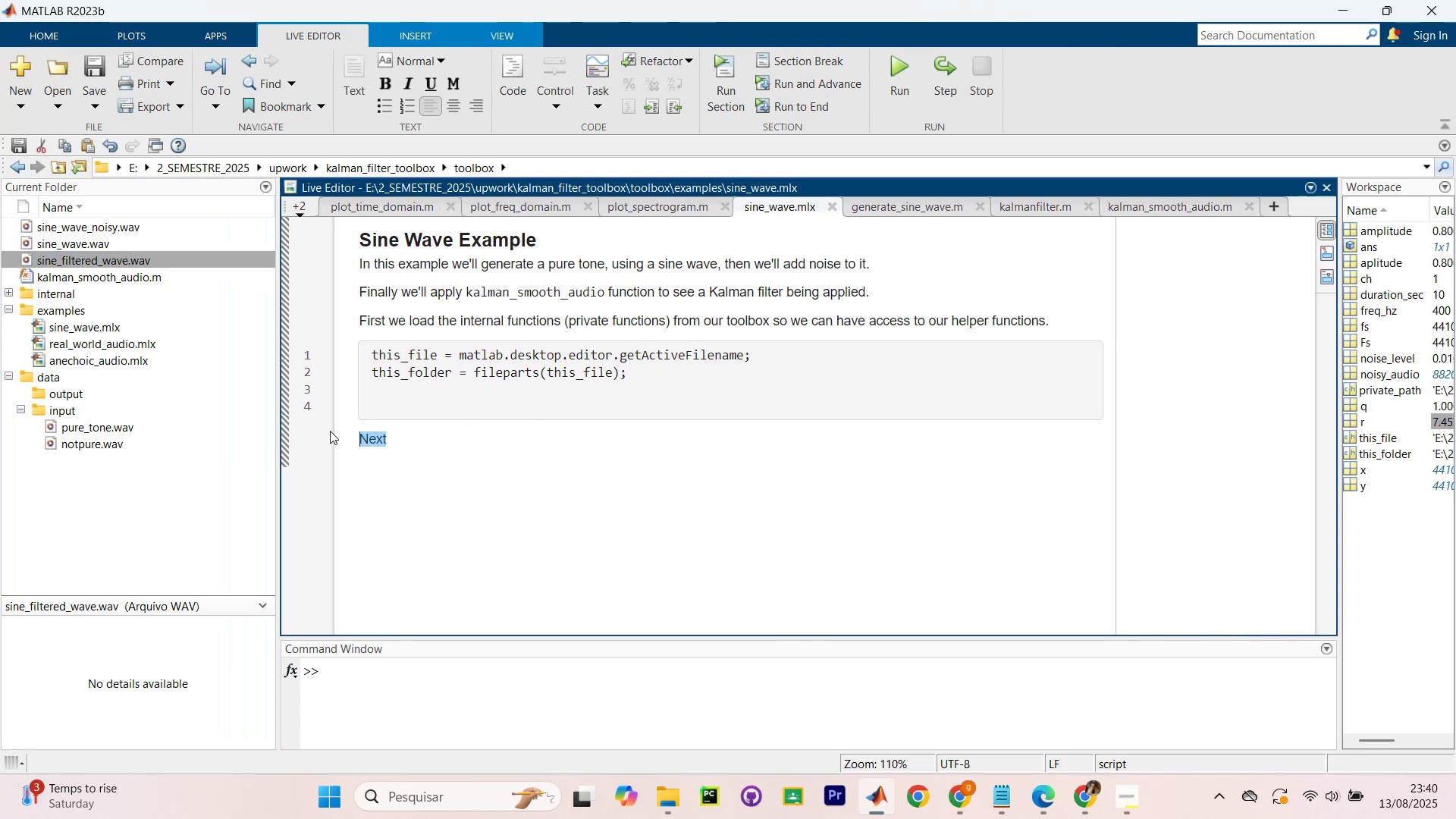 
key(Backspace)
 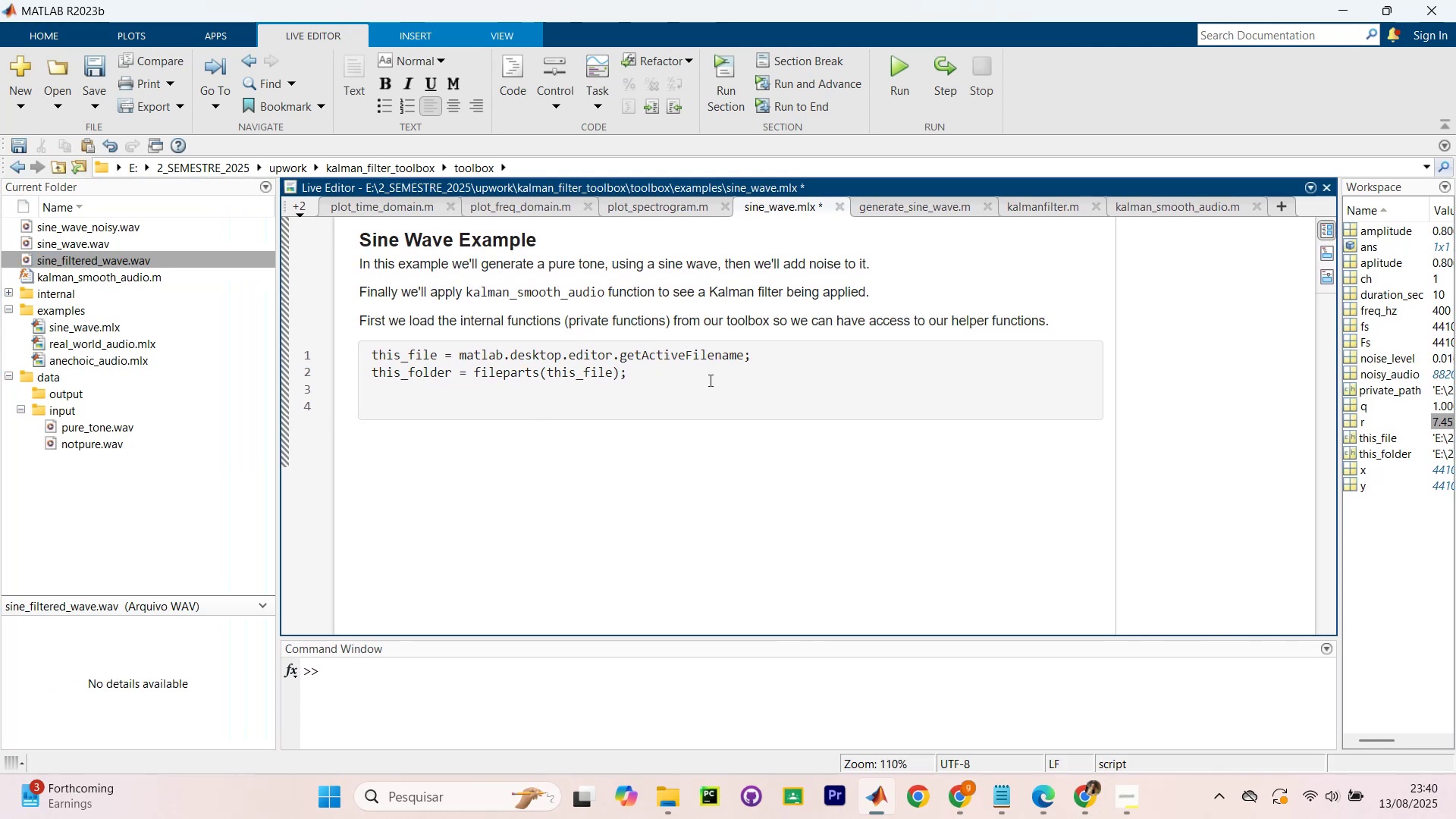 
wait(5.97)
 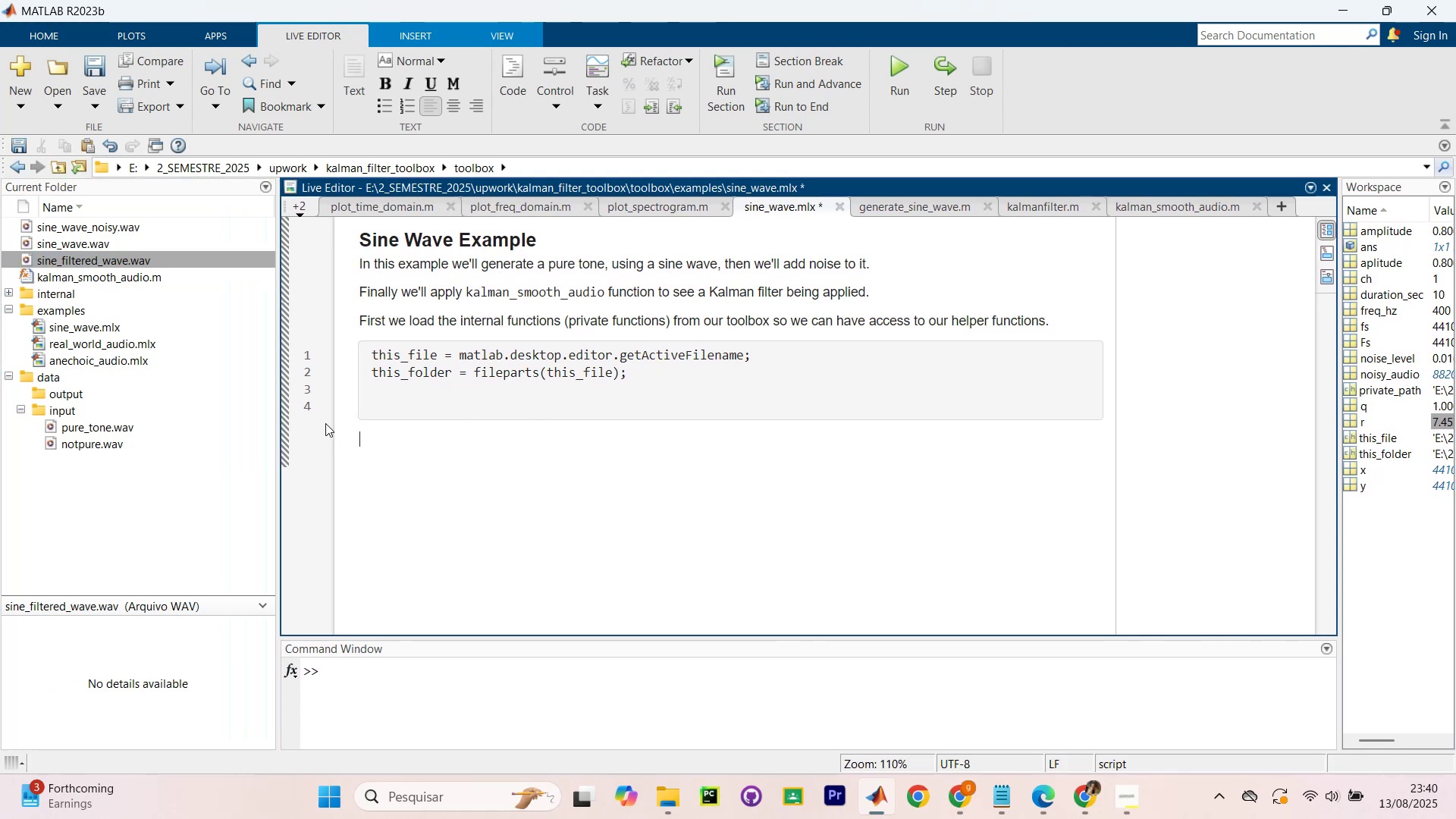 
scroll: coordinate [690, 391], scroll_direction: up, amount: 3.0
 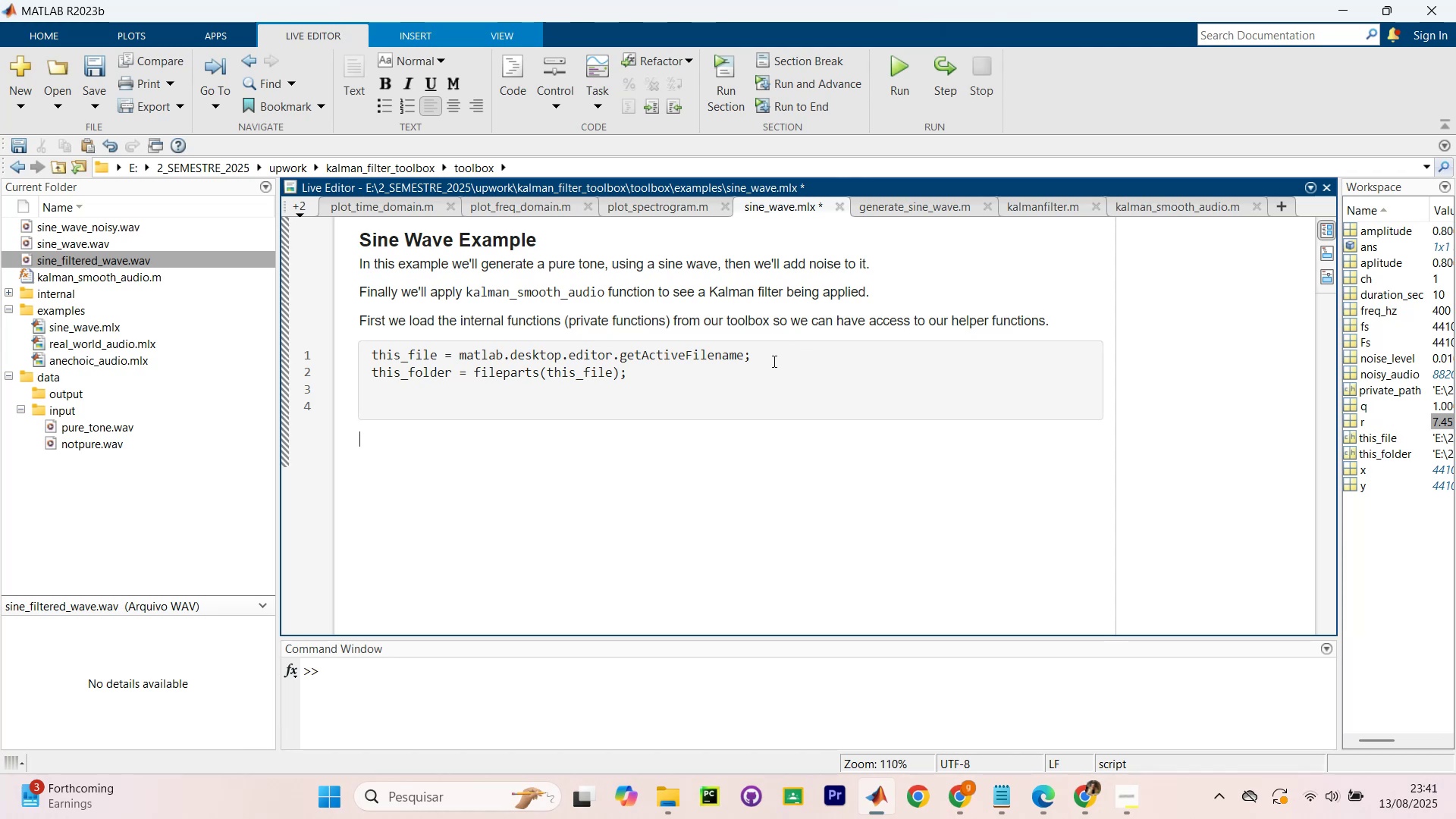 
wait(6.55)
 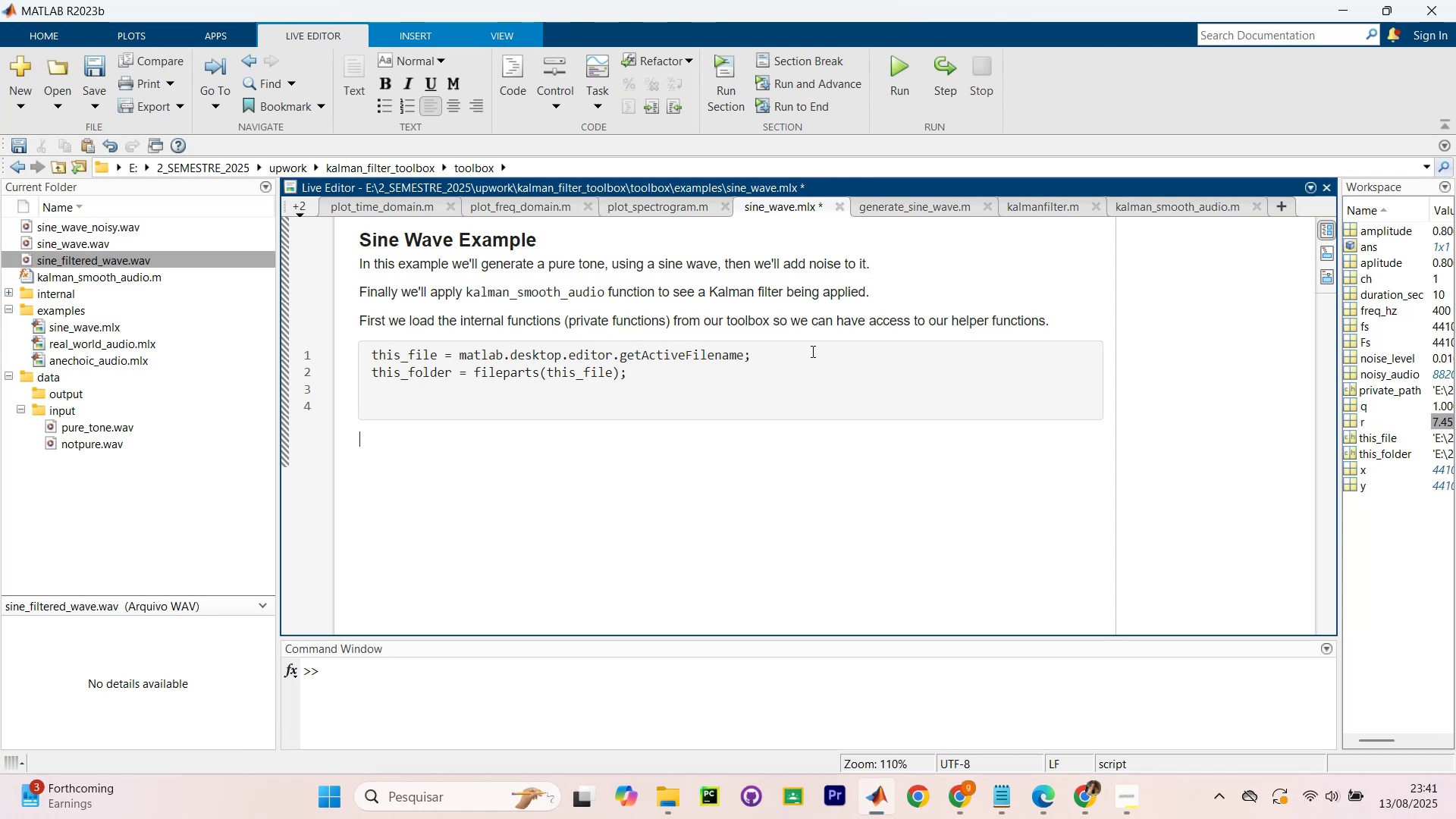 
scroll: coordinate [815, 410], scroll_direction: up, amount: 4.0
 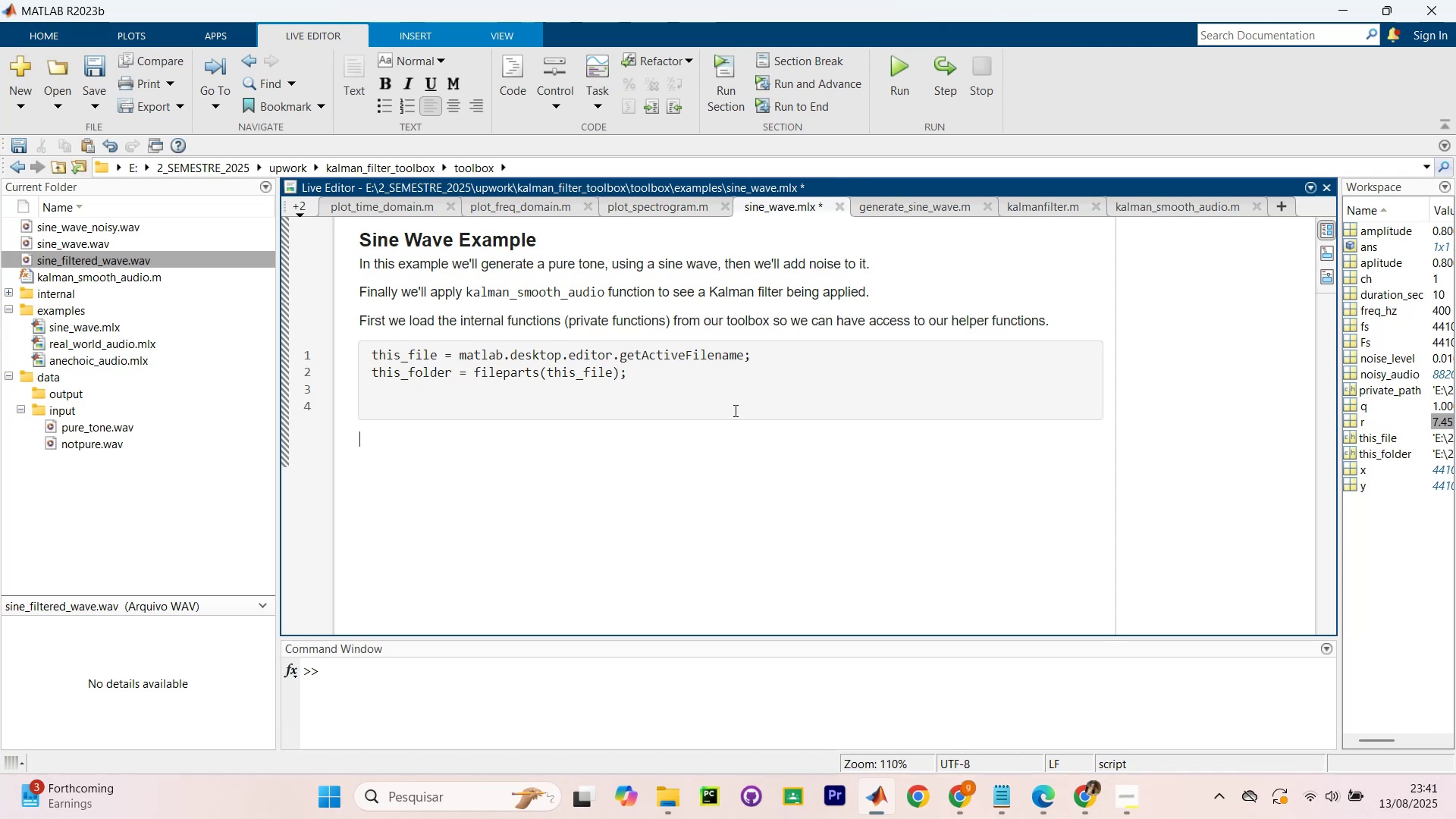 
left_click_drag(start_coordinate=[808, 484], to_coordinate=[487, 517])
 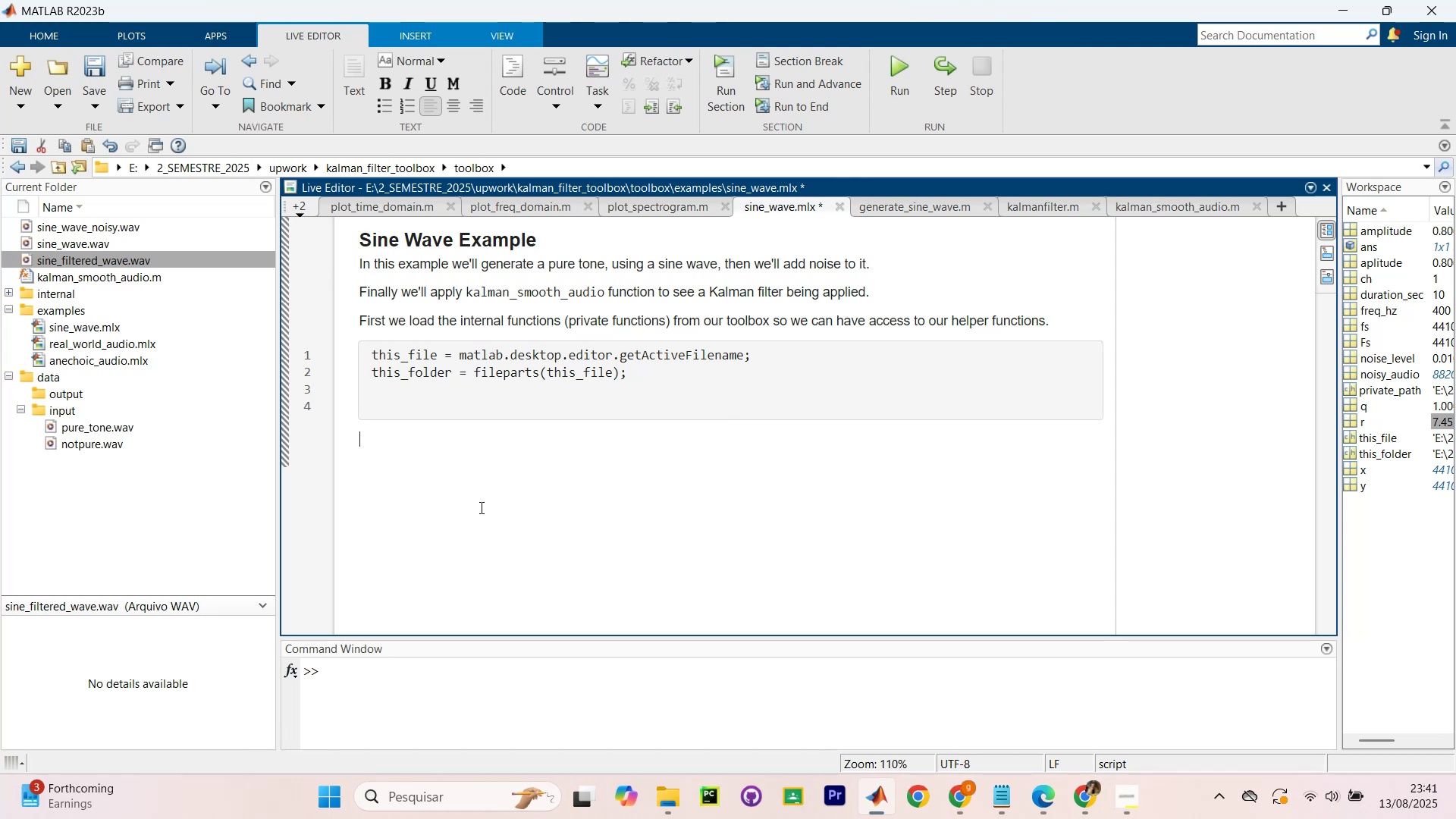 
scroll: coordinate [479, 502], scroll_direction: down, amount: 5.0
 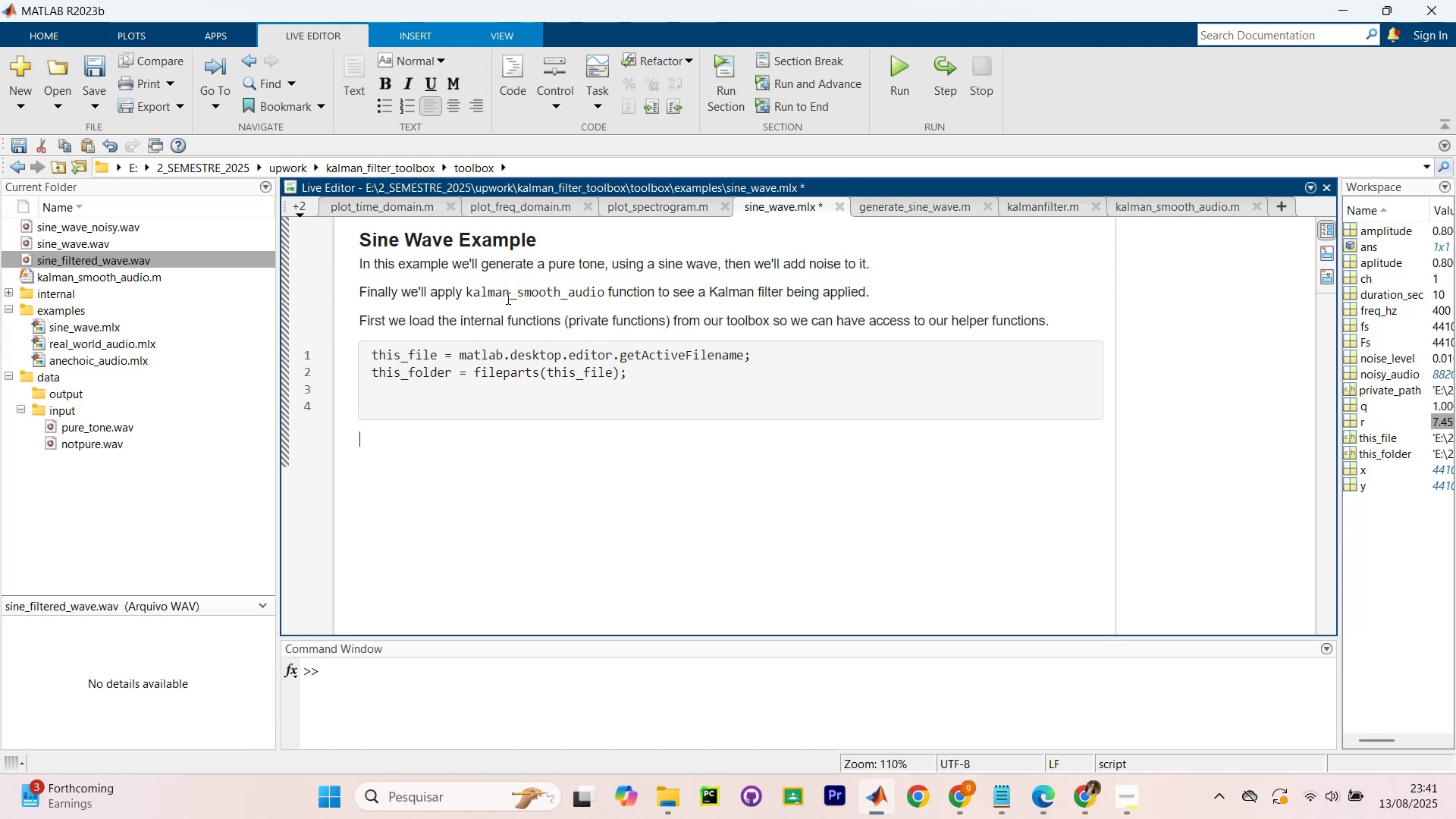 
left_click_drag(start_coordinate=[667, 297], to_coordinate=[778, 297])
 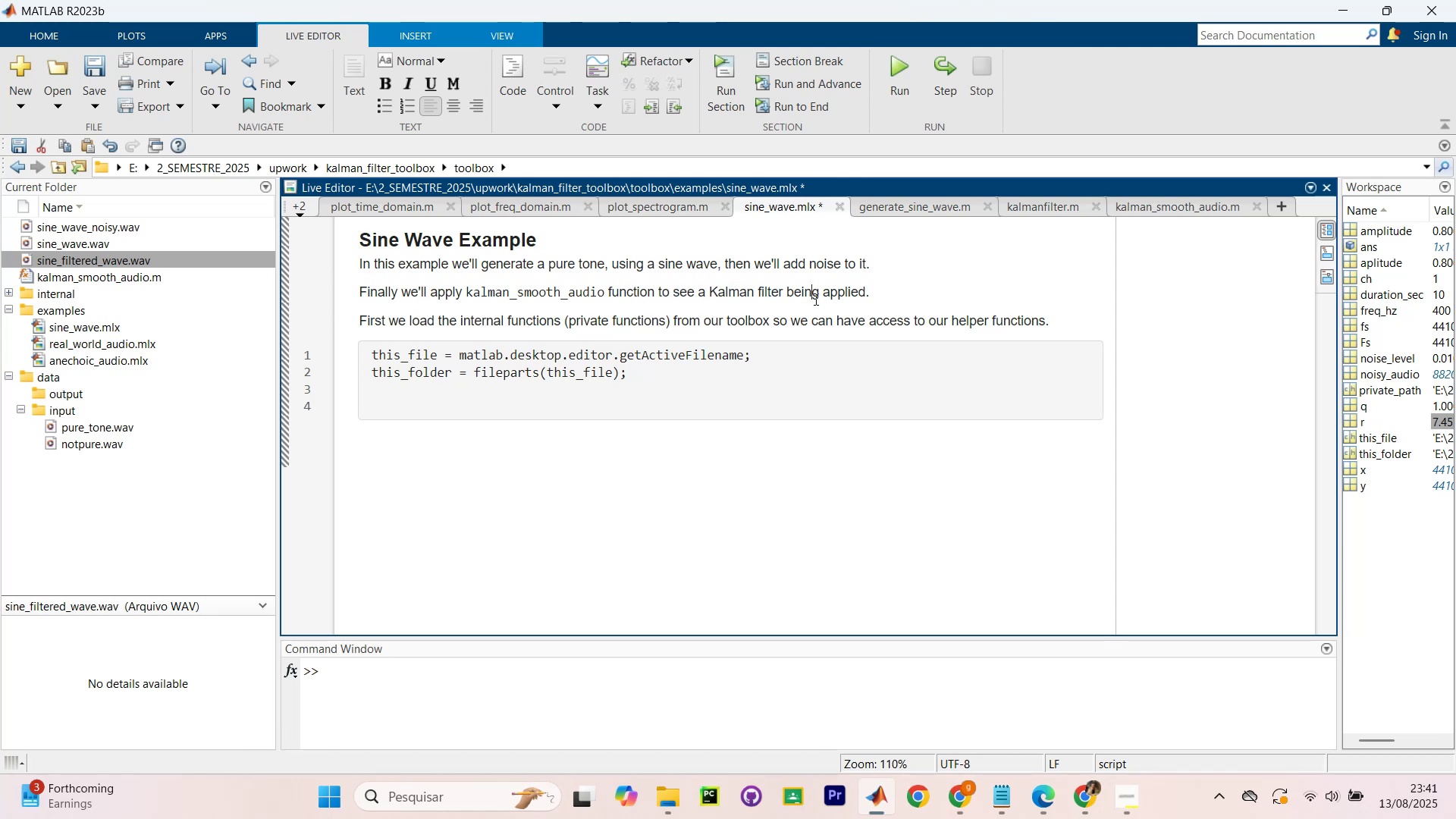 
double_click([814, 299])
 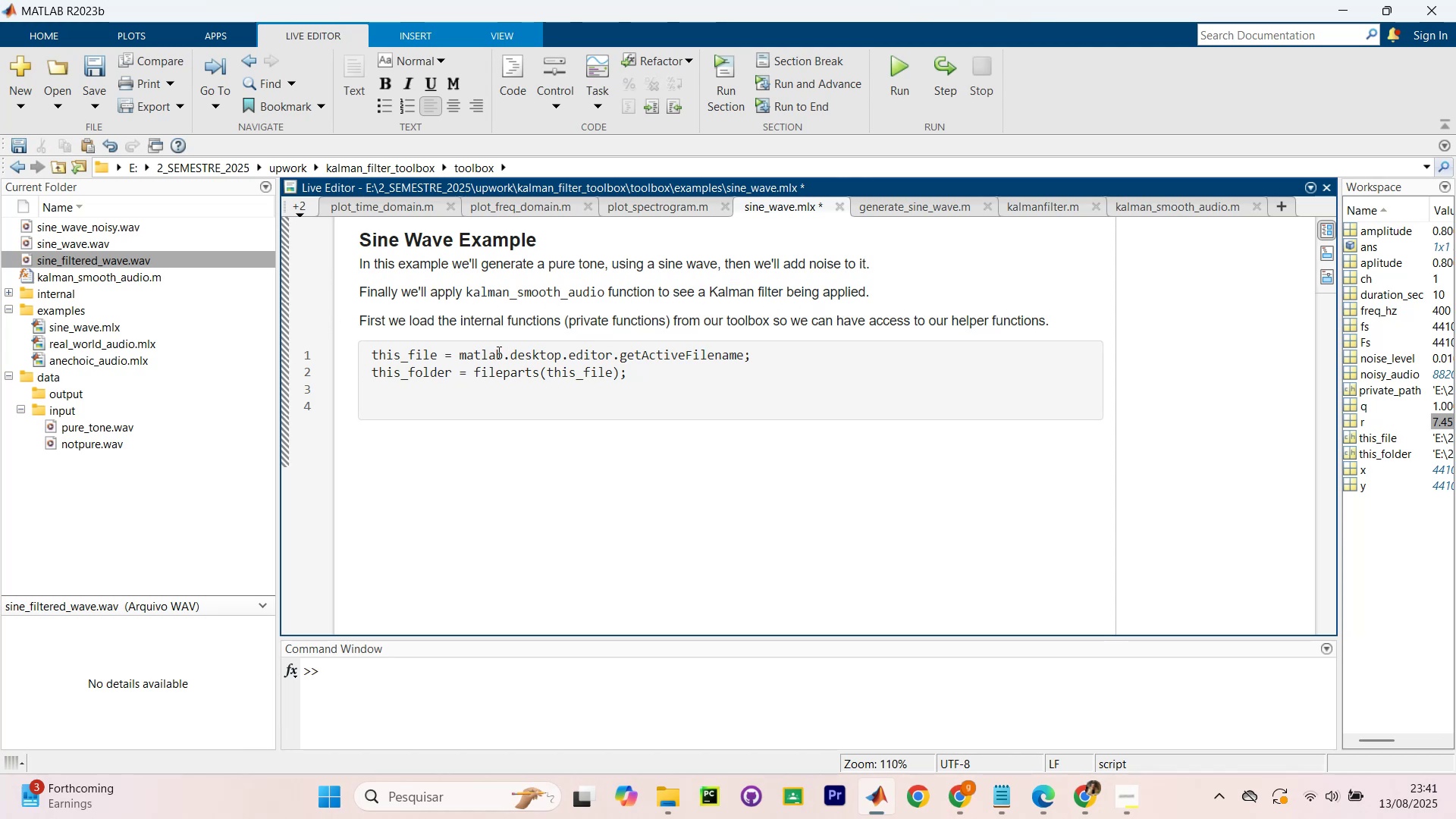 
left_click_drag(start_coordinate=[366, 329], to_coordinate=[557, 336])
 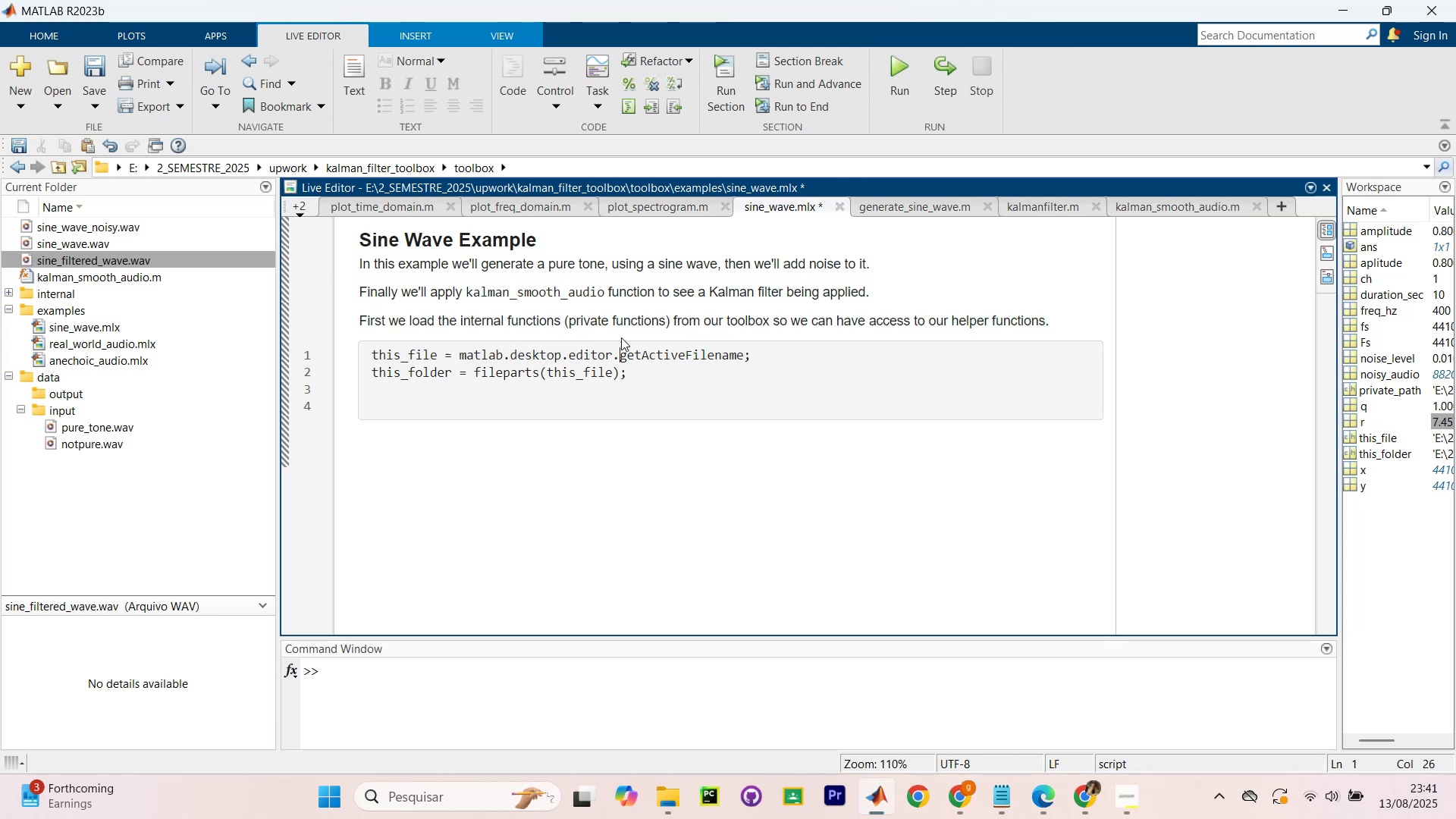 
left_click([621, 337])
 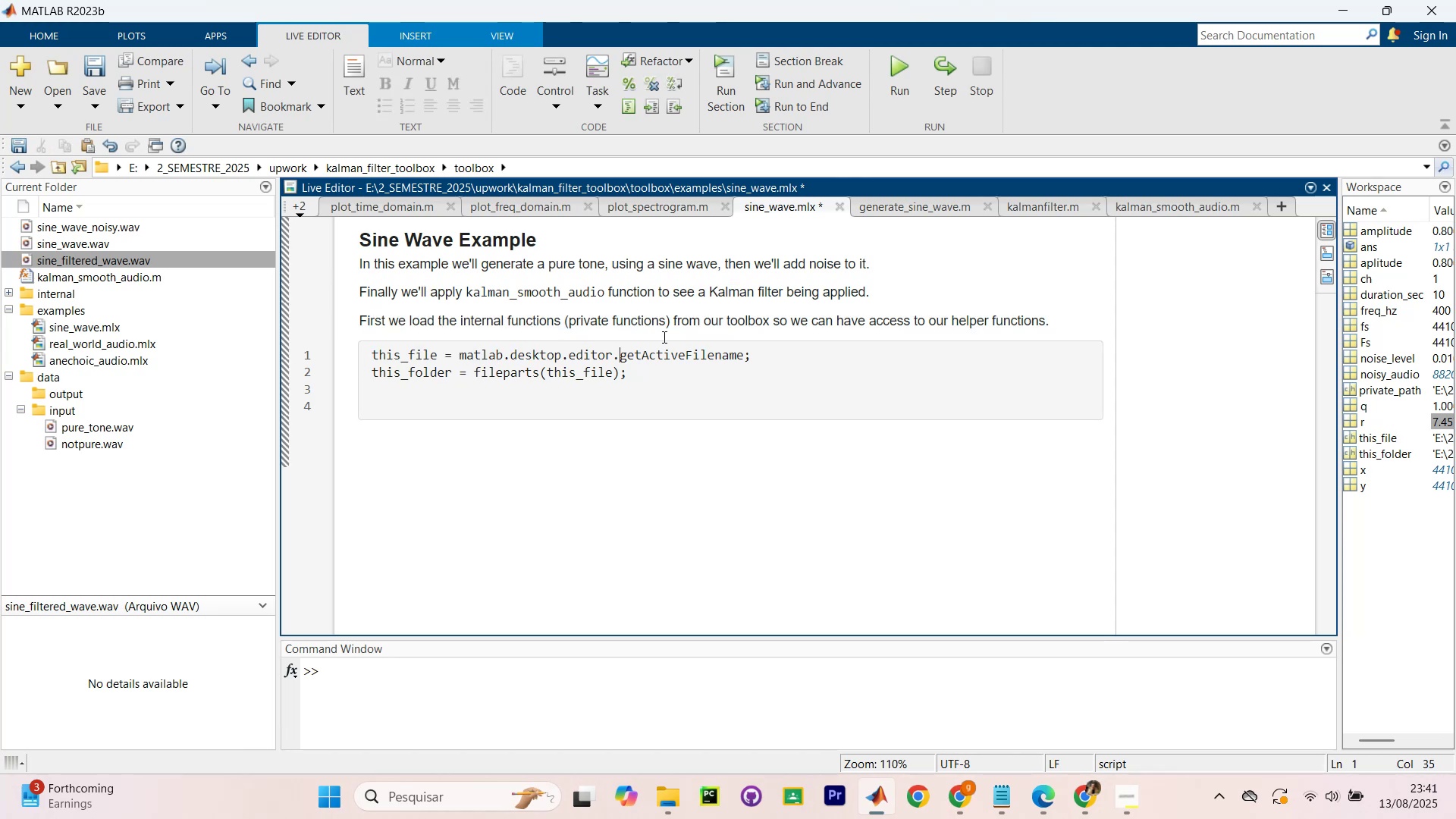 
left_click_drag(start_coordinate=[700, 330], to_coordinate=[869, 323])
 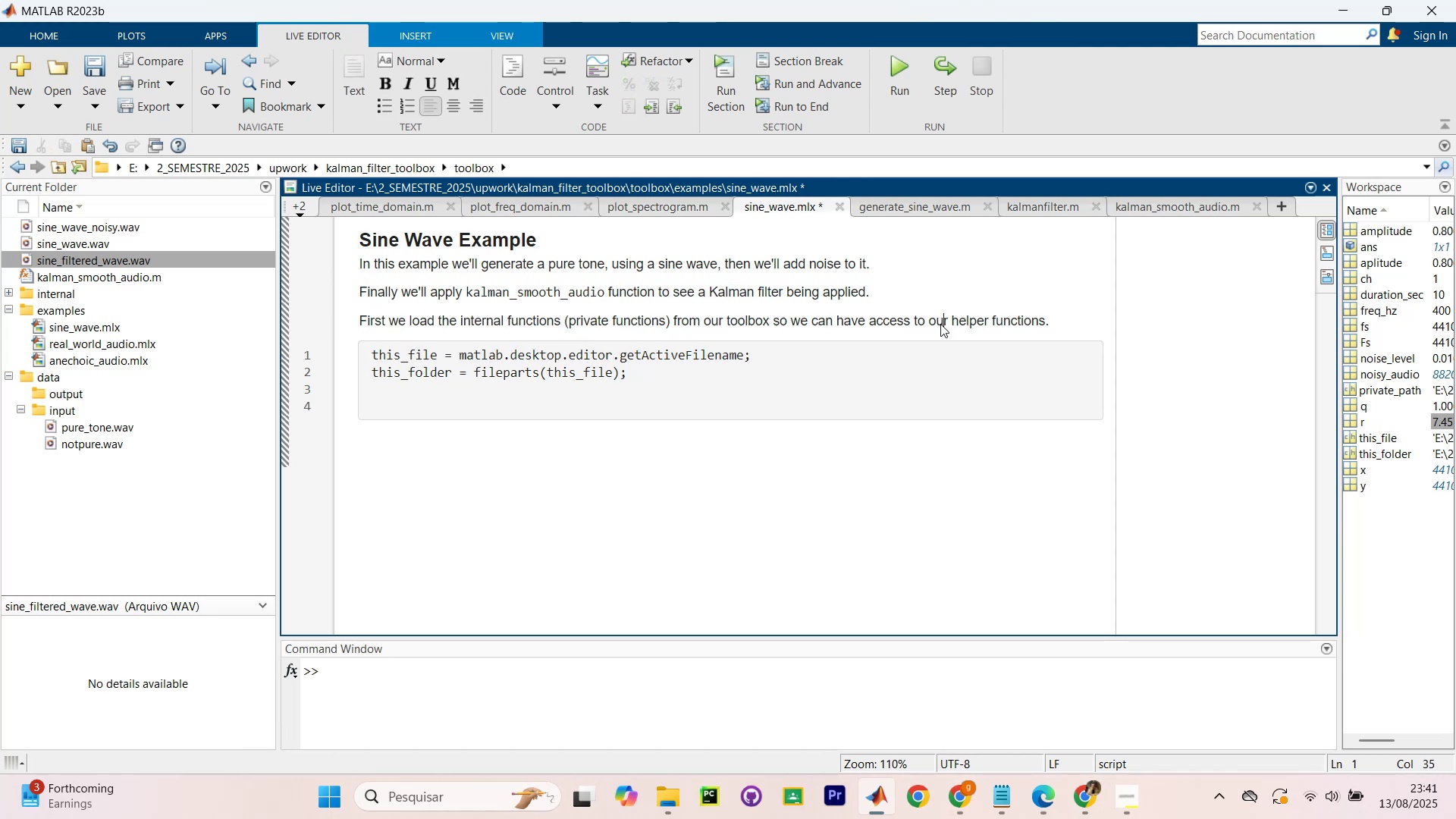 
double_click([940, 324])
 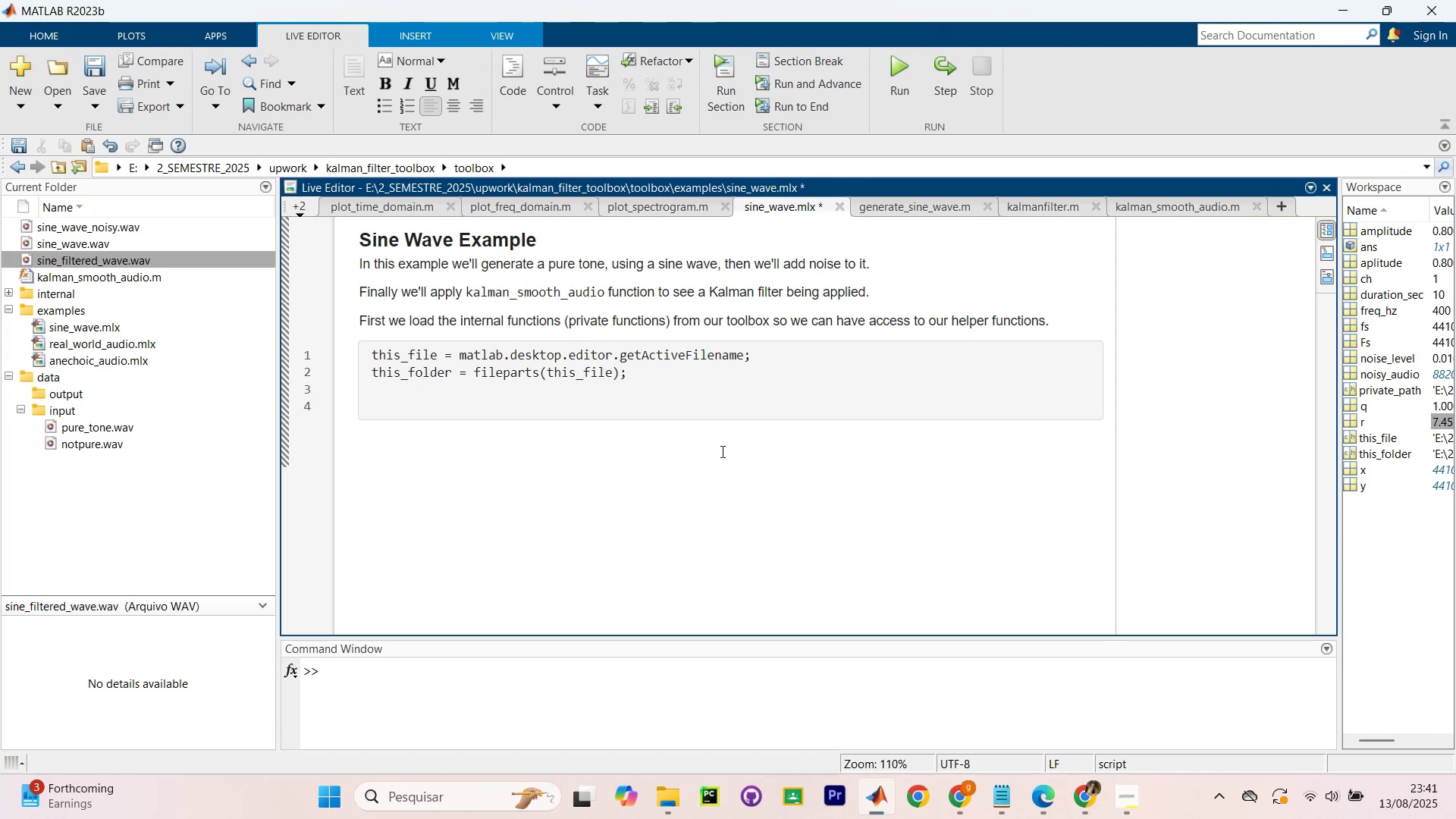 
left_click([701, 391])
 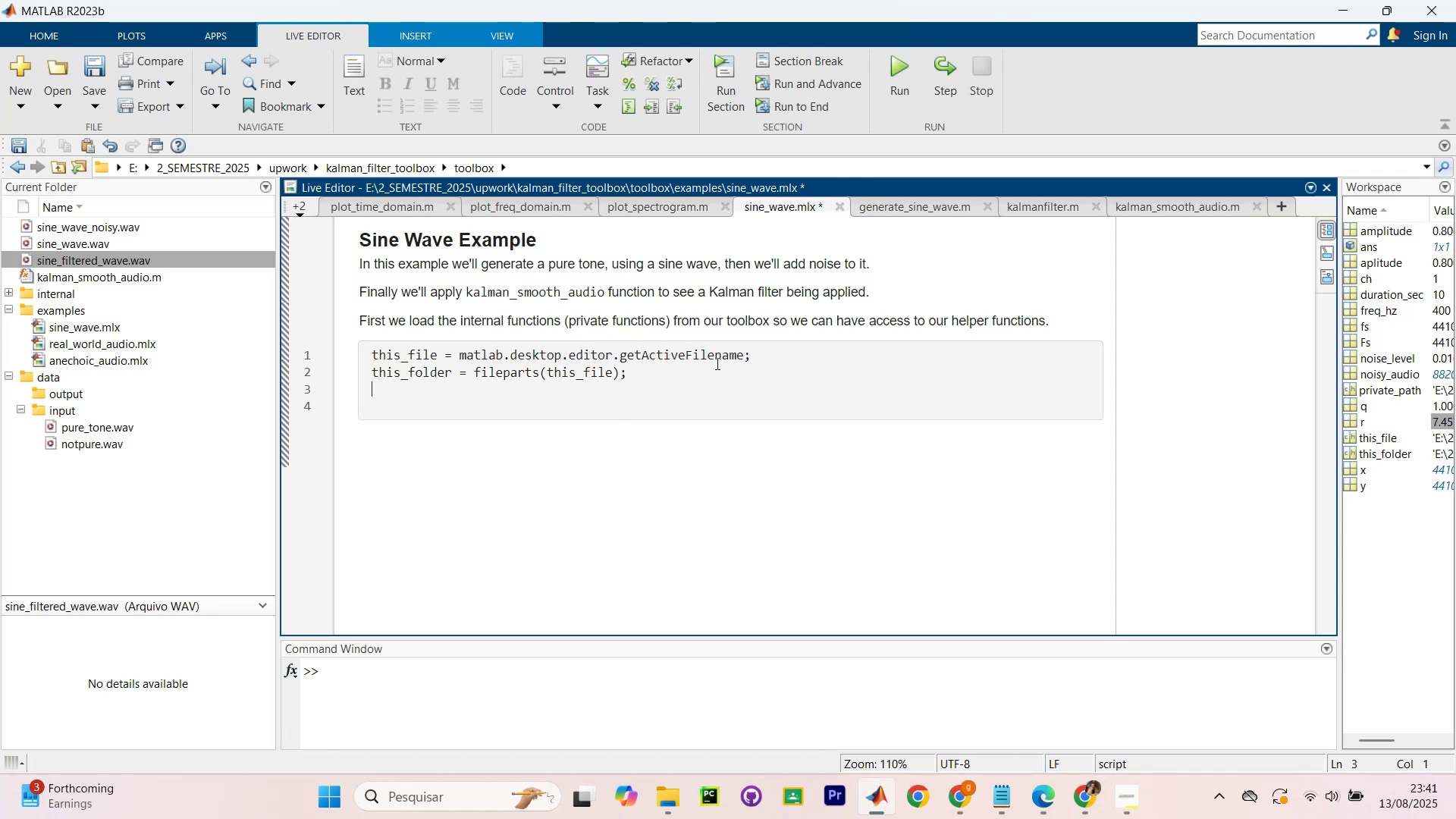 
wait(5.25)
 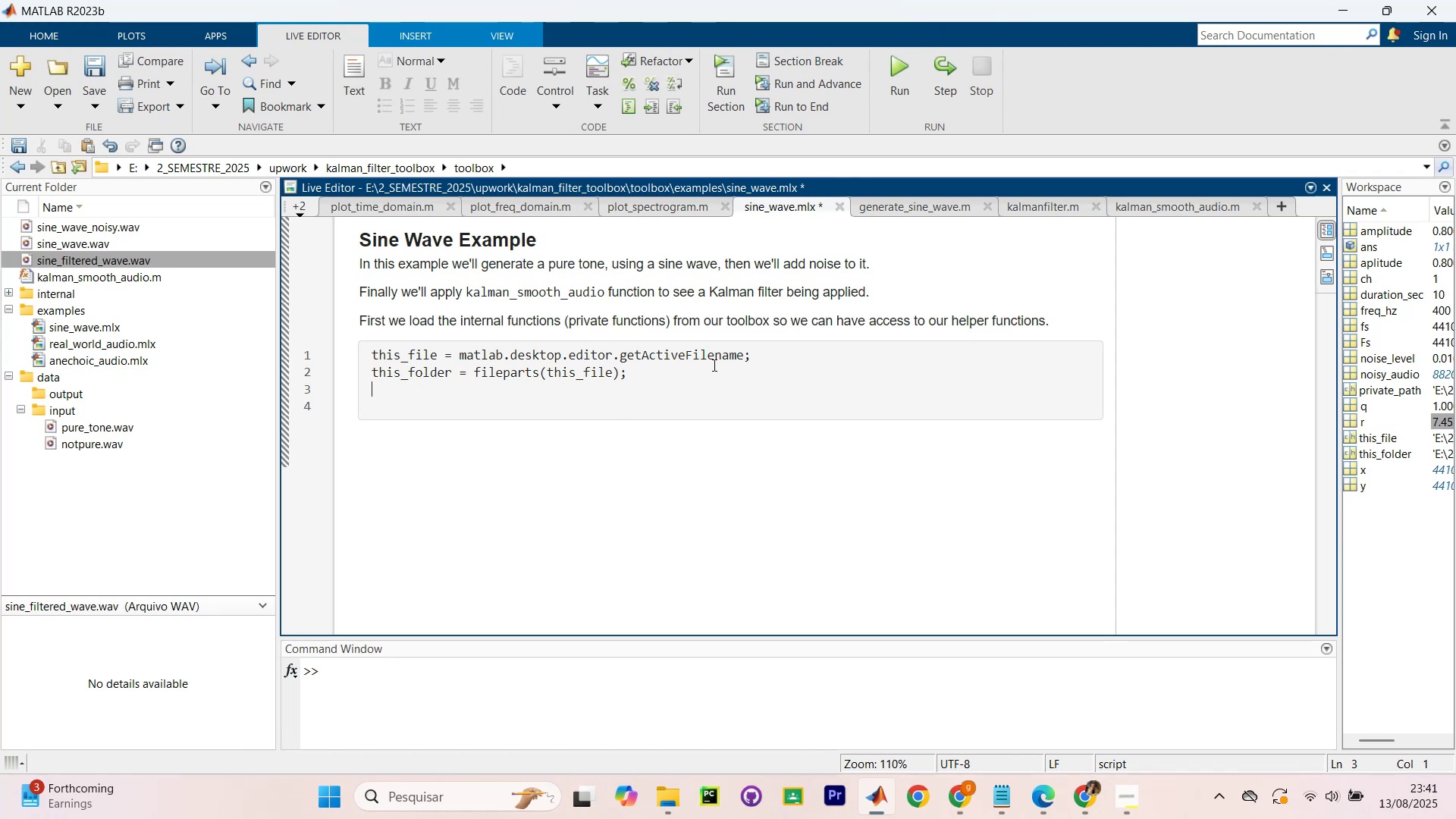 
left_click([716, 384])
 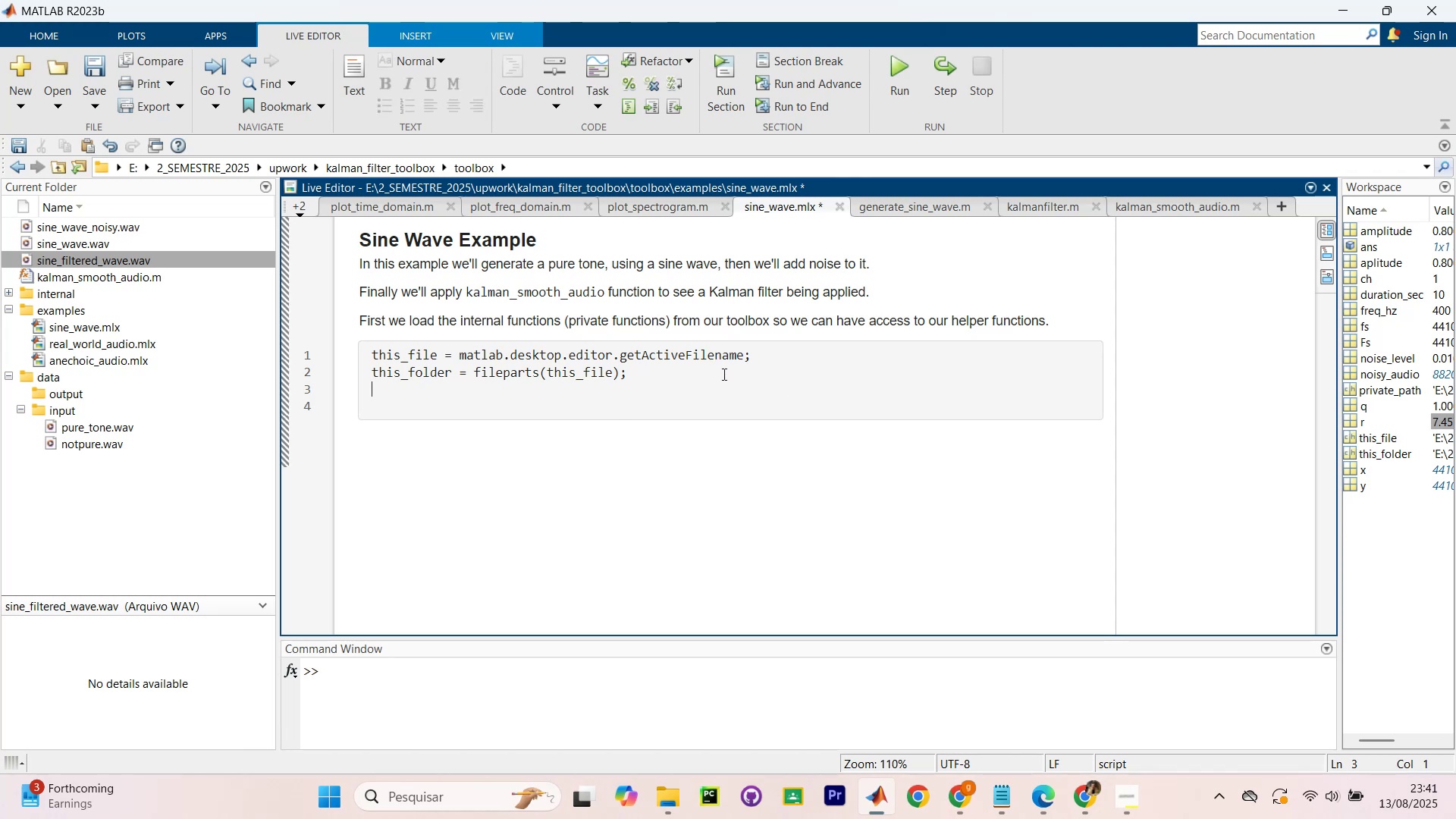 
double_click([715, 366])
 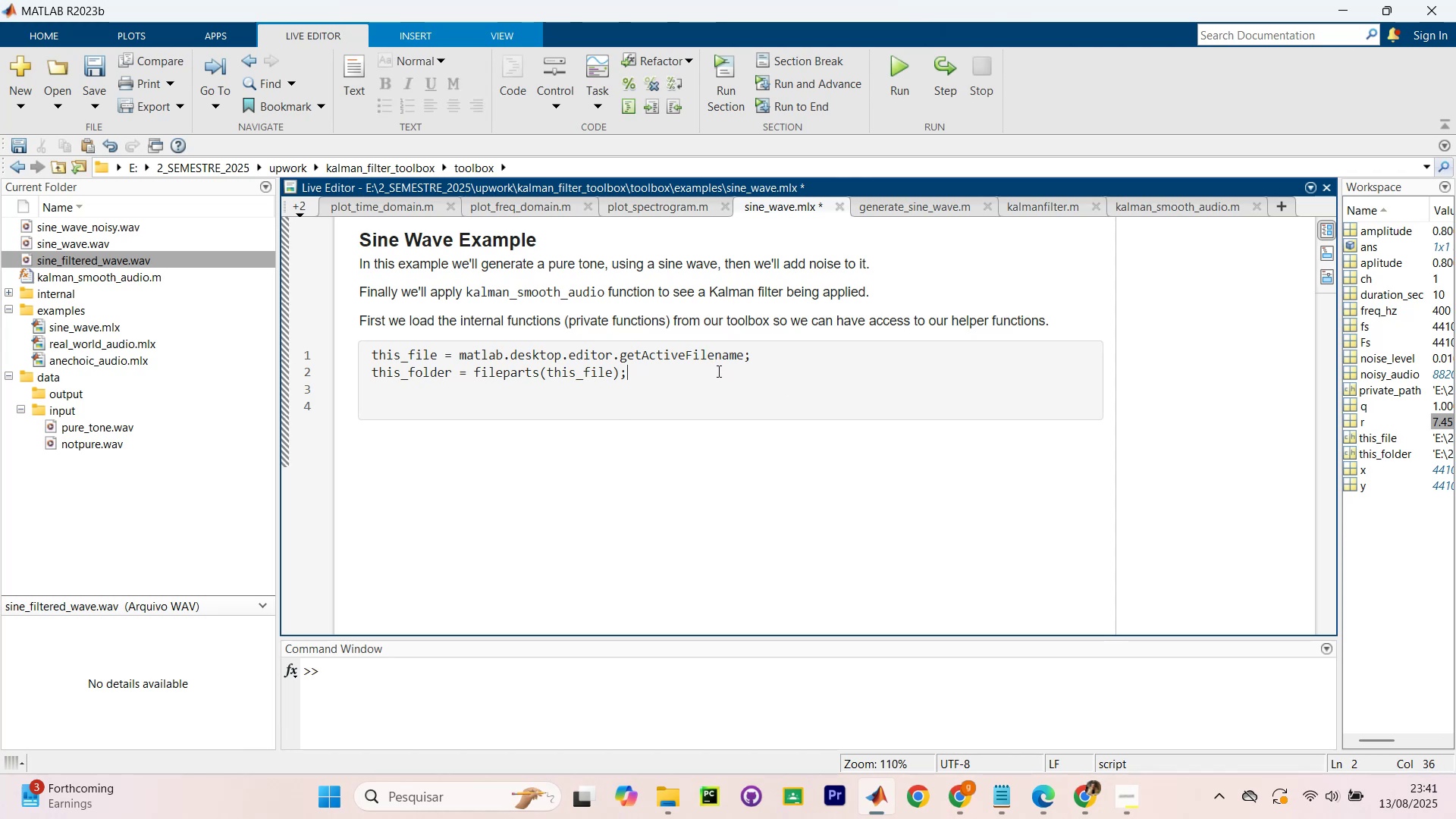 
key(Space)
 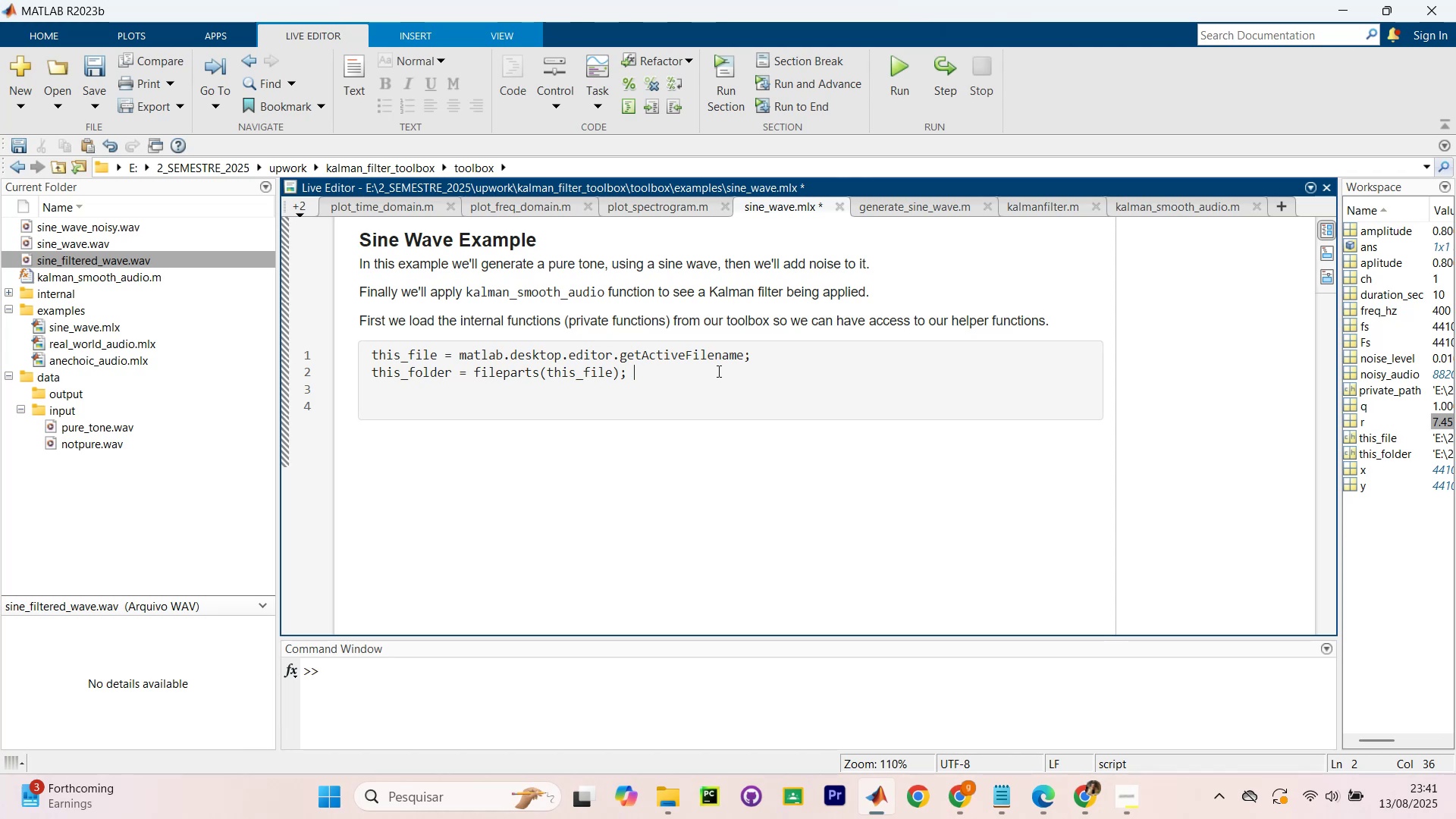 
key(Space)
 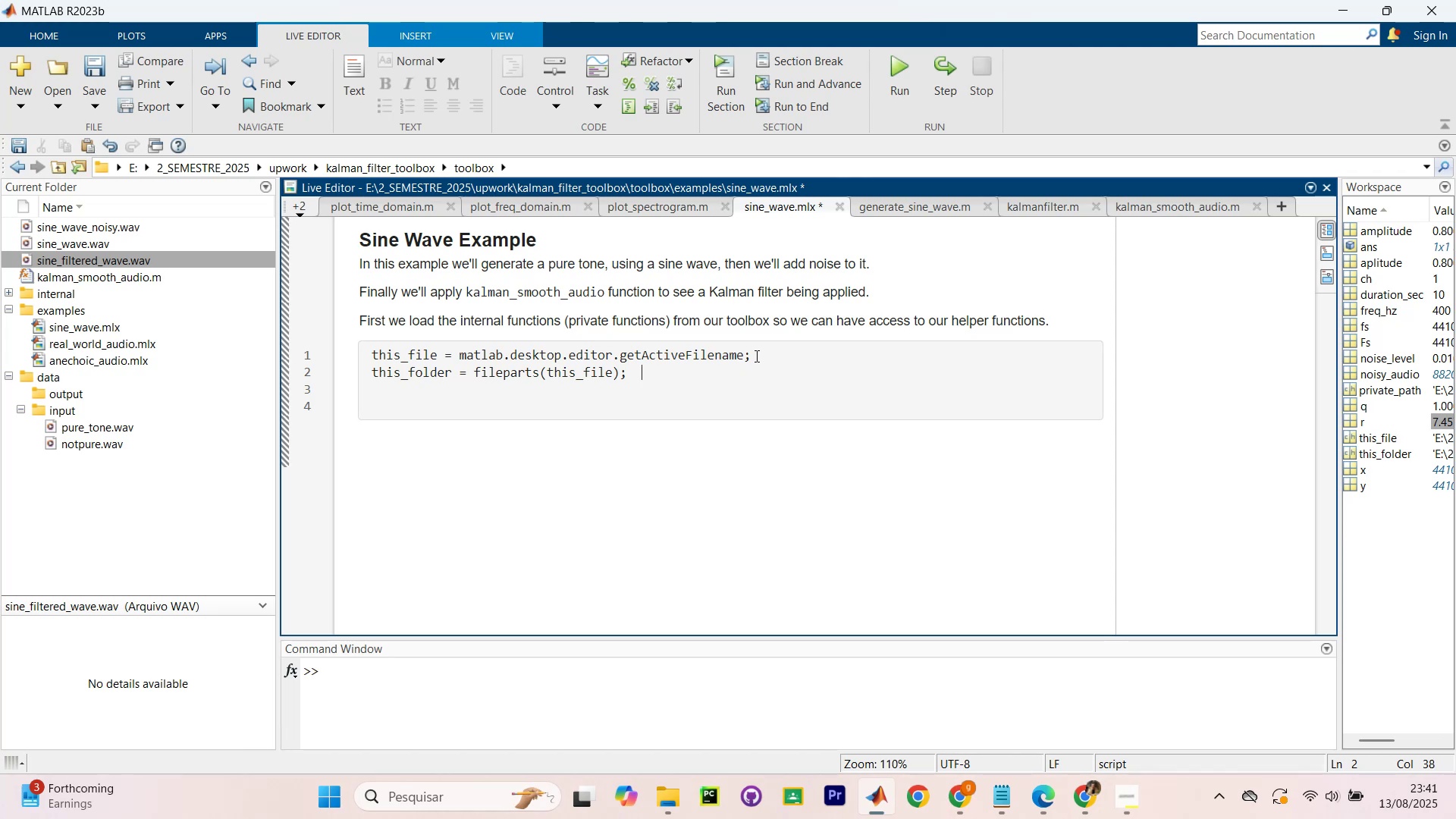 
key(Space)
 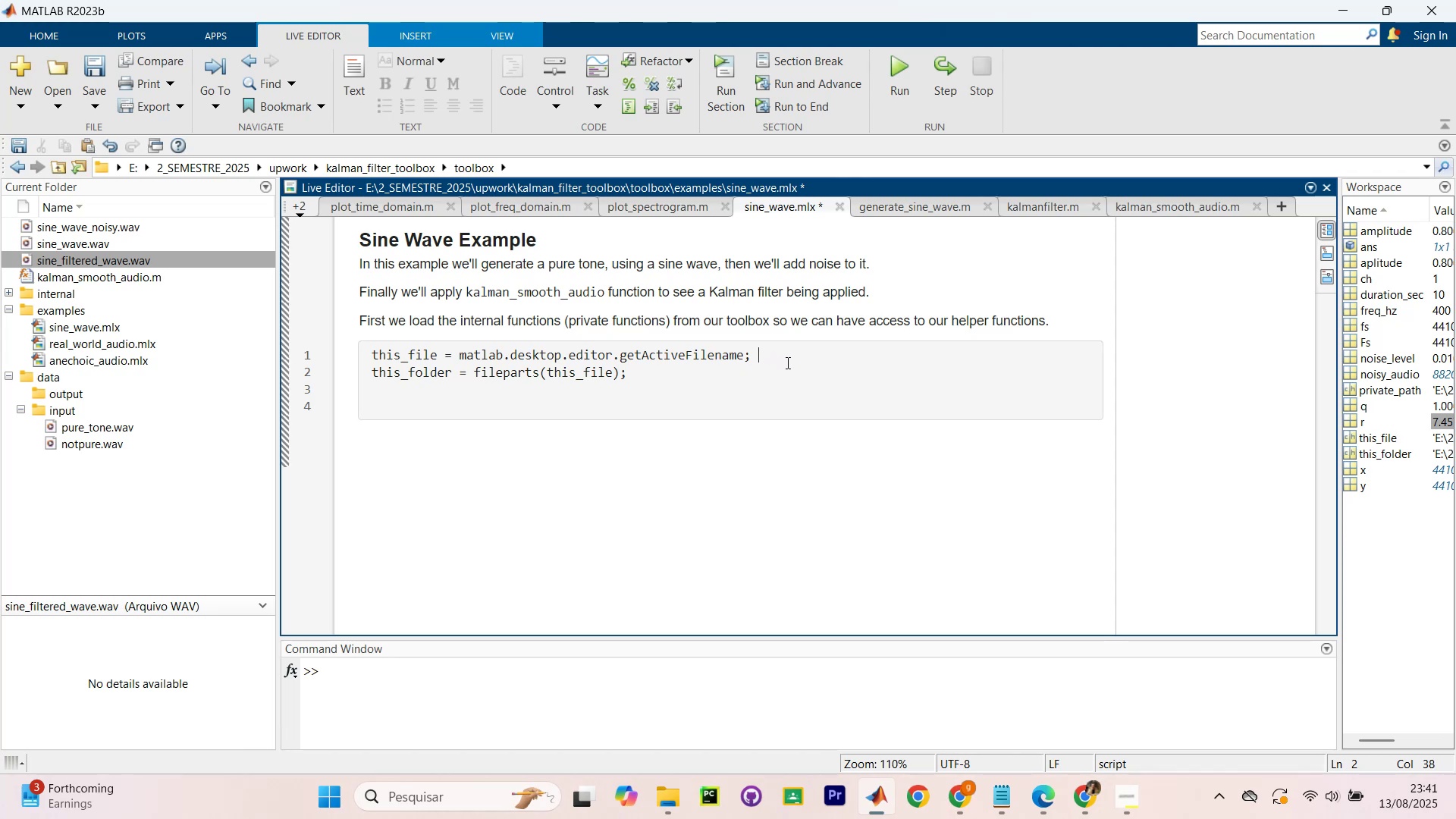 
key(Space)
 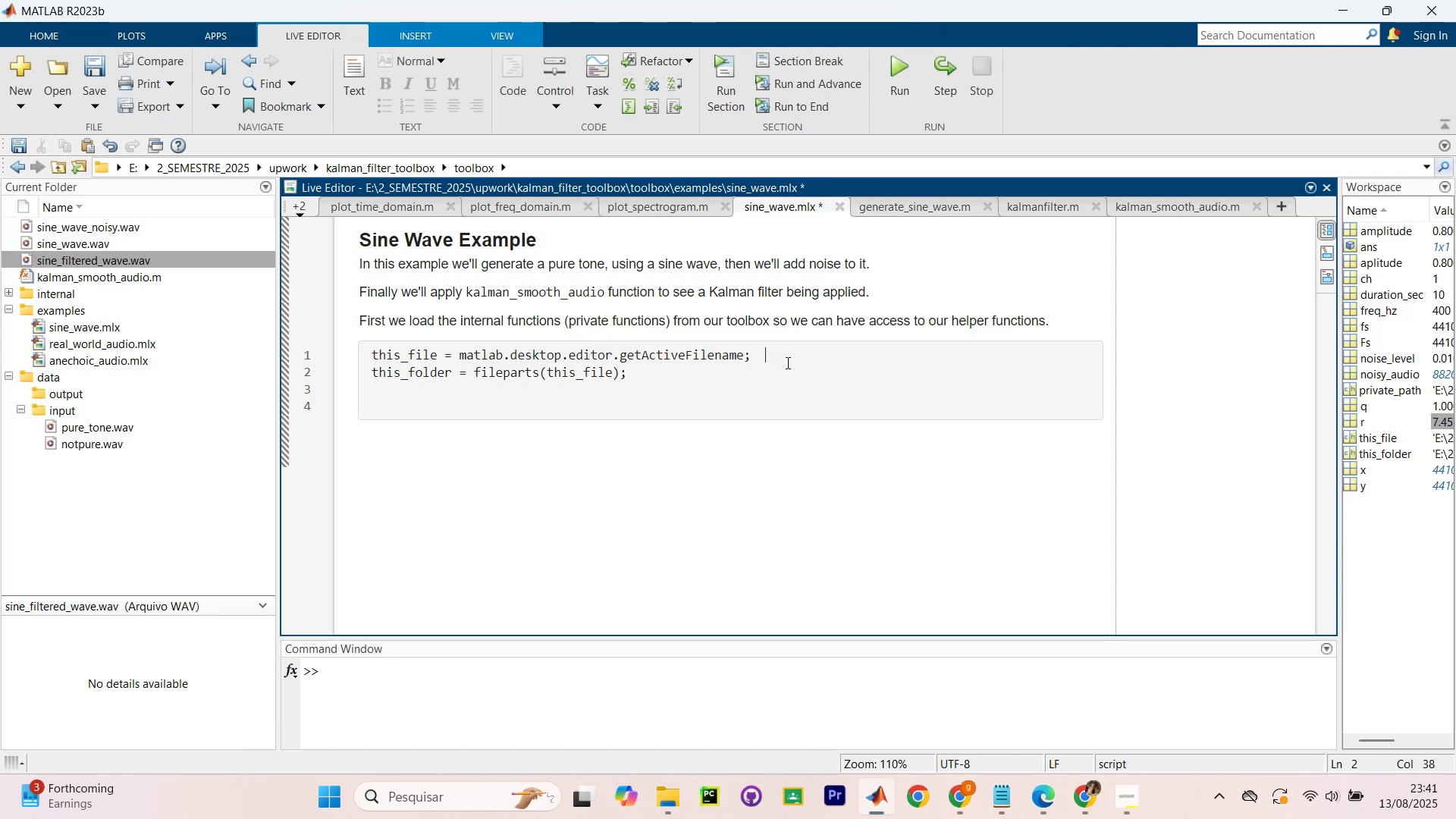 
key(Space)
 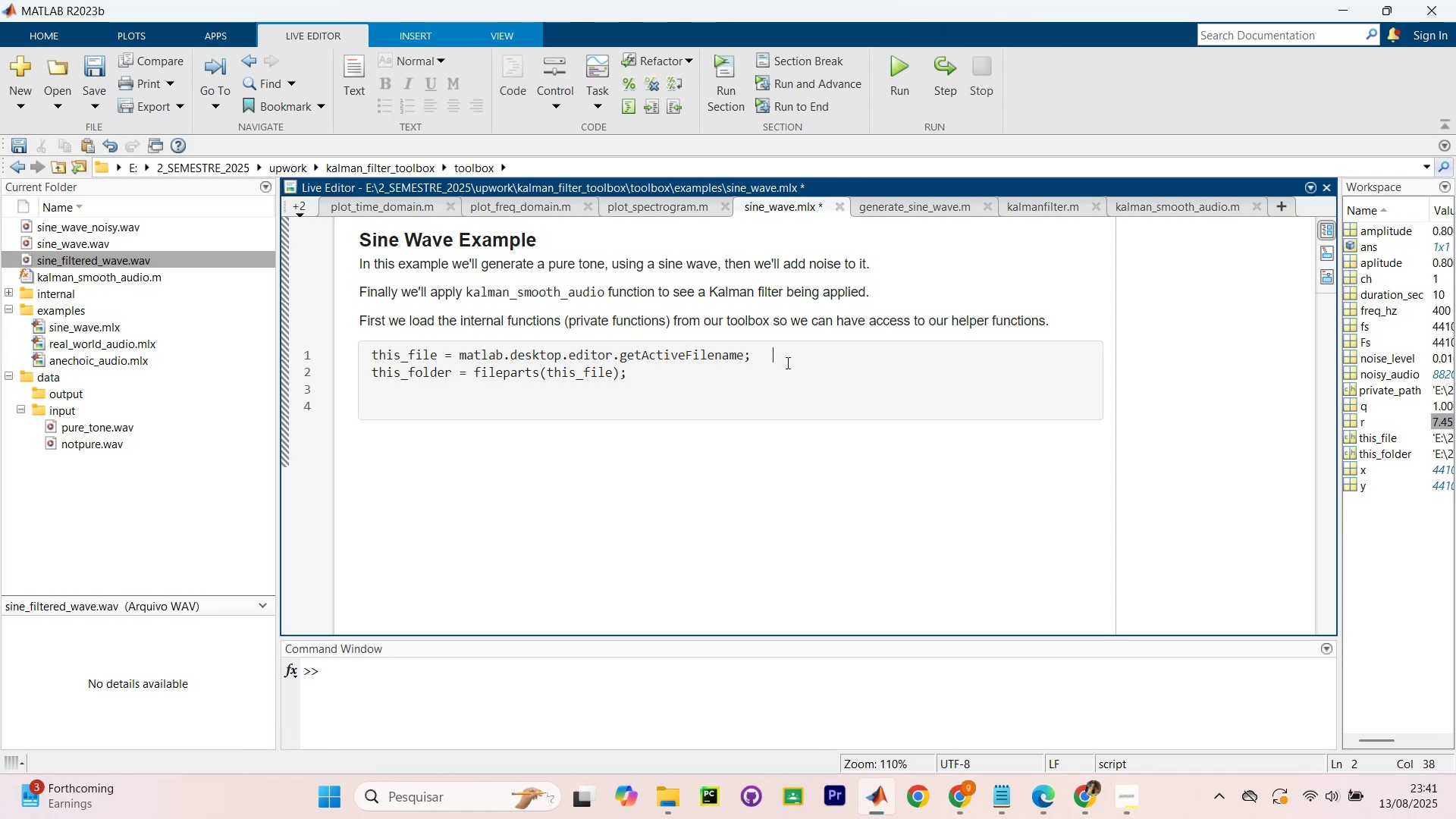 
key(Shift+5)
 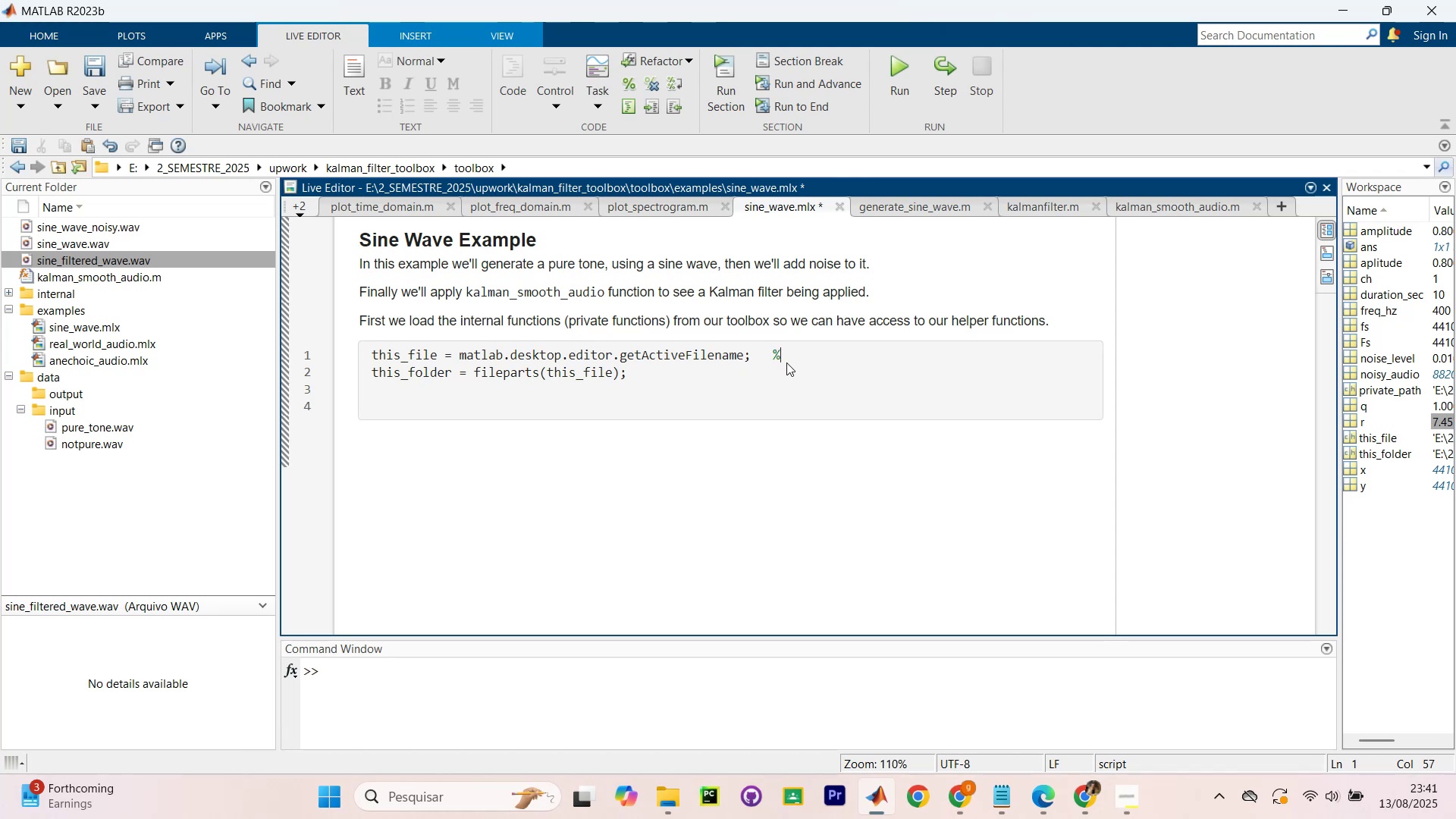 
key(Period)
 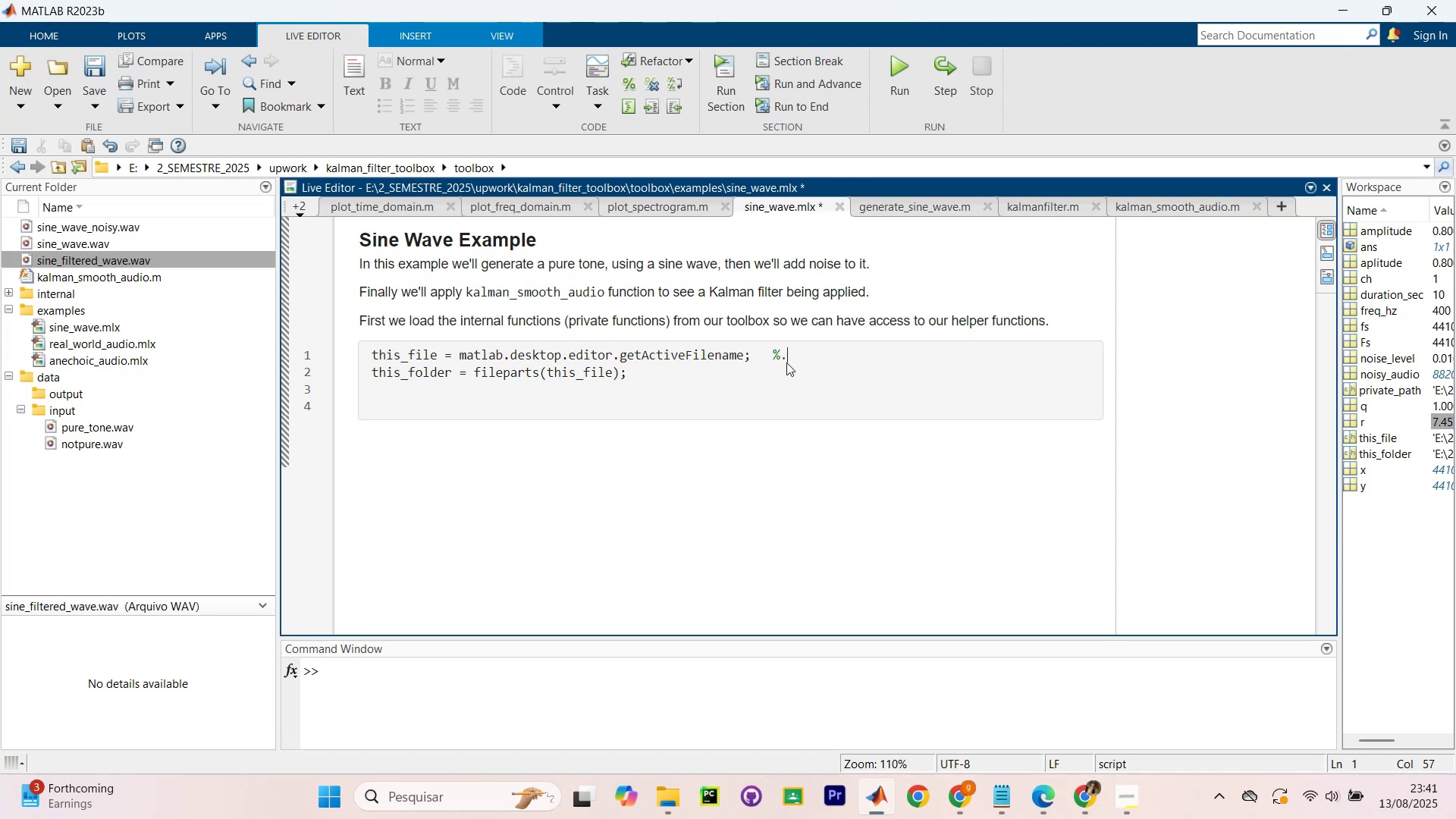 
key(Period)
 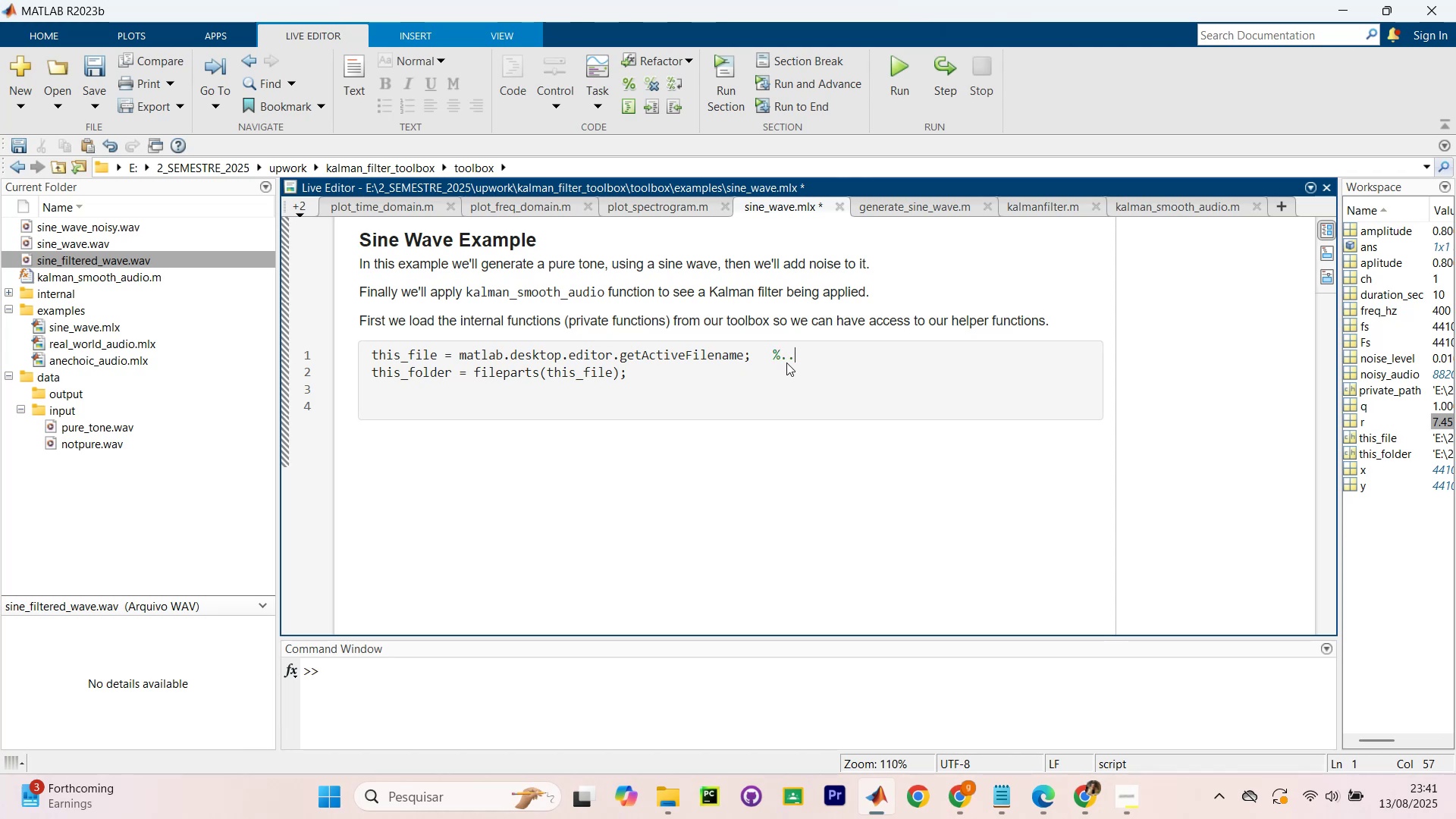 
key(Period)
 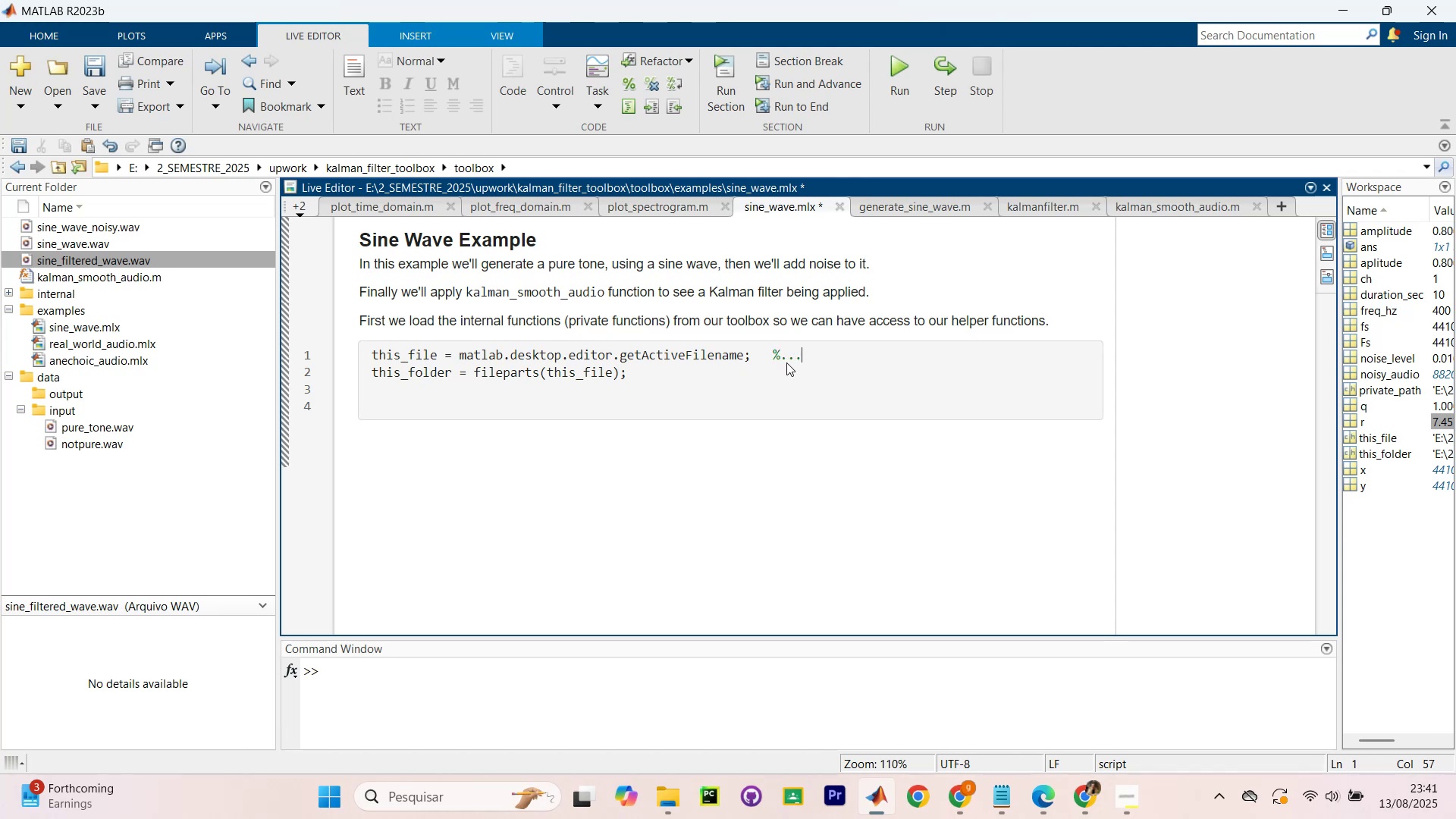 
key(Unknown)
 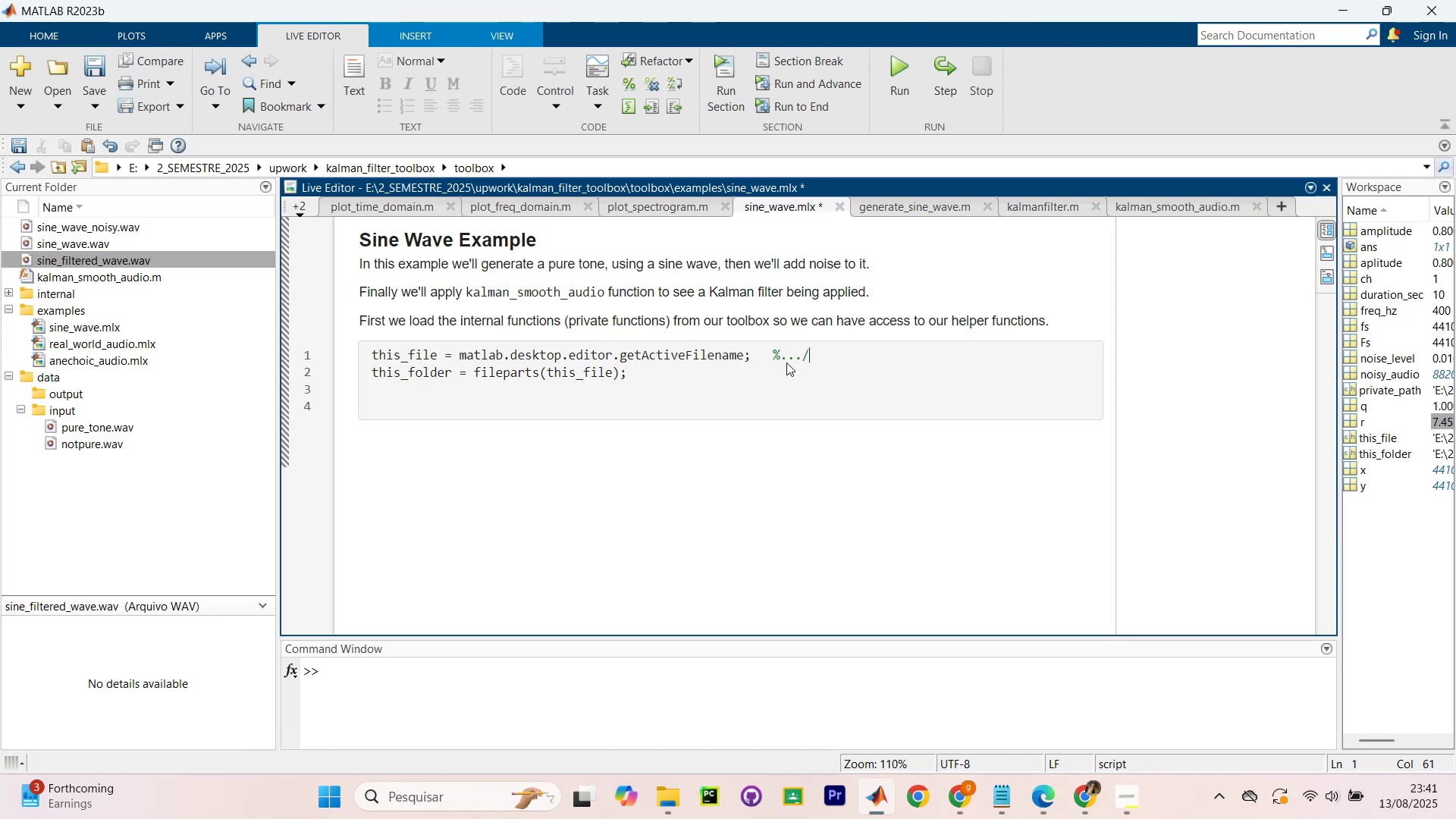 
type(toolbox)
 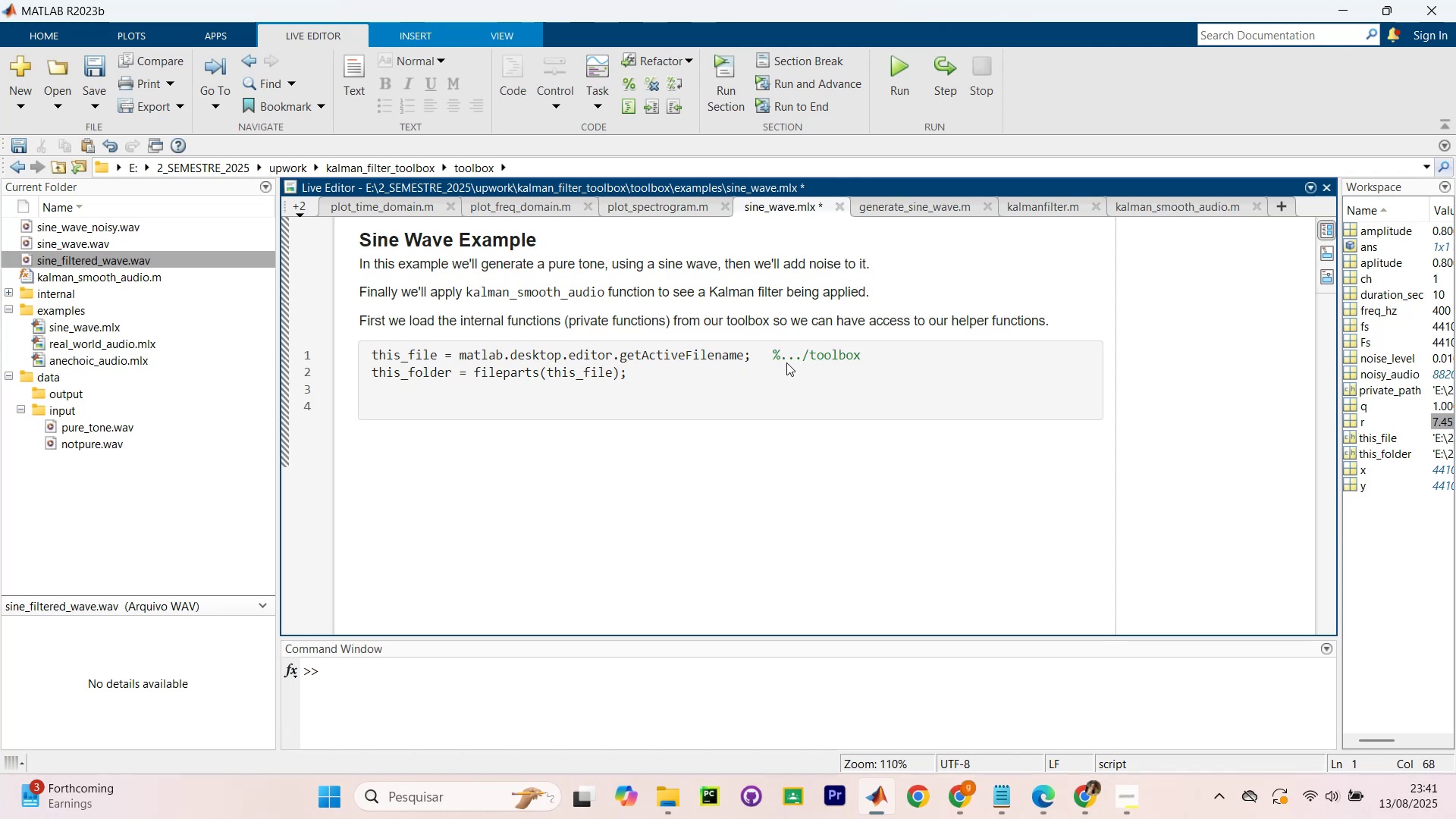 
key(ArrowLeft)
 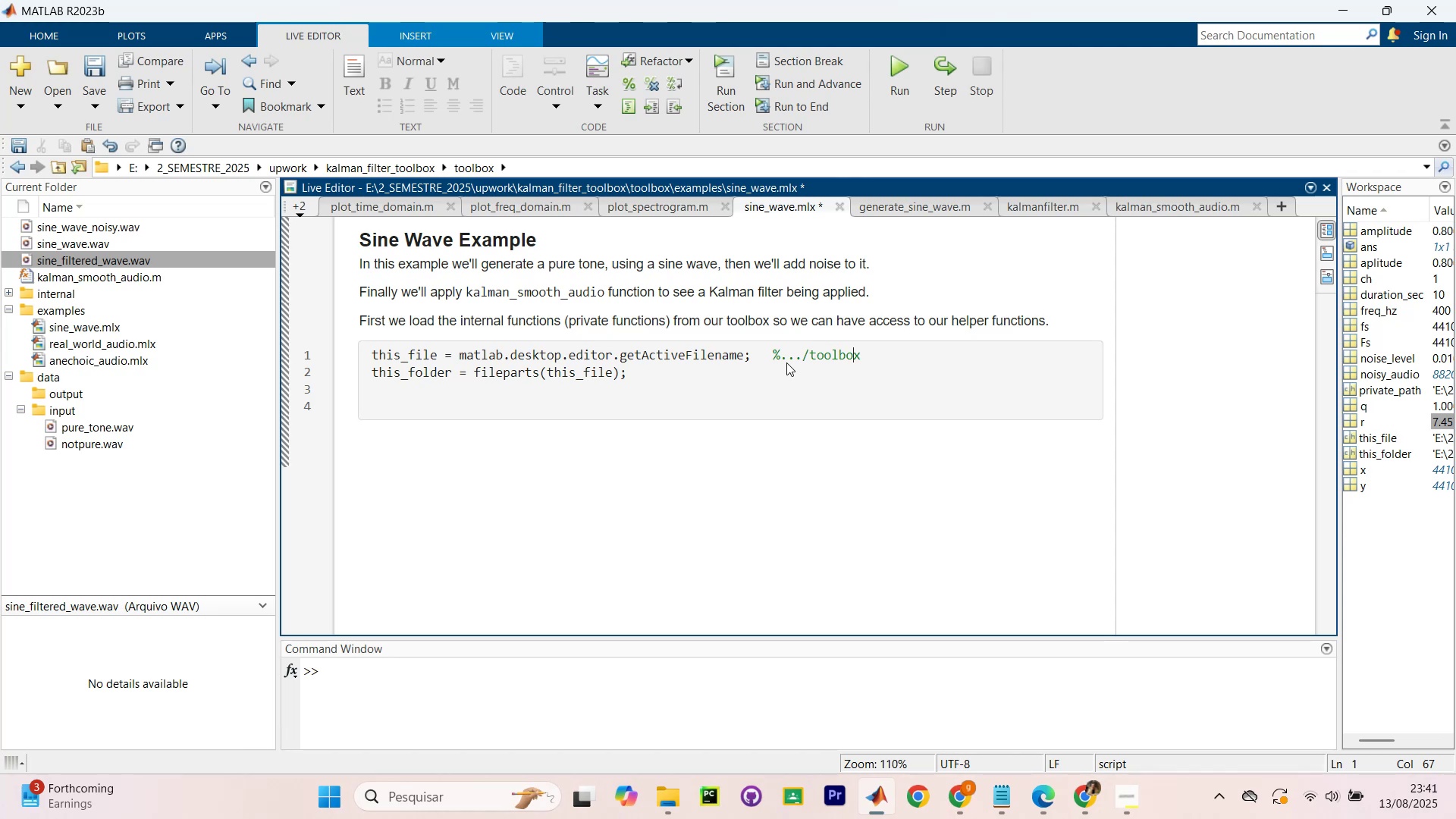 
key(ArrowRight)
 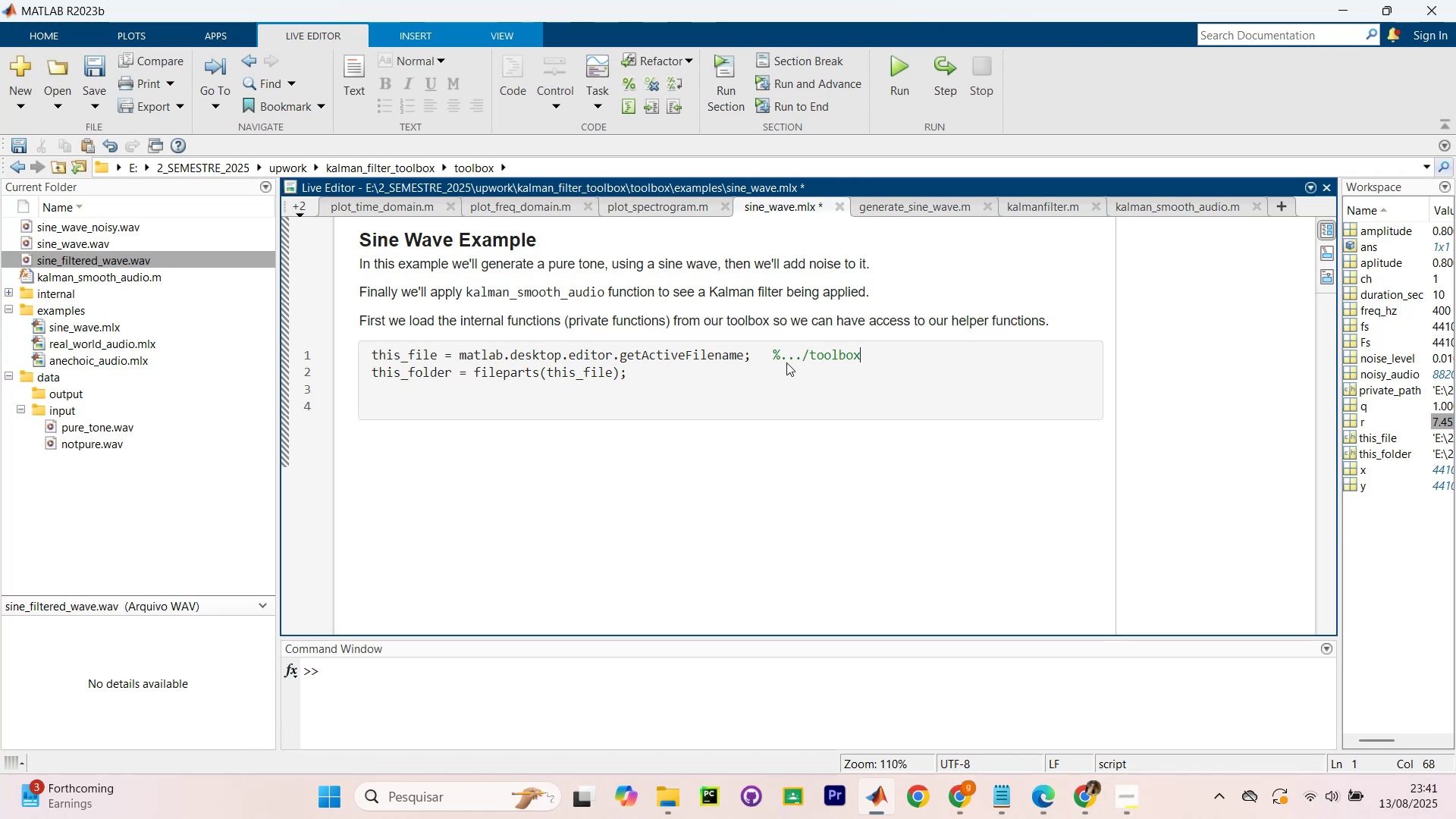 
key(Unknown)
 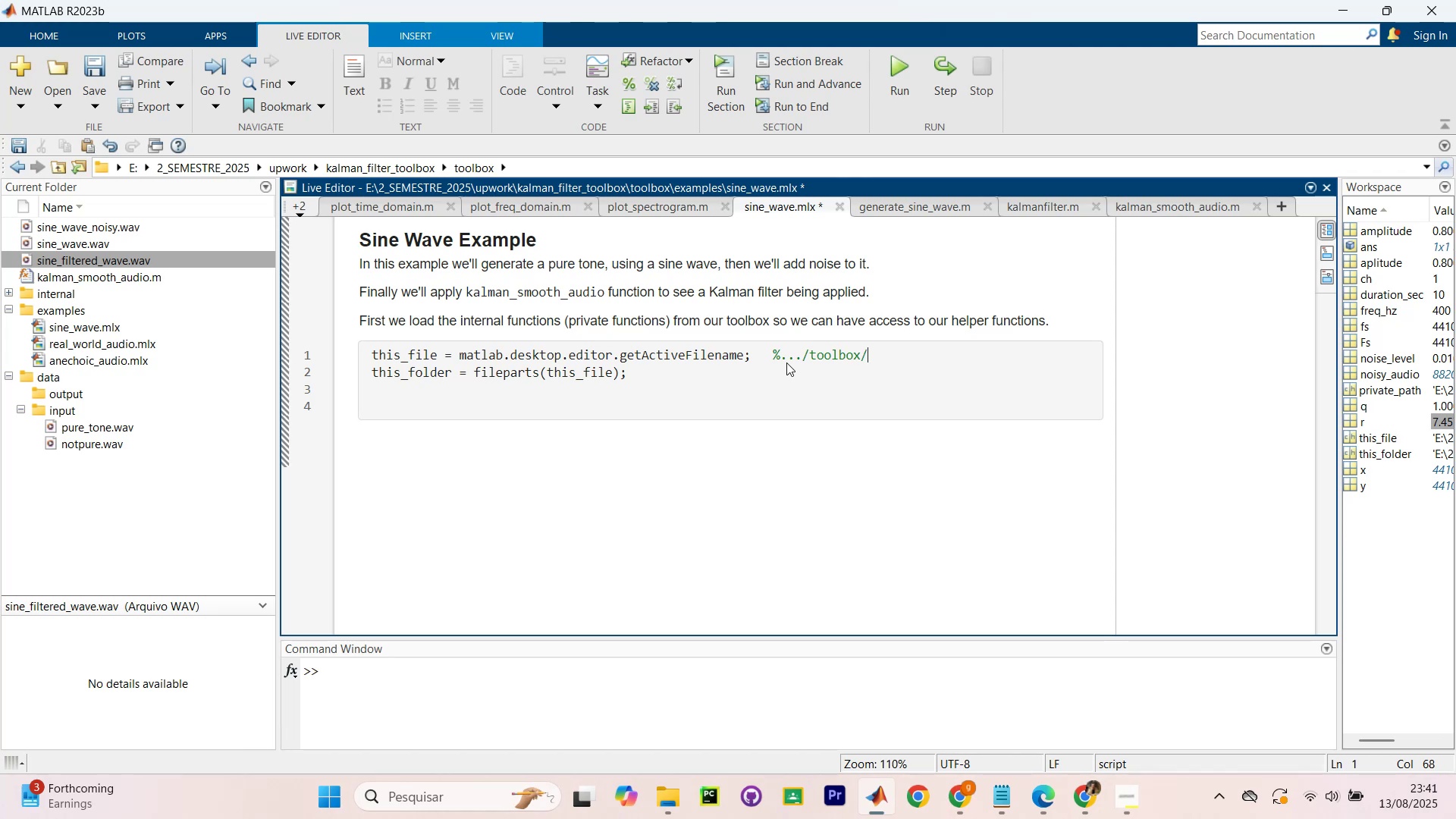 
type(examples)
 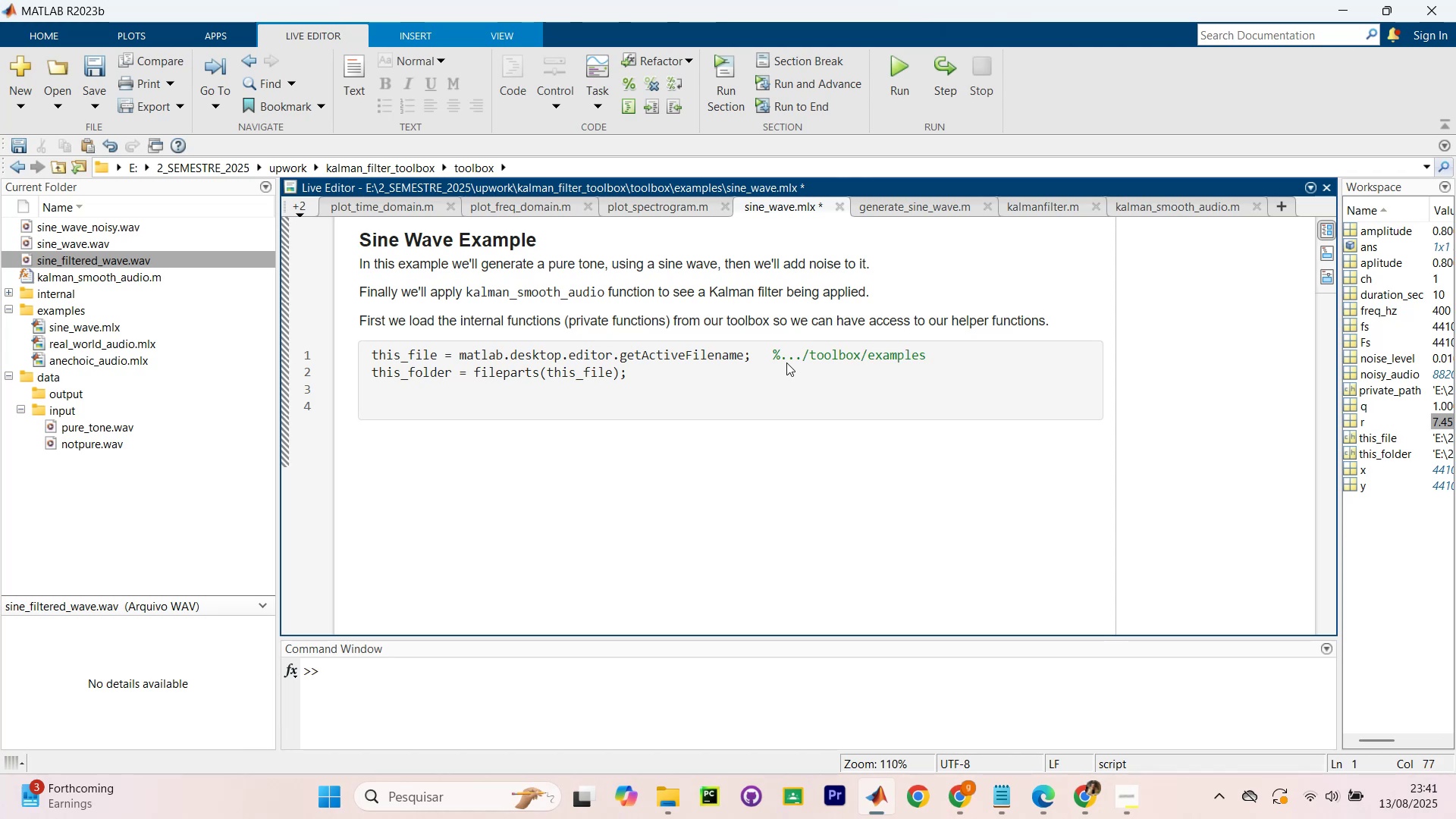 
key(ArrowDown)
 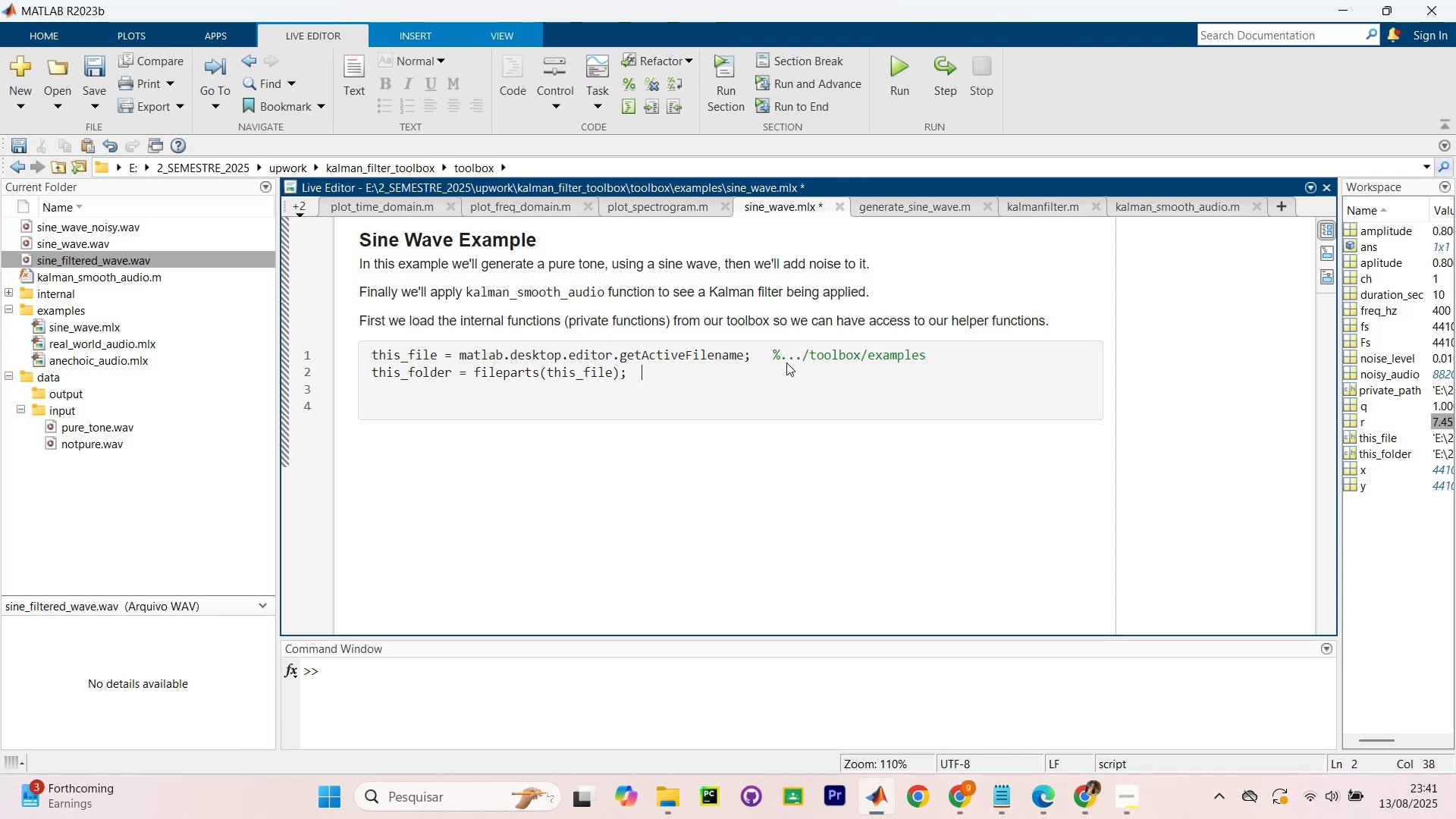 
hold_key(key=Space, duration=0.97)
 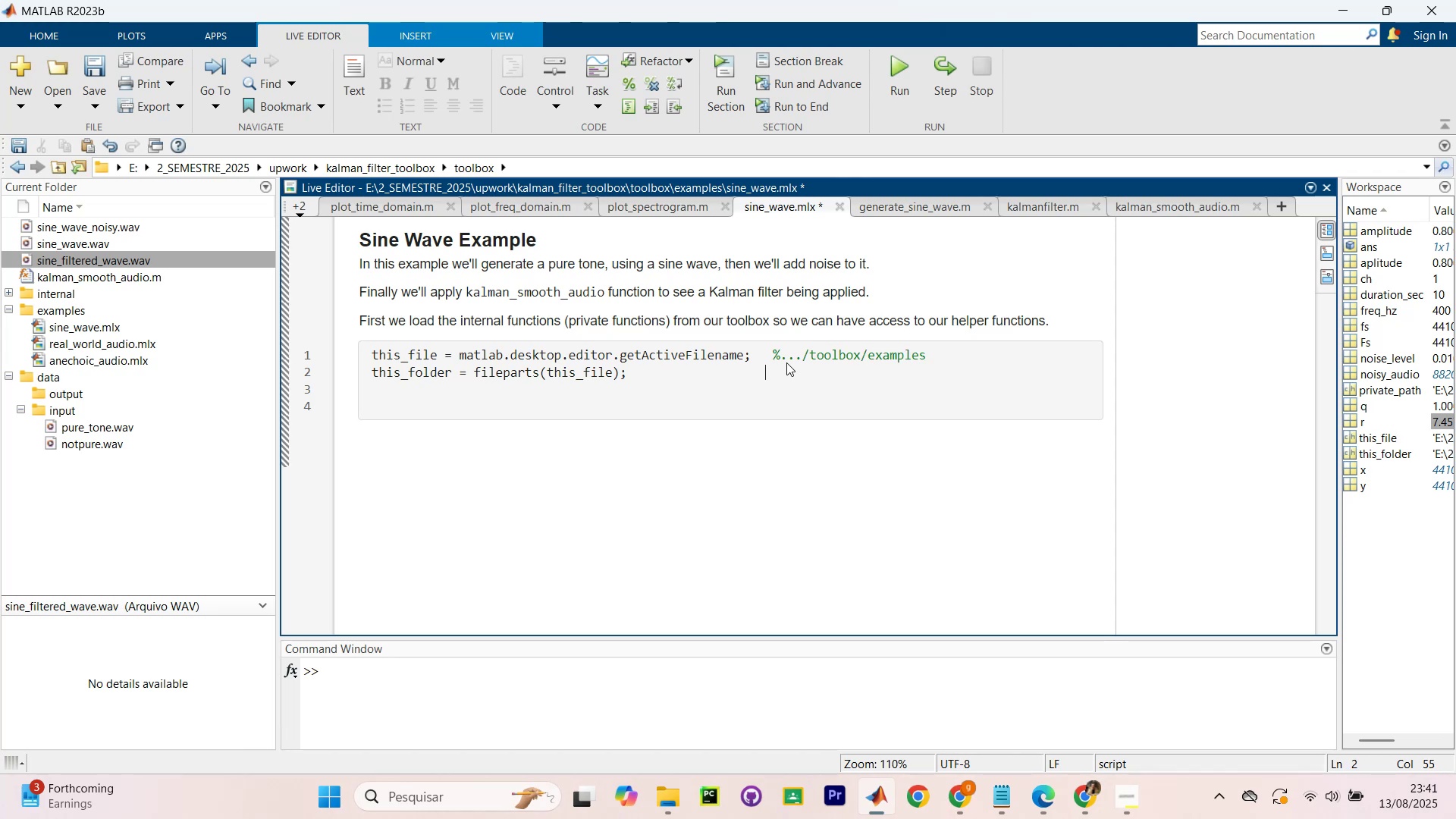 
key(Space)
 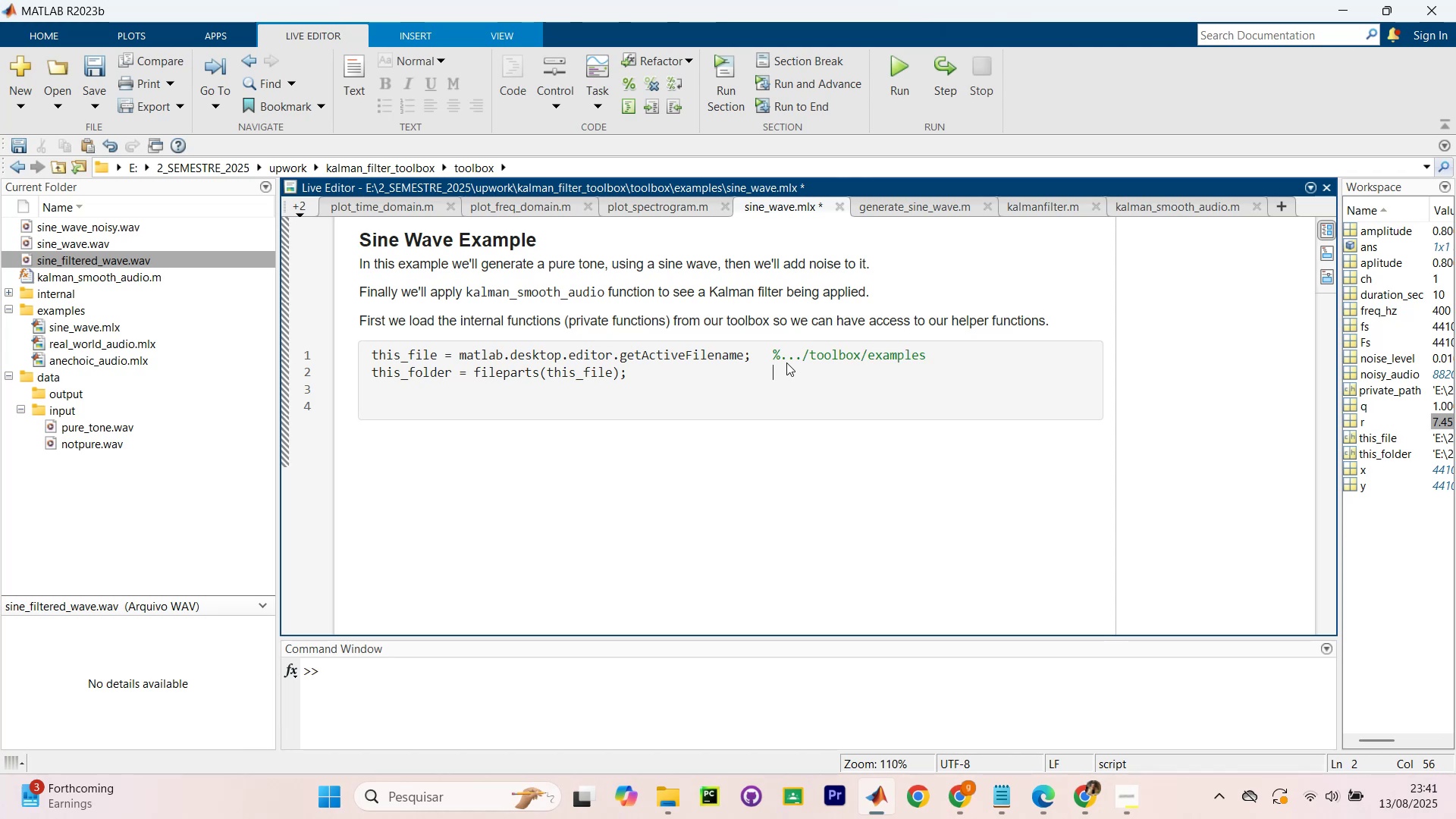 
key(Shift+5)
 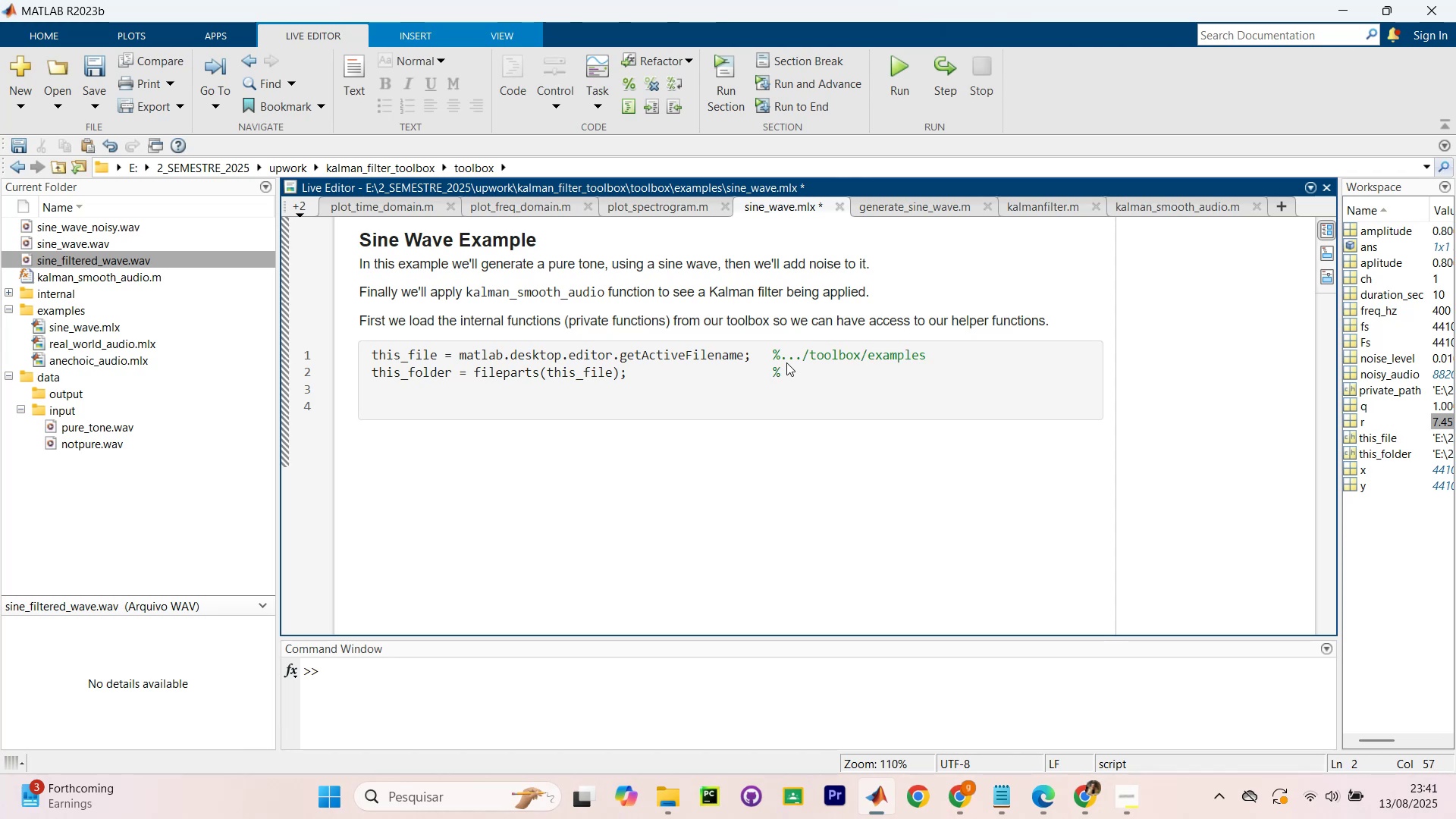 
key(Unknown)
 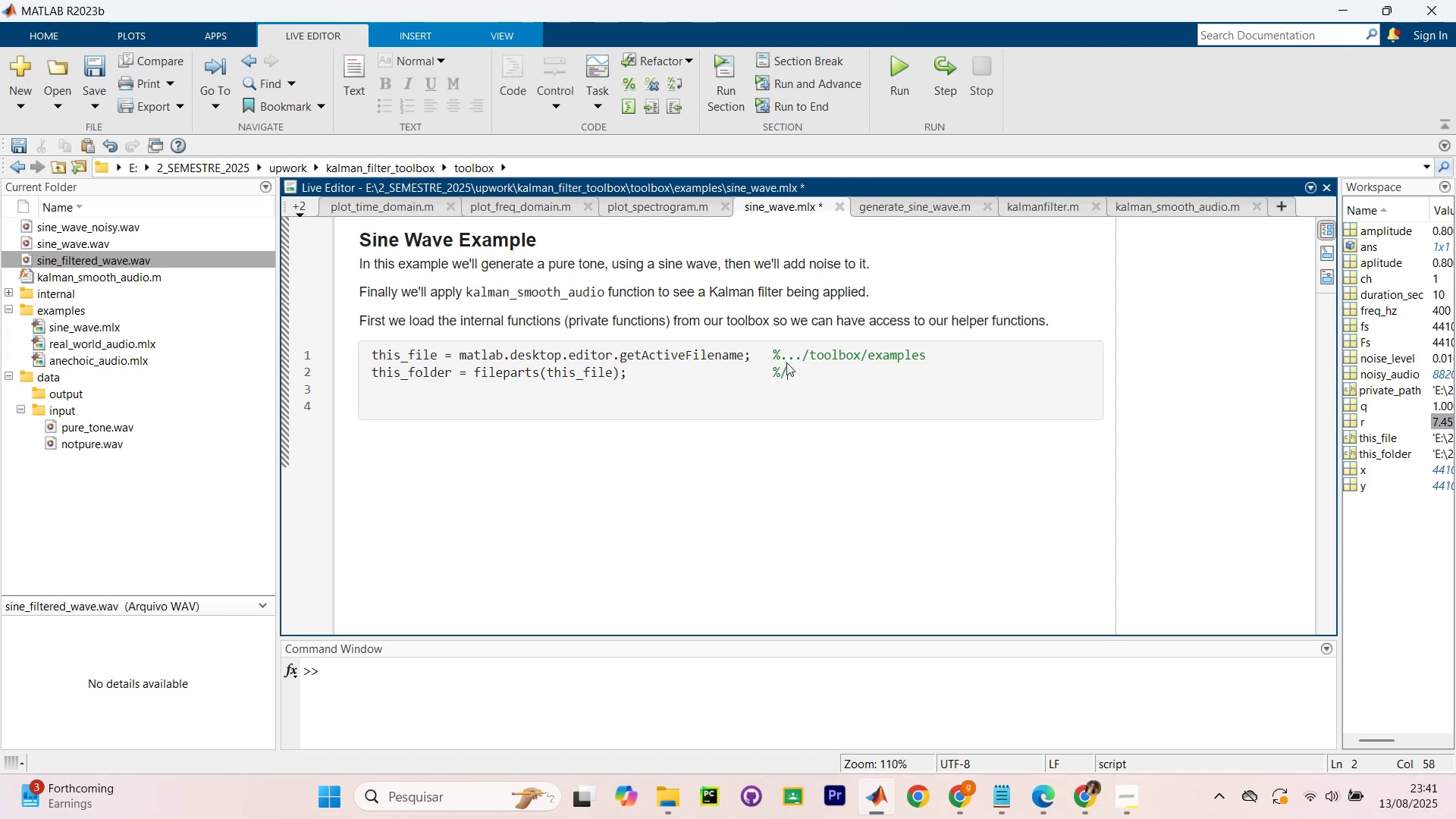 
key(Backspace)
 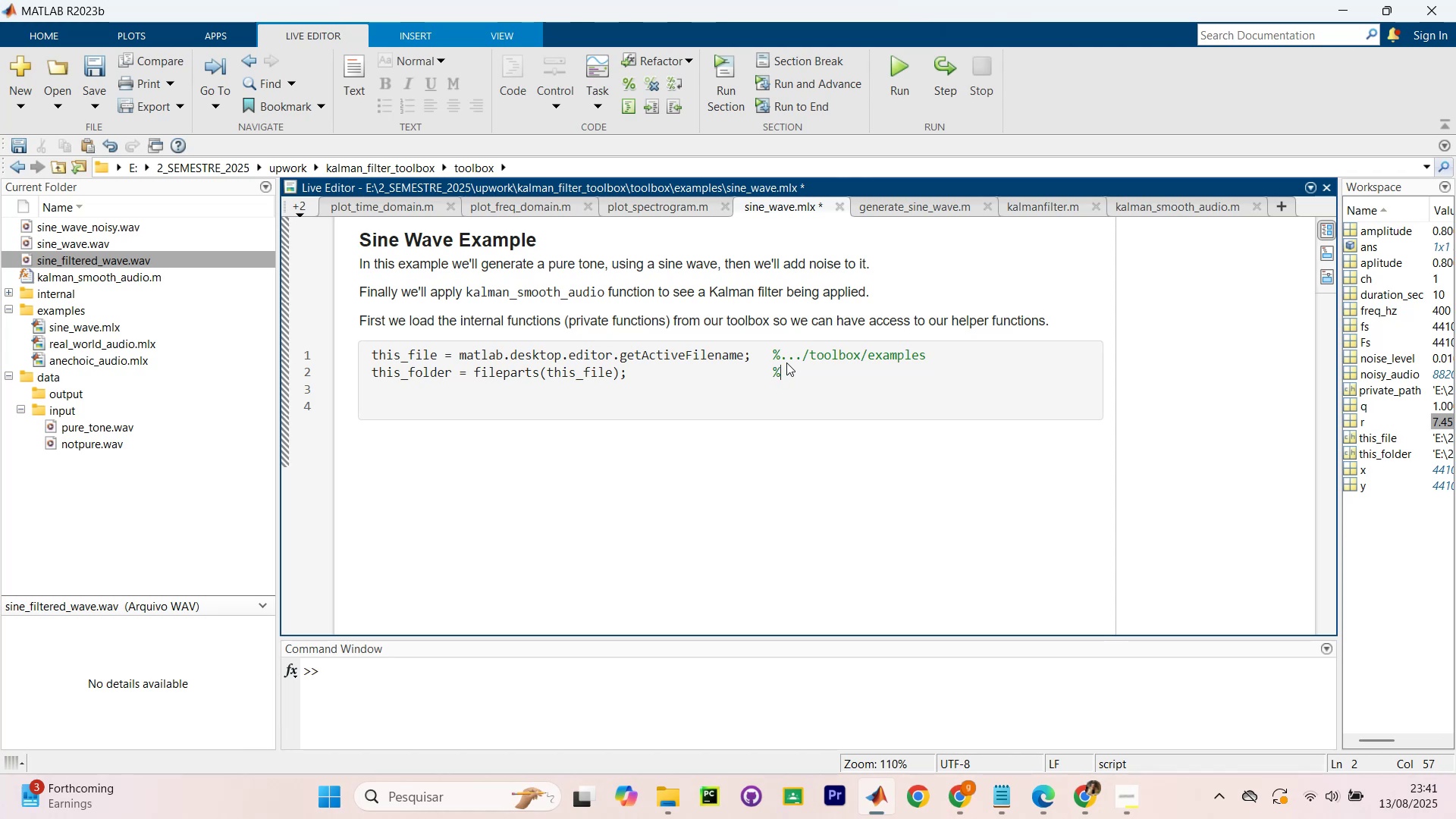 
key(Comma)
 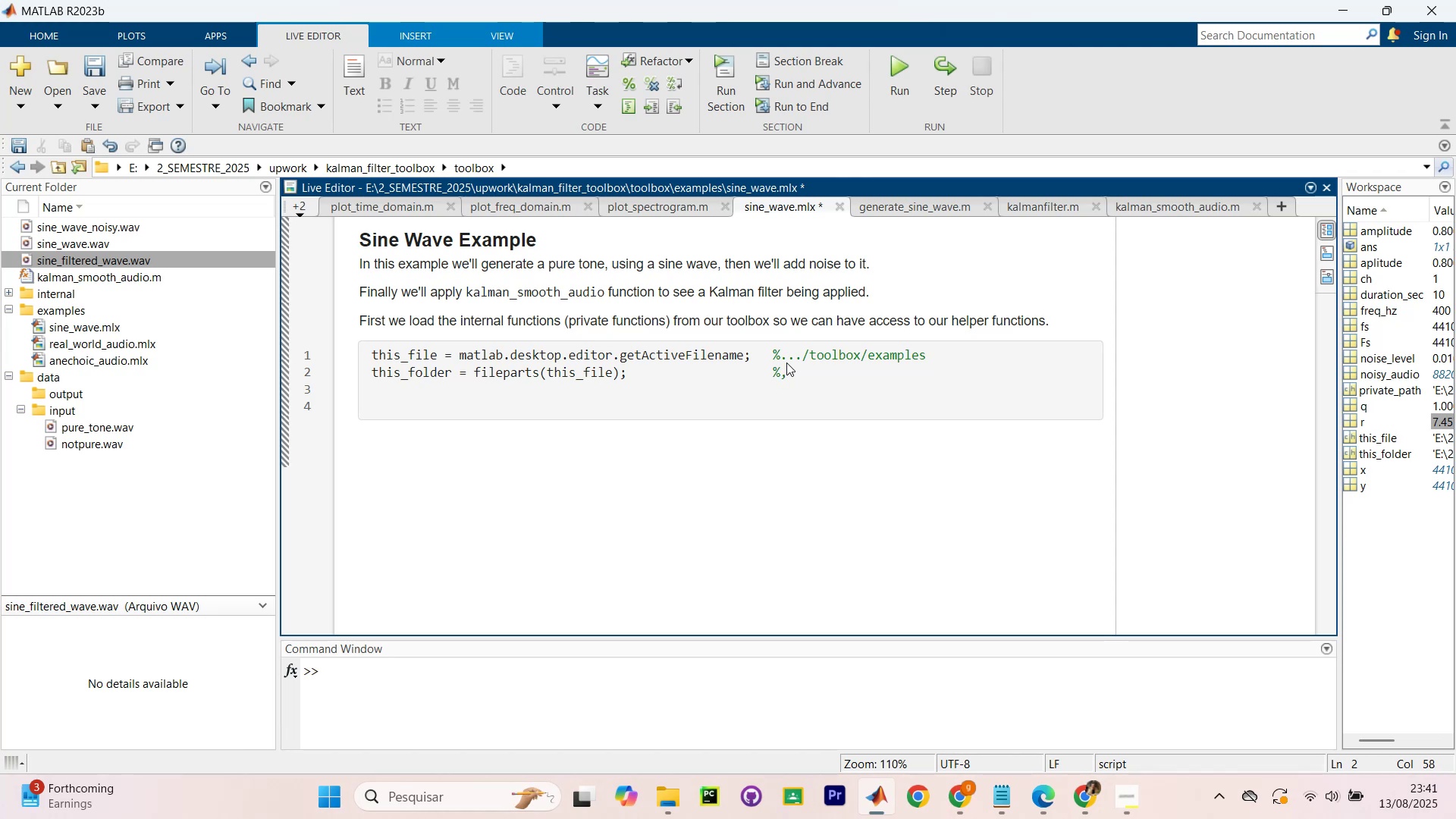 
key(Backspace)
 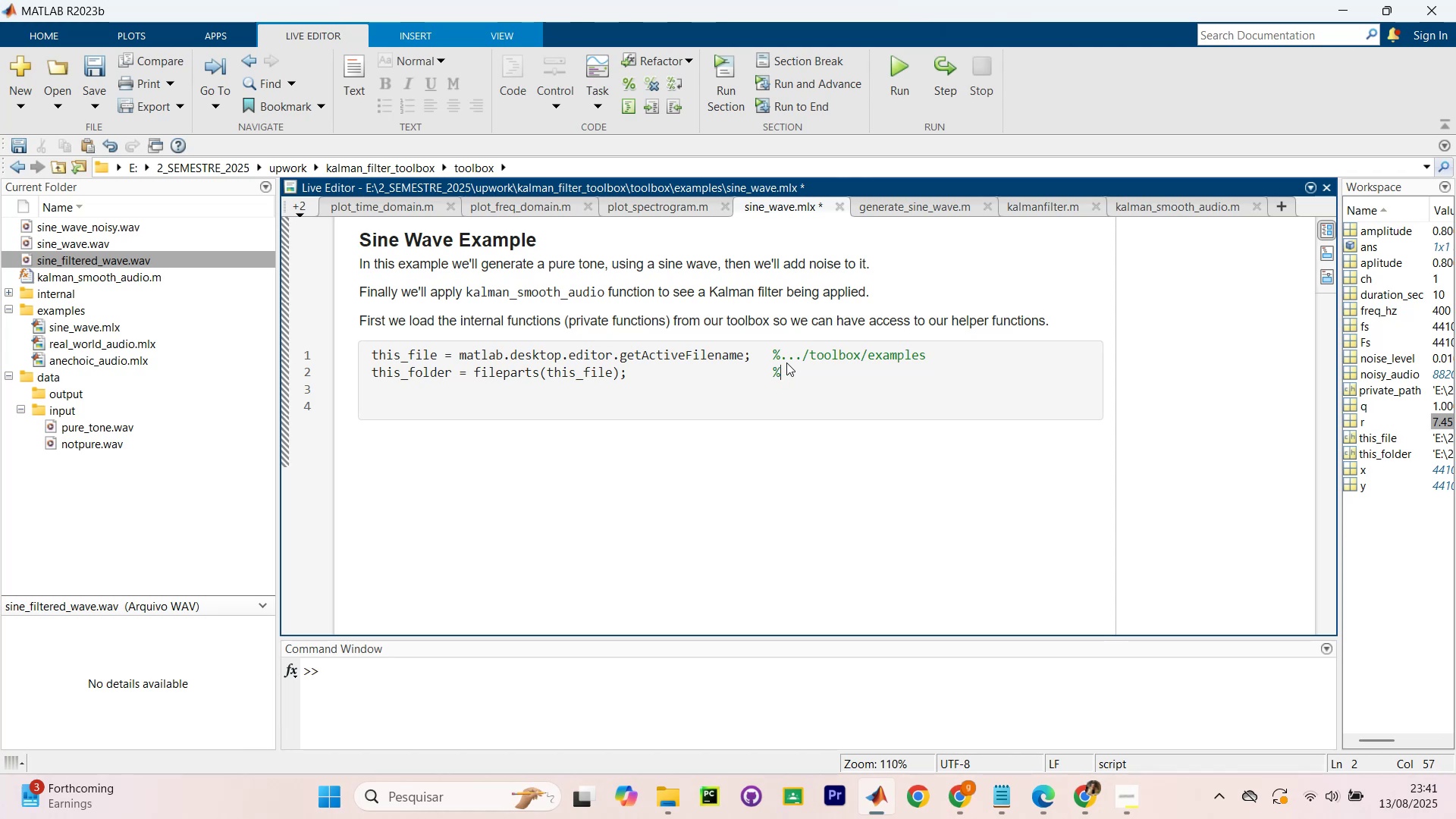 
key(Period)
 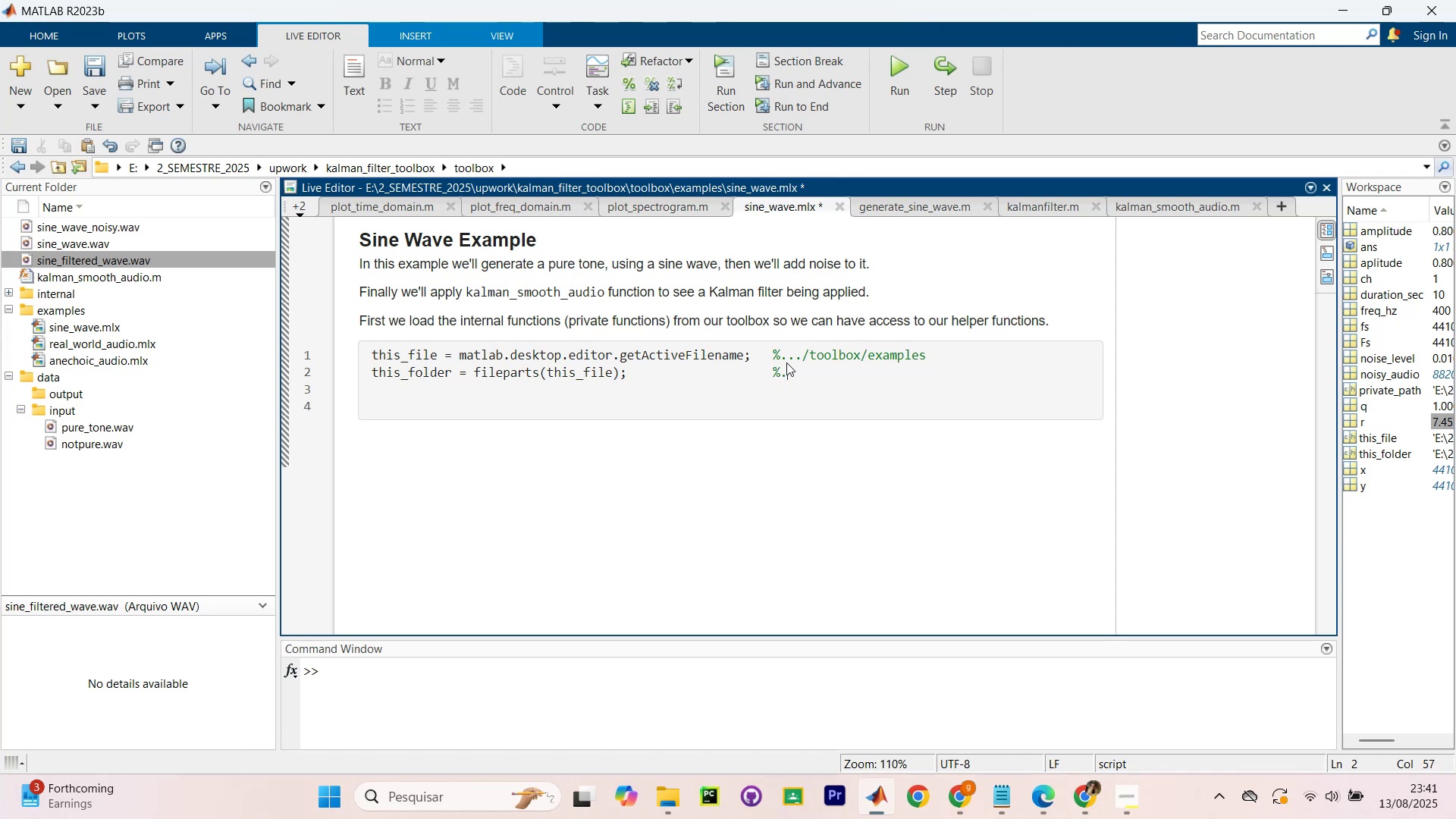 
key(Period)
 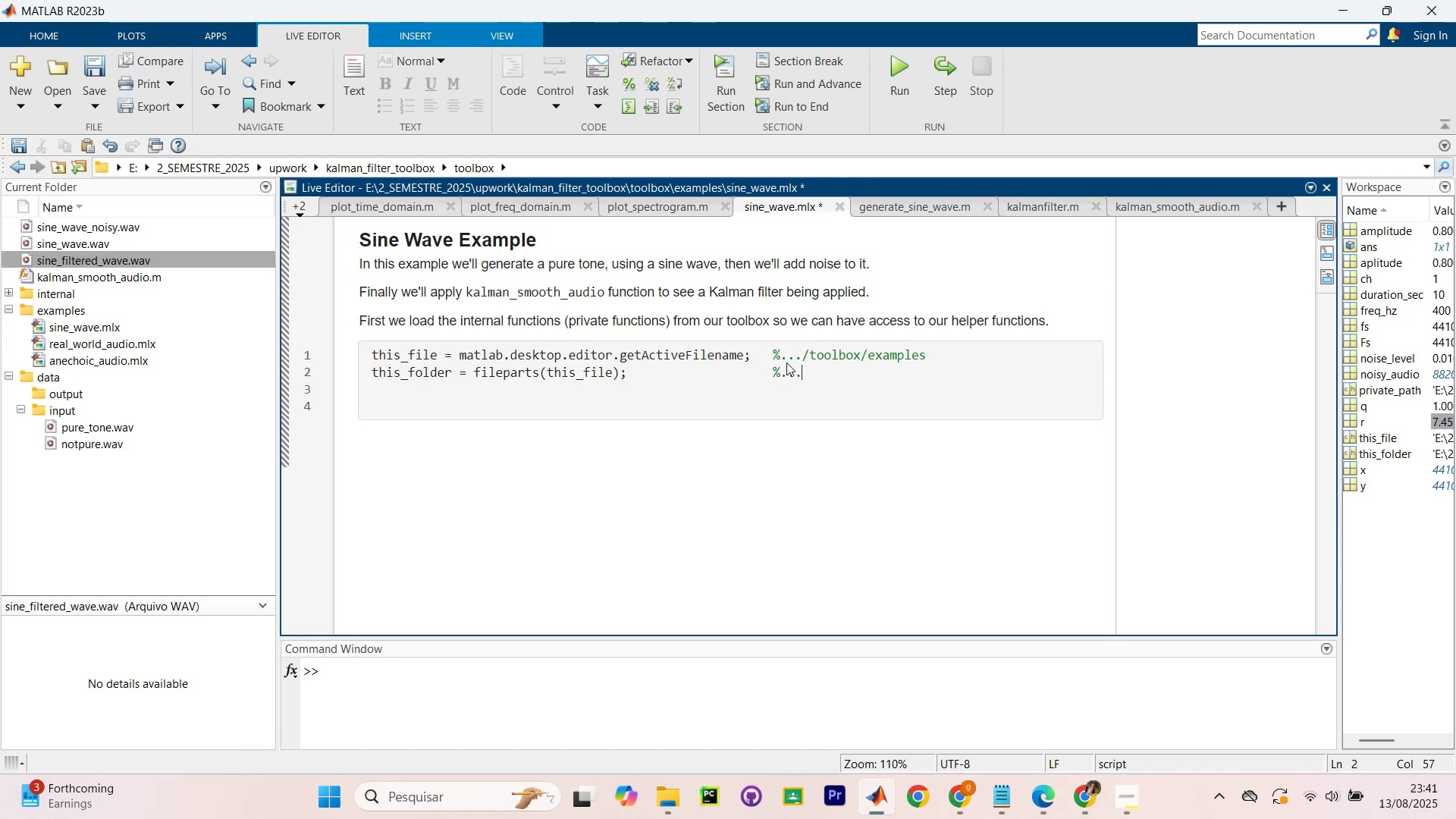 
key(Period)
 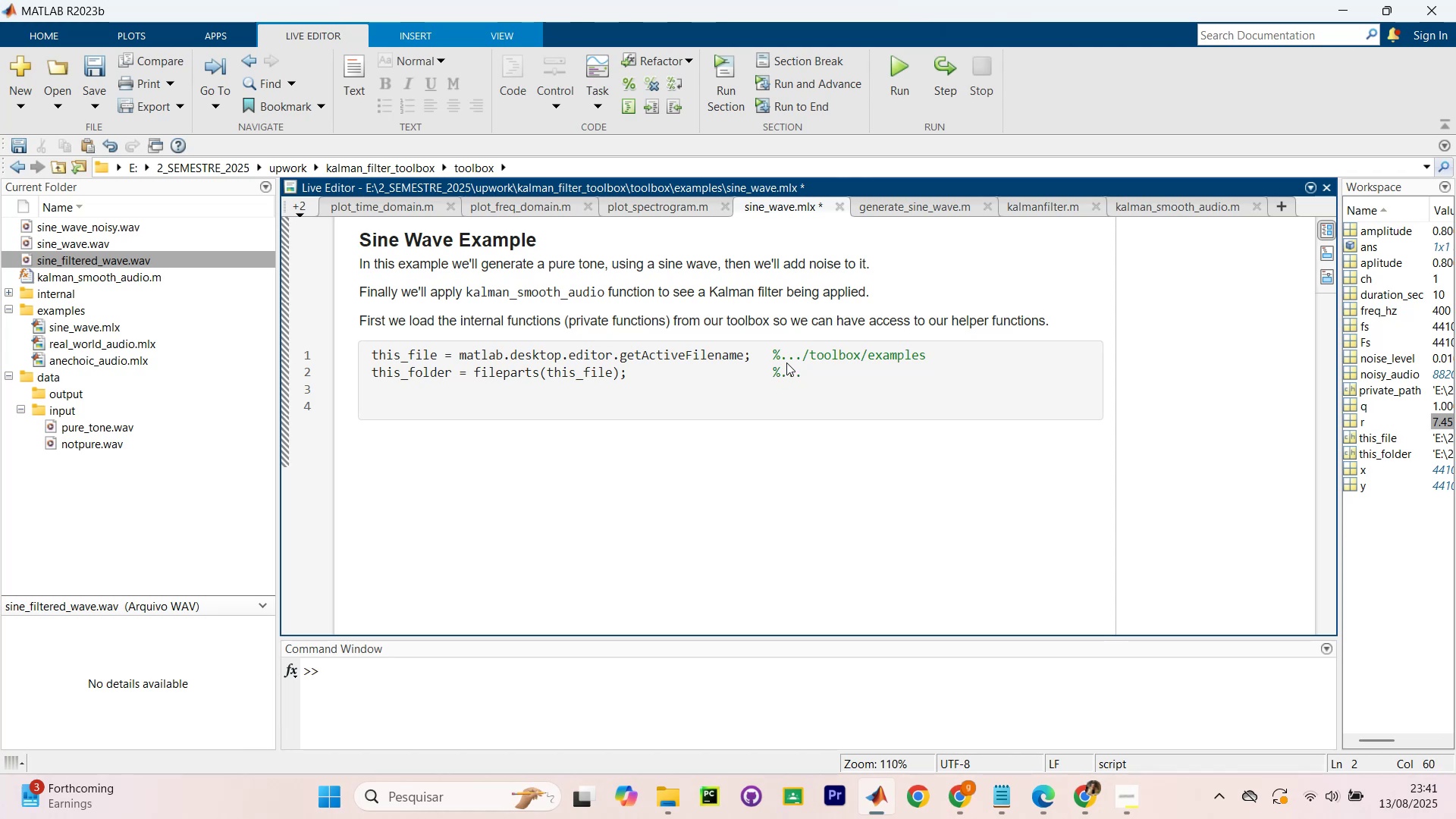 
key(Unknown)
 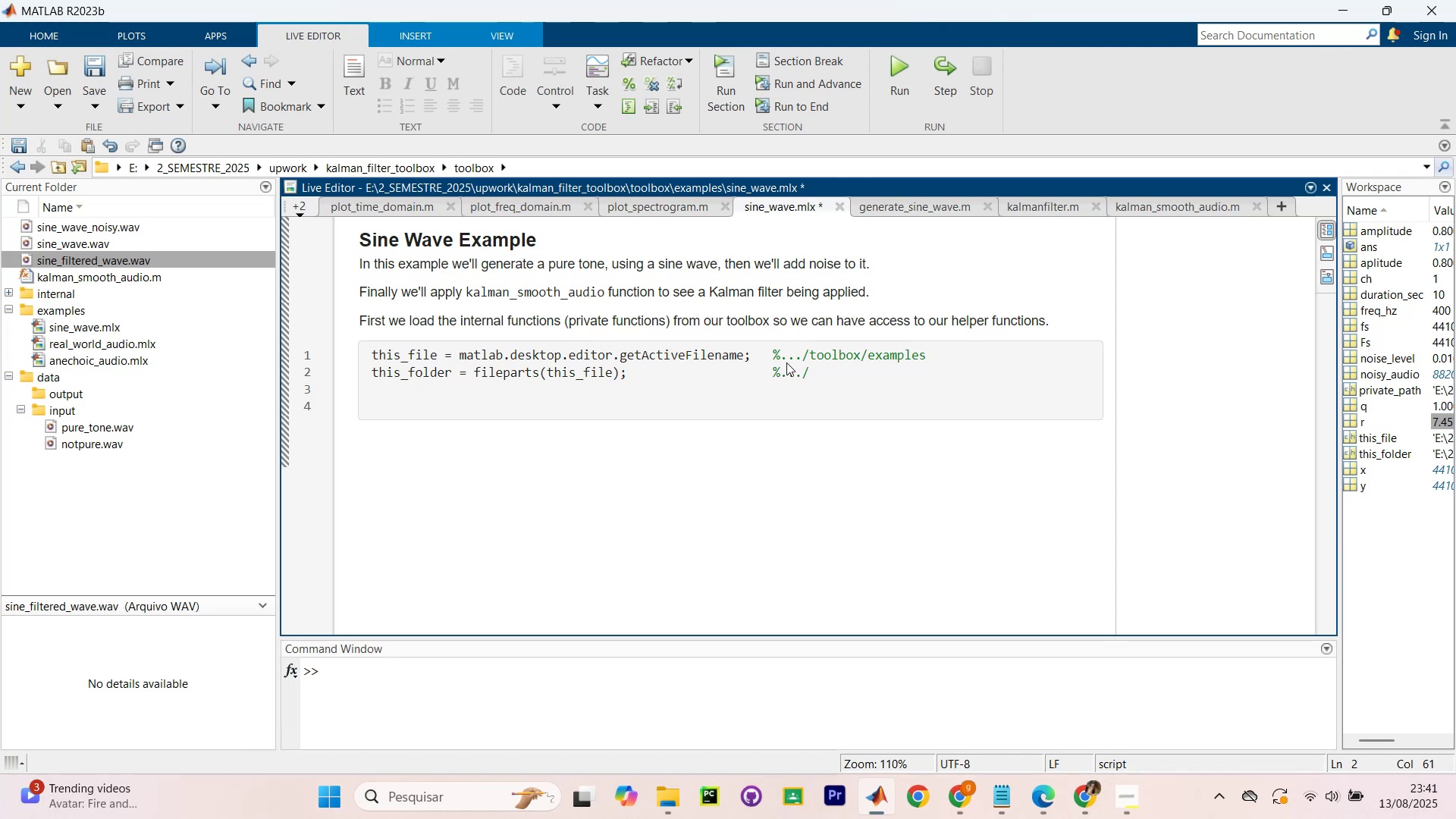 
type(toolbox)
 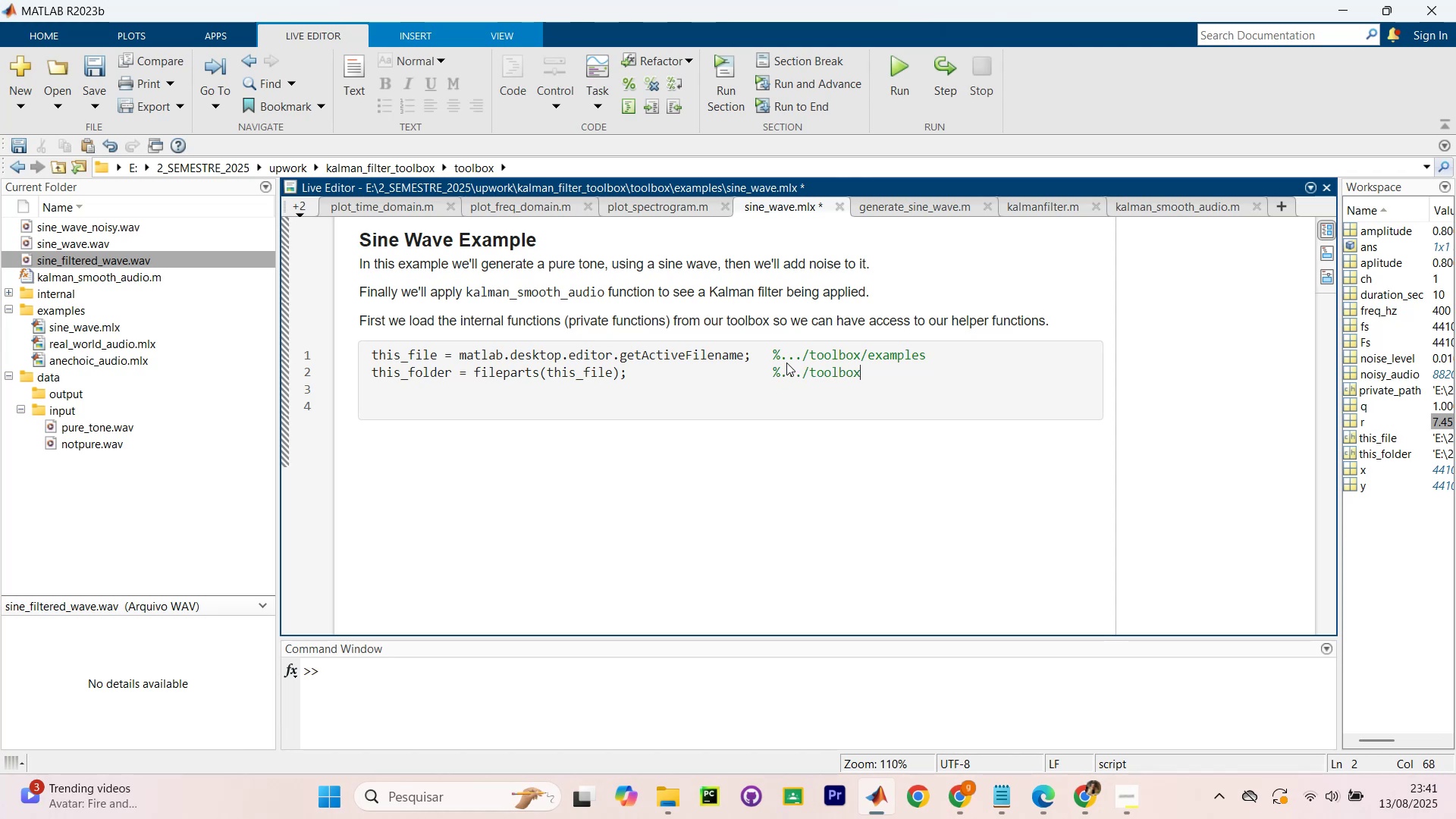 
key(Enter)
 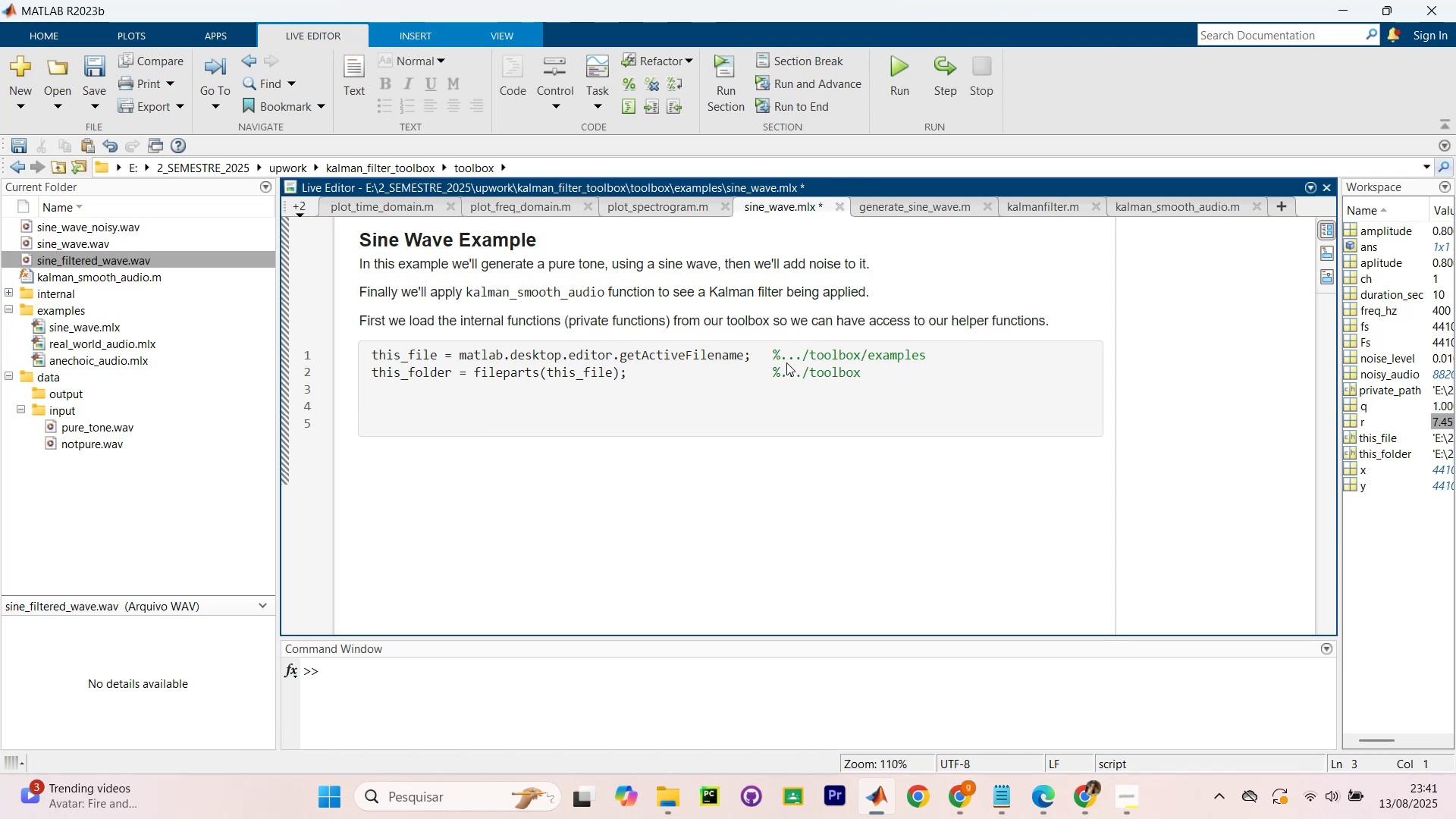 
type(tool b)
key(Backspace)
key(Backspace)
type(box_dir = fileparts(exa,)
key(Backspace)
type(mples_dir)
 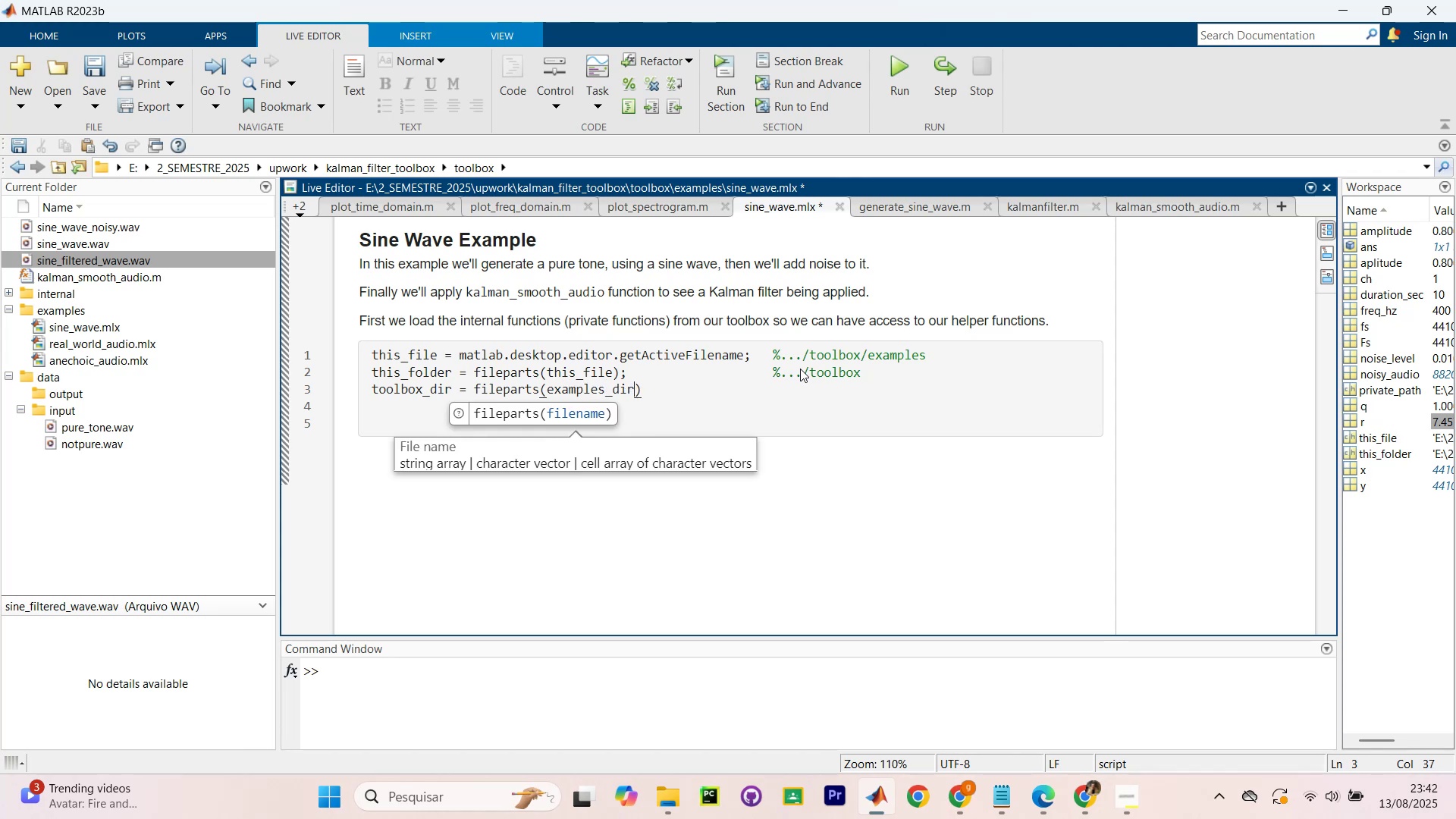 
key(ArrowRight)
 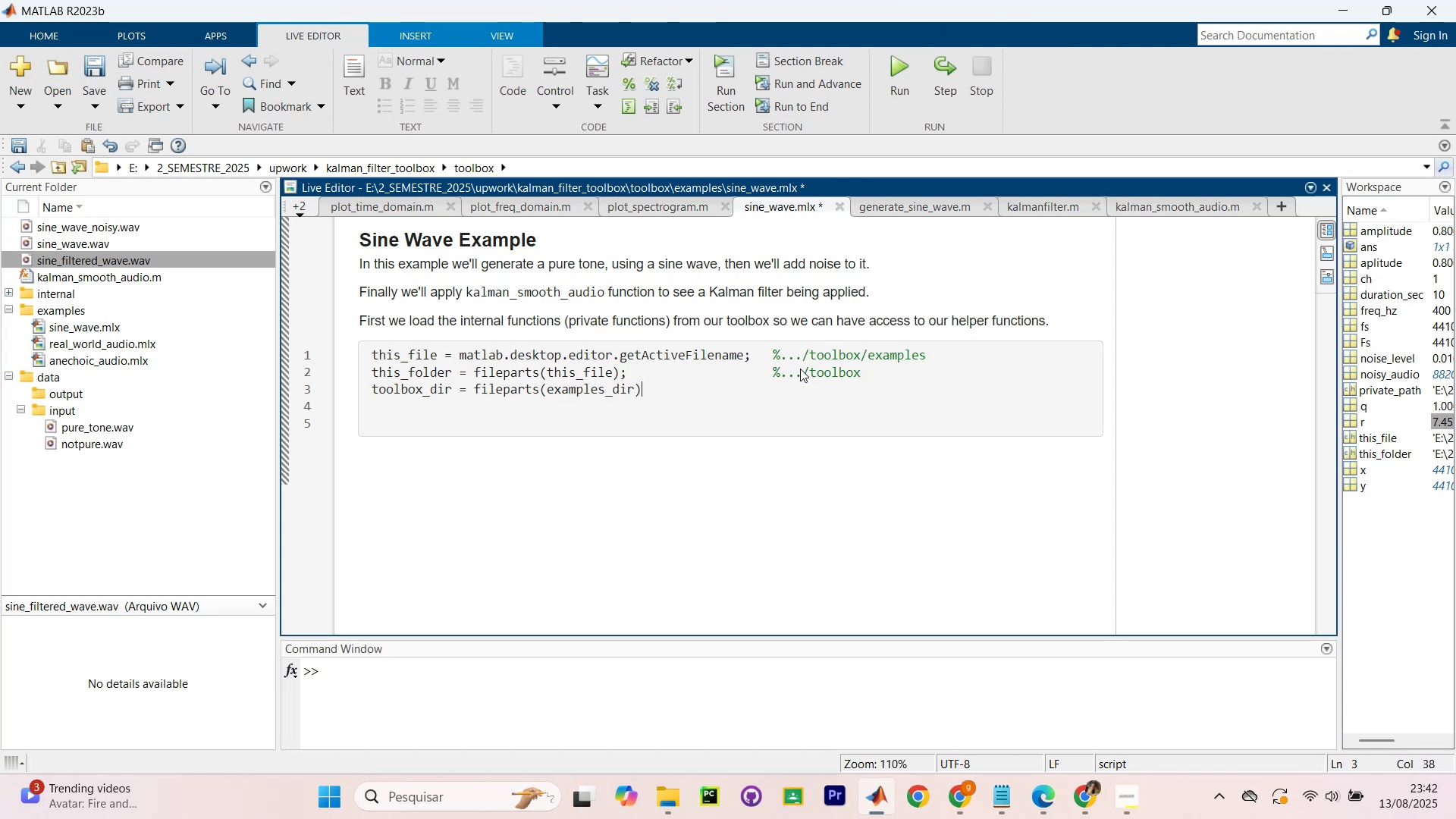 
wait(5.14)
 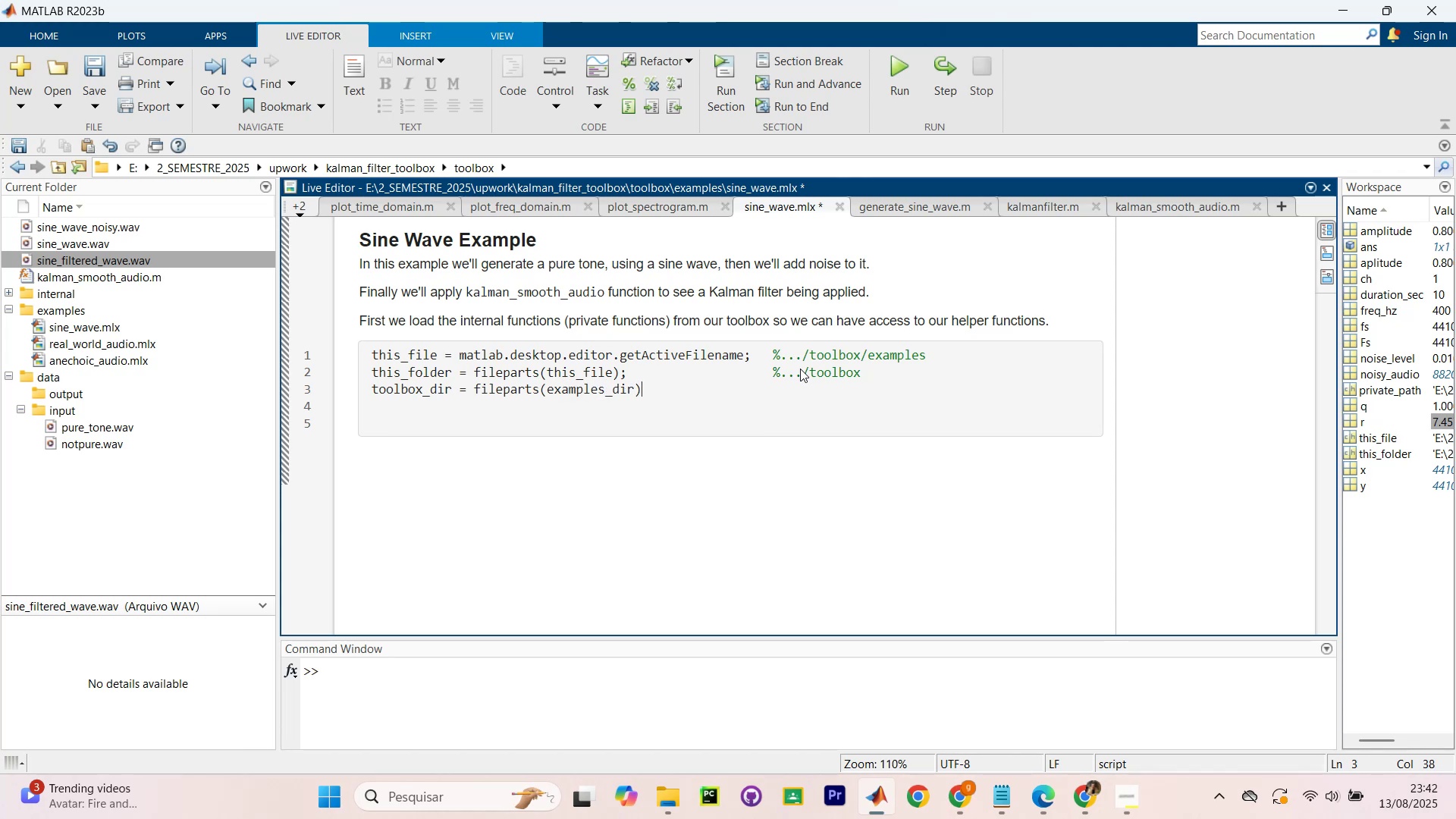 
left_click_drag(start_coordinate=[770, 356], to_coordinate=[873, 372])
 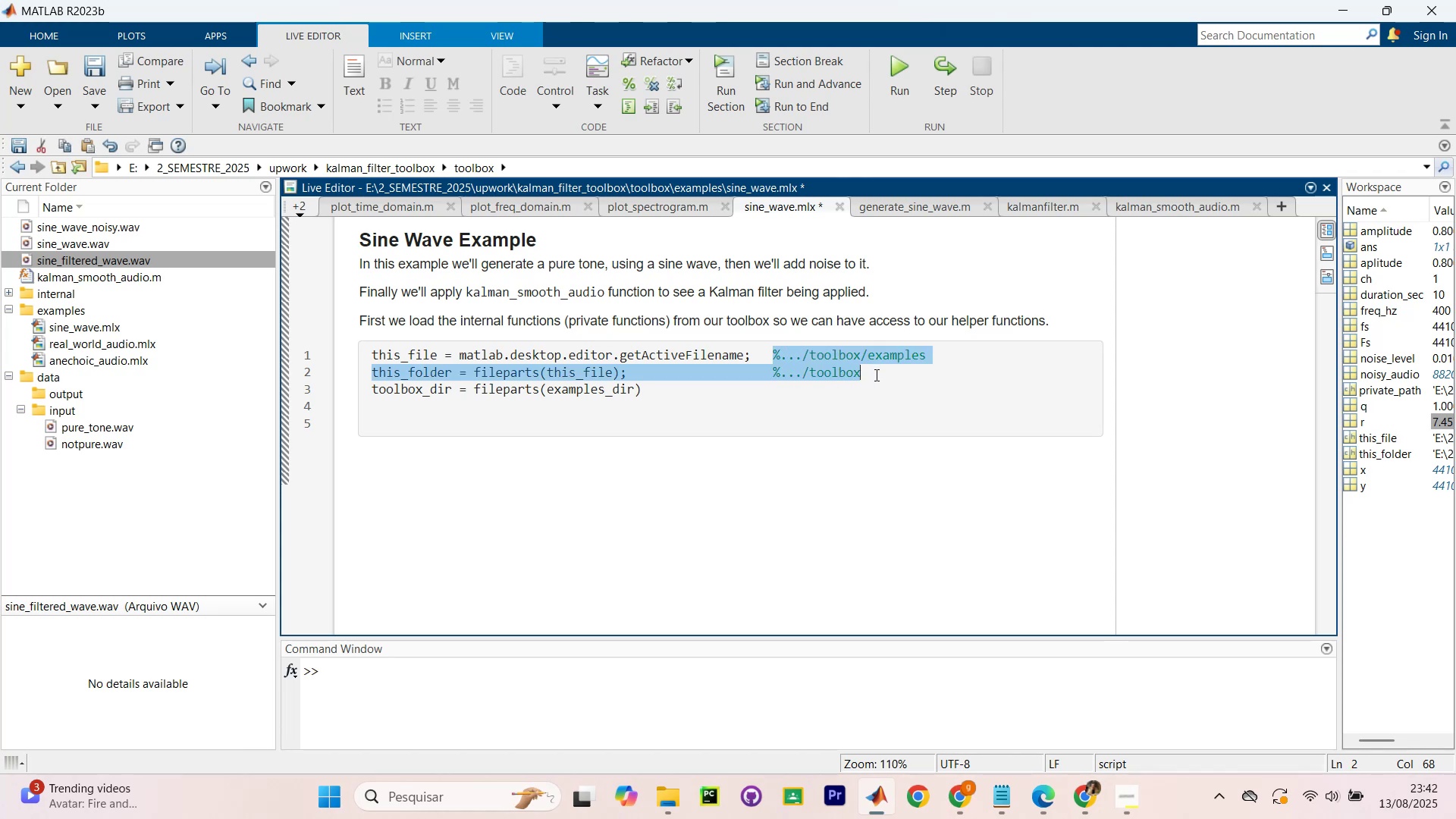 
left_click([875, 375])
 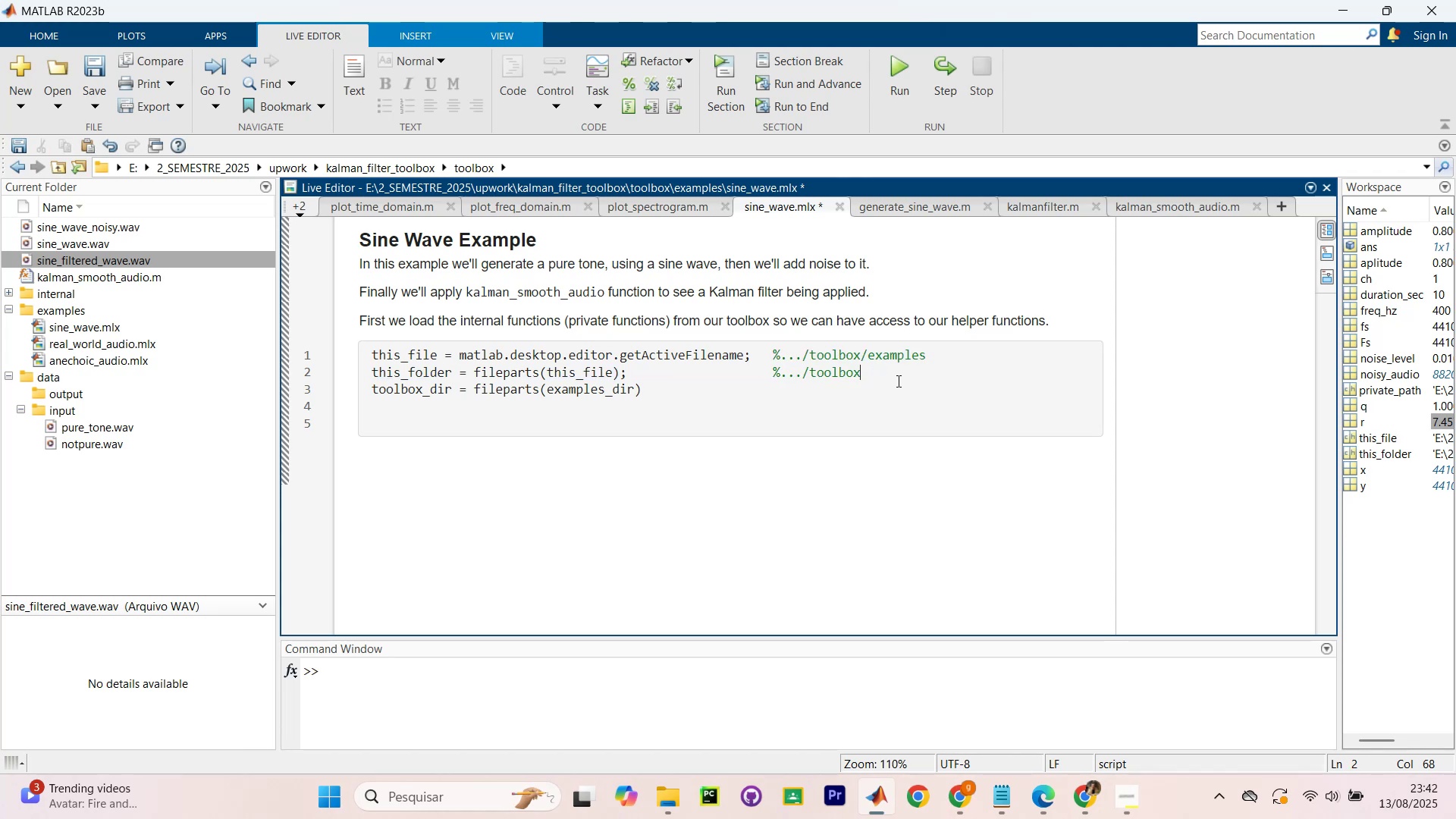 
left_click_drag(start_coordinate=[894, 378], to_coordinate=[774, 371])
 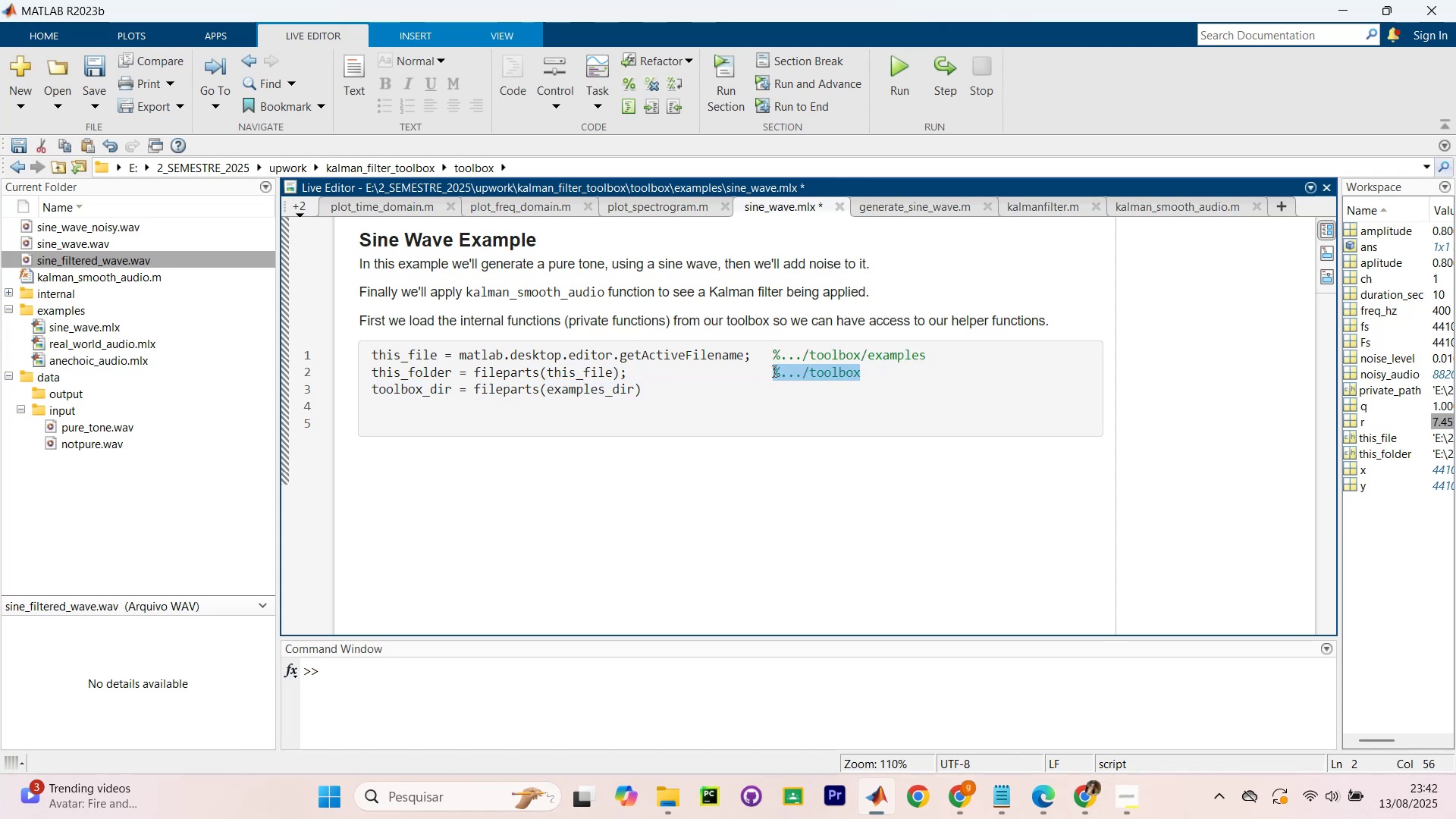 
key(Control+C)
 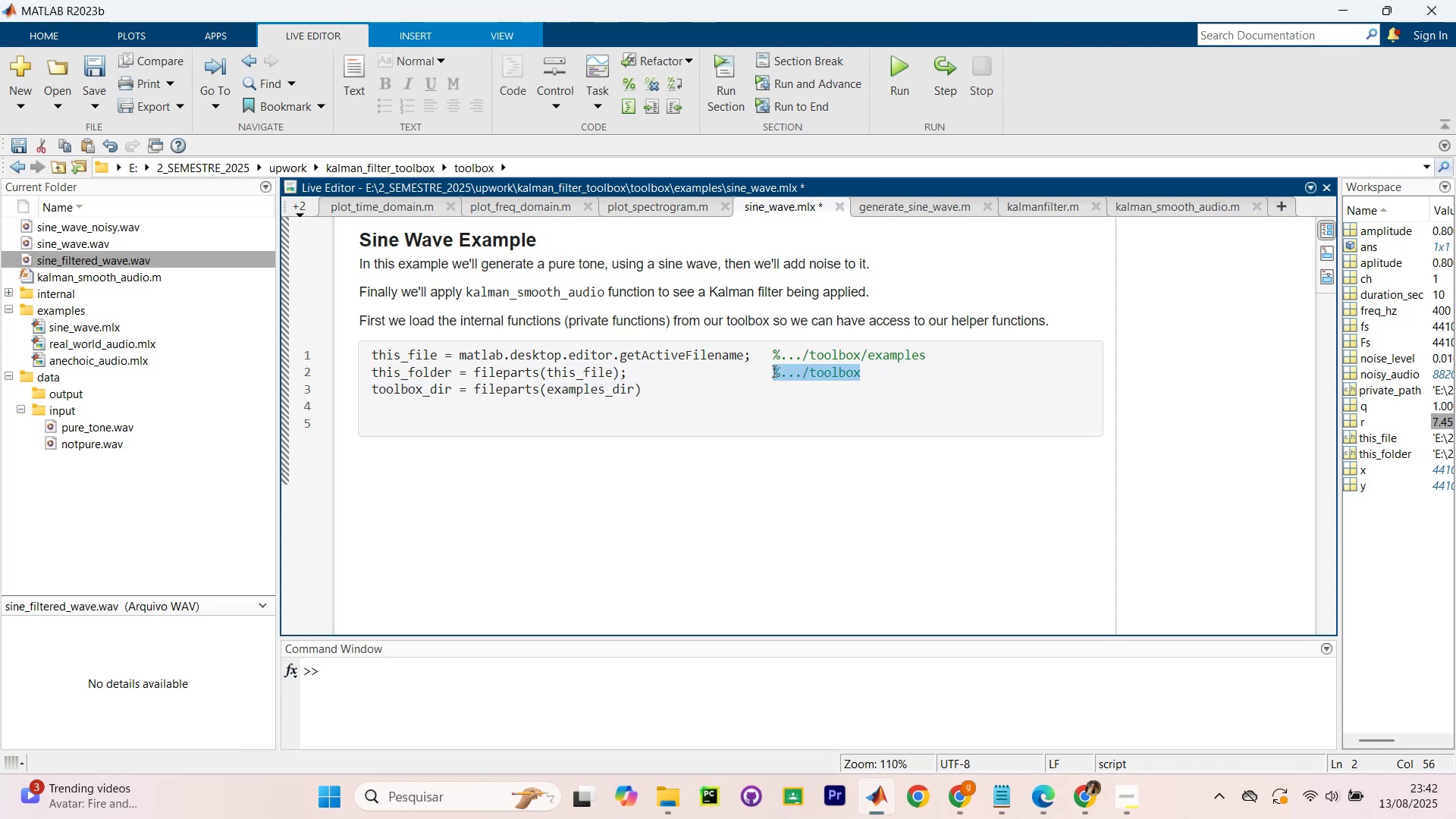 
key(ArrowDown)
 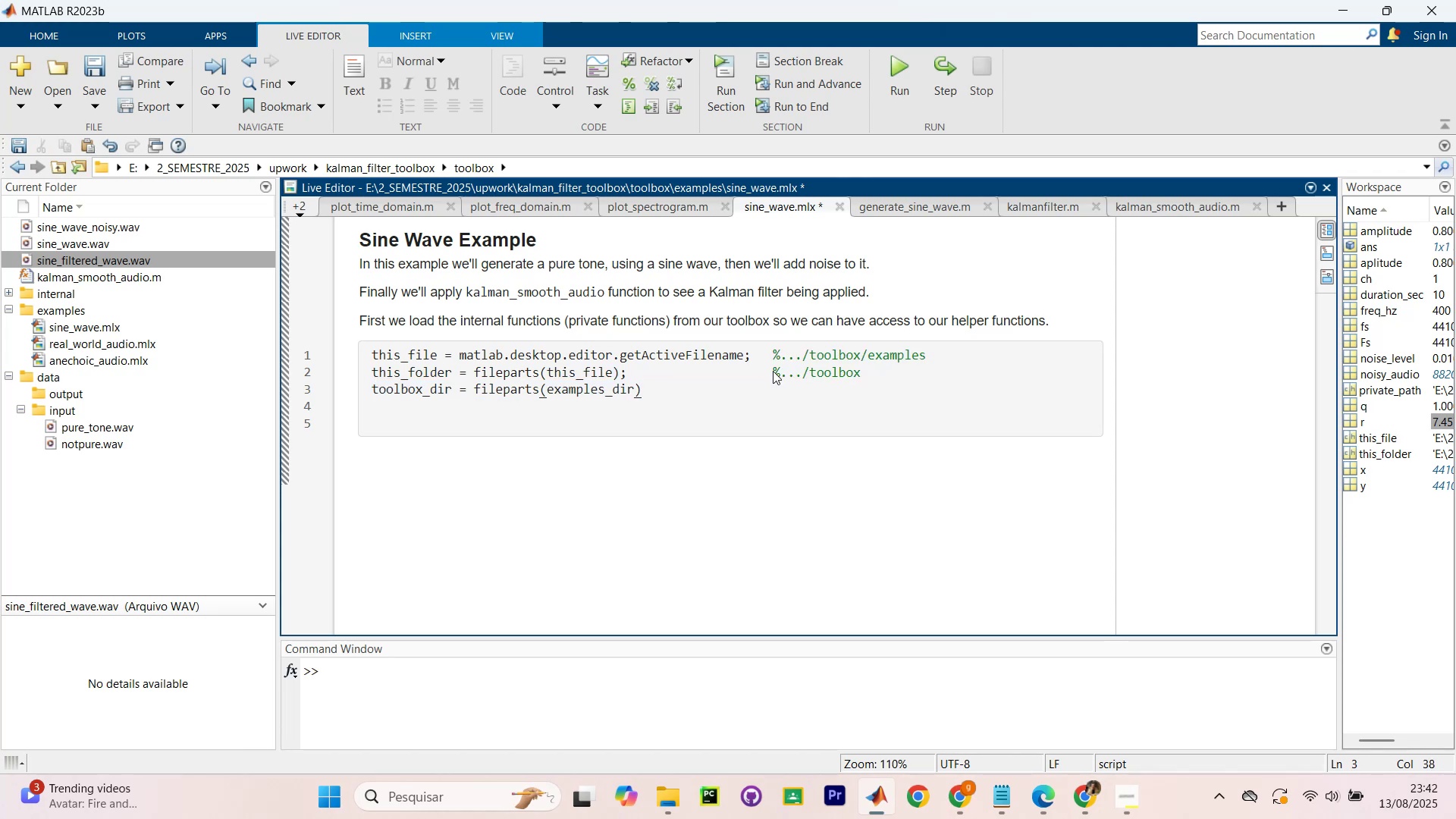 
key(Tab)
 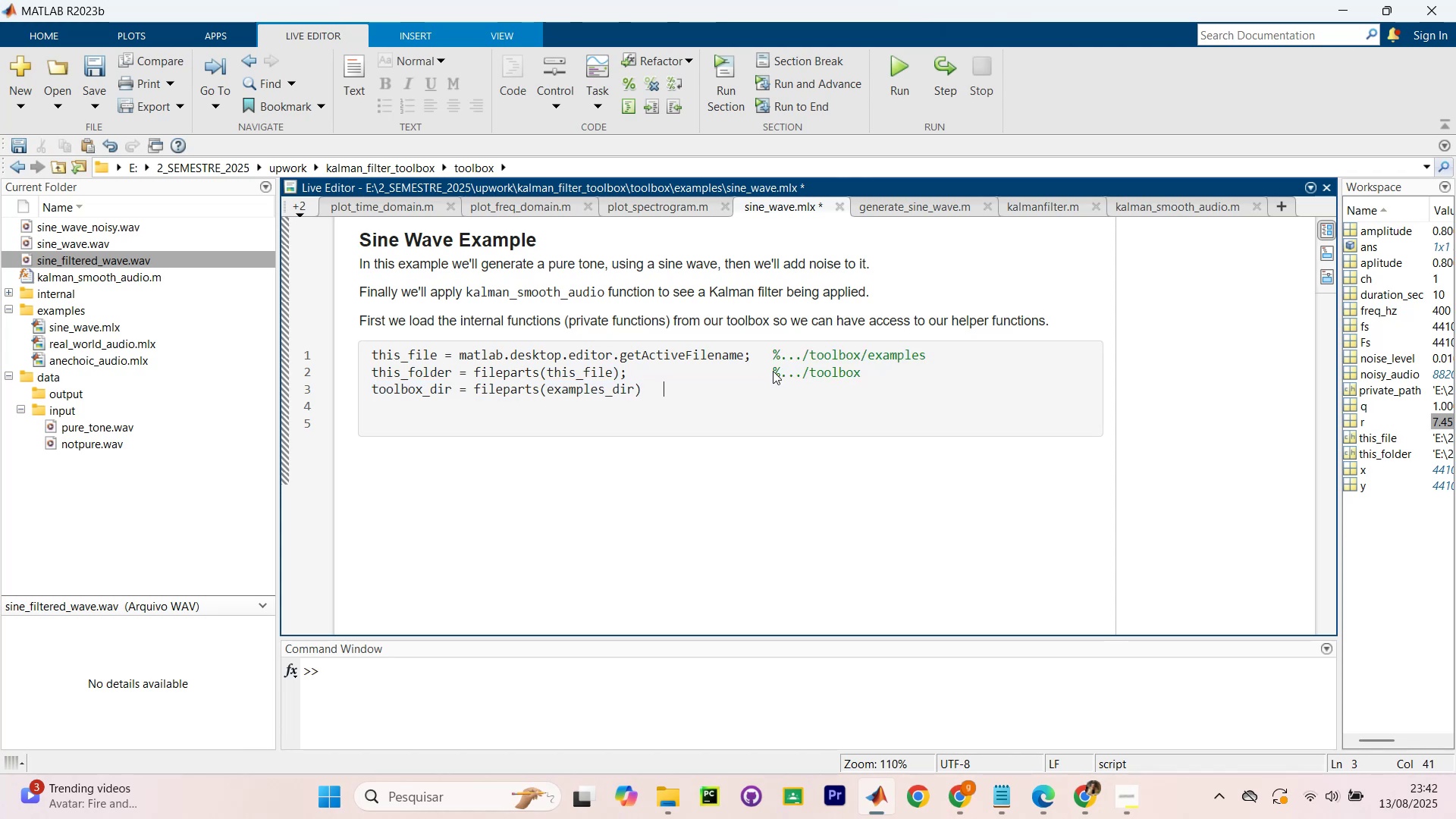 
key(Tab)
 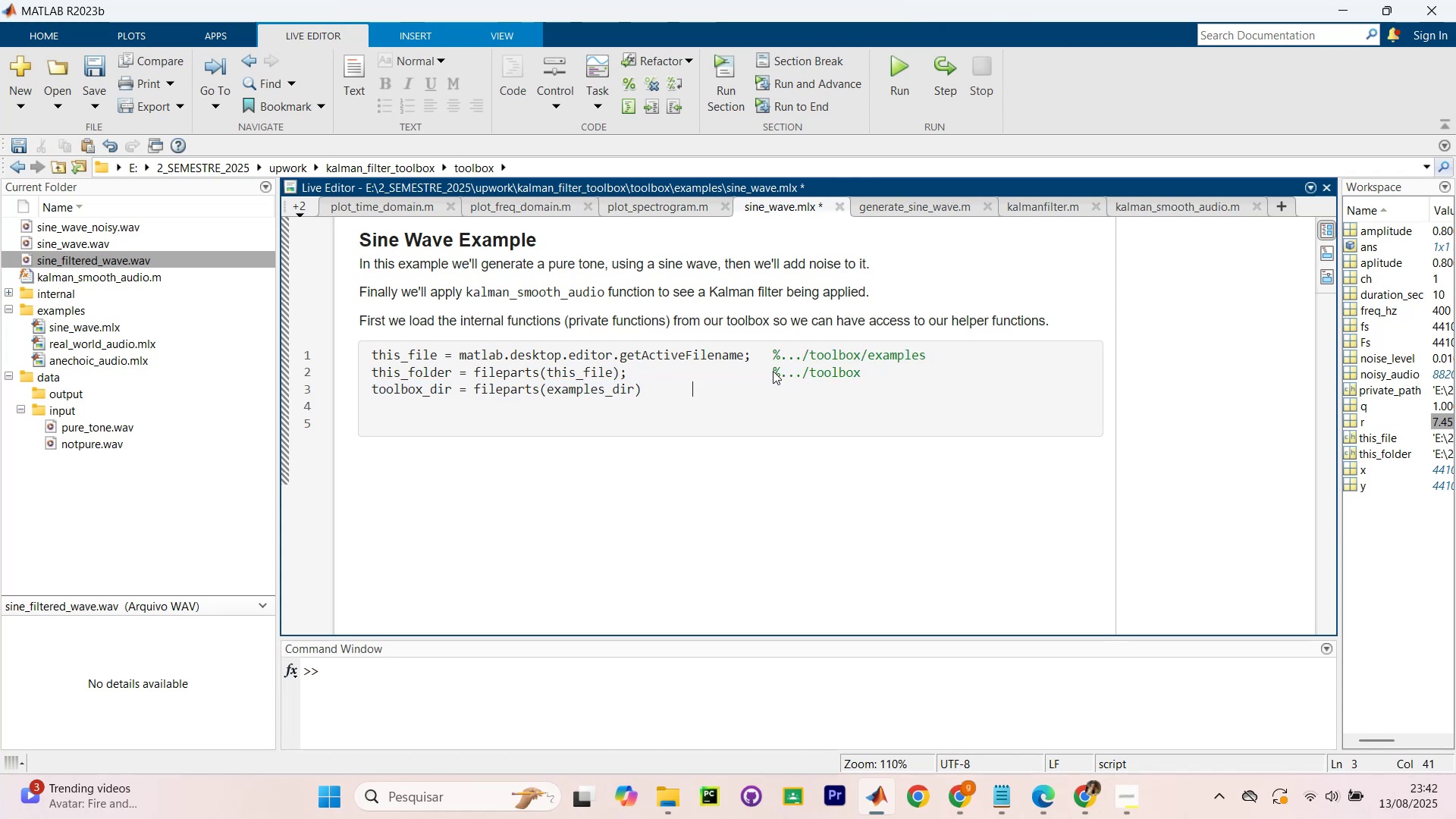 
key(Tab)
 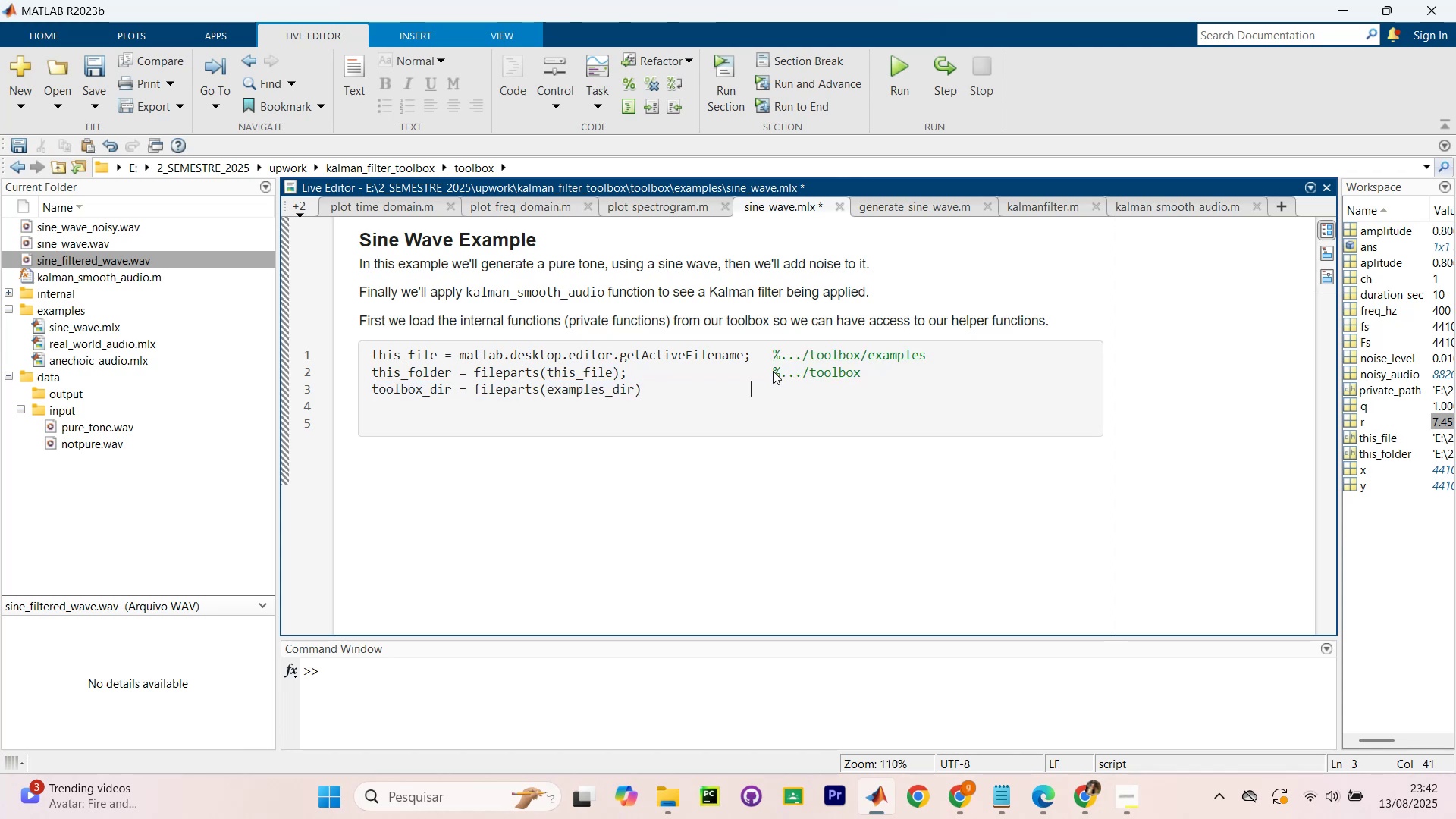 
key(Tab)
 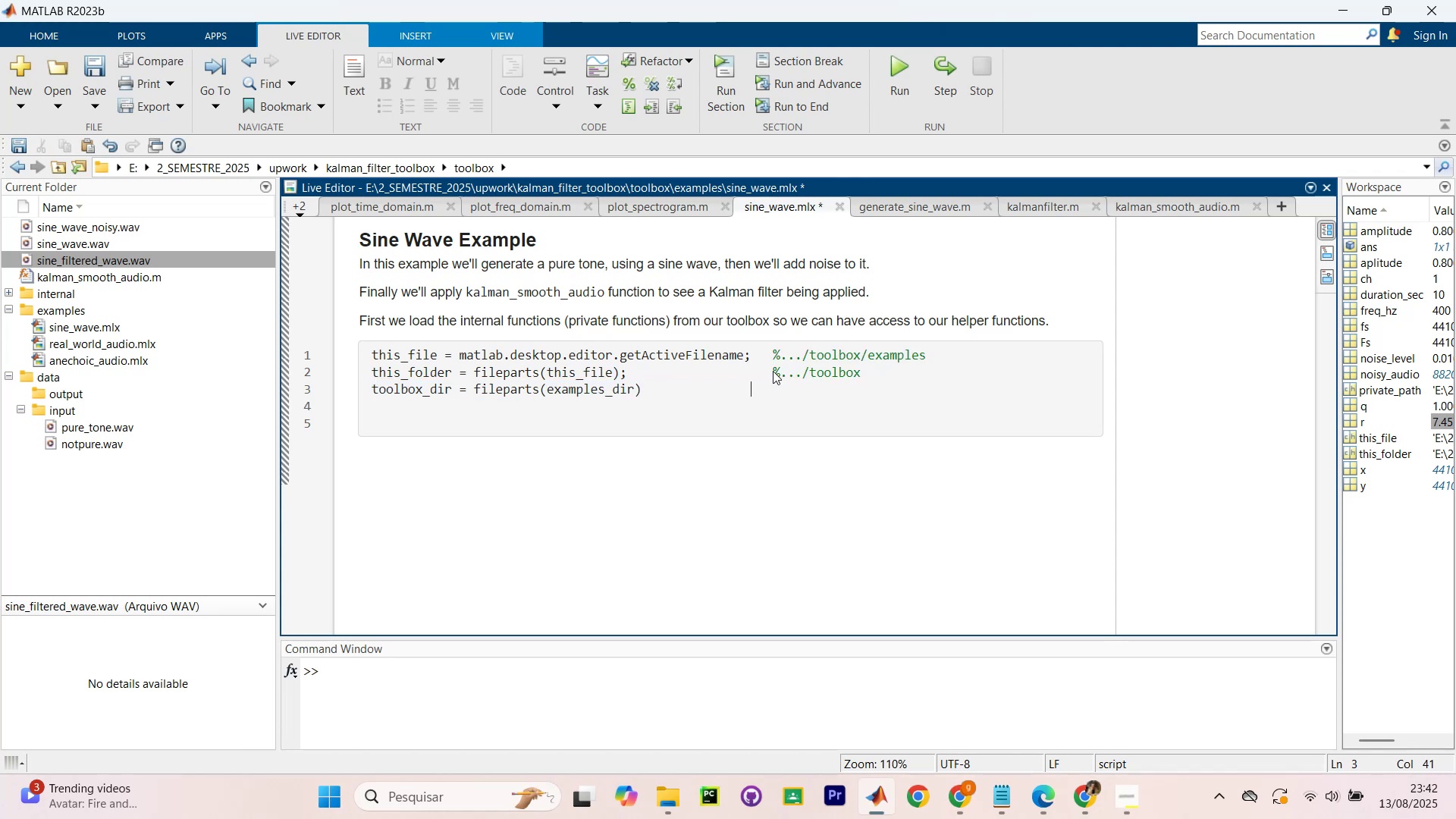 
key(Tab)
 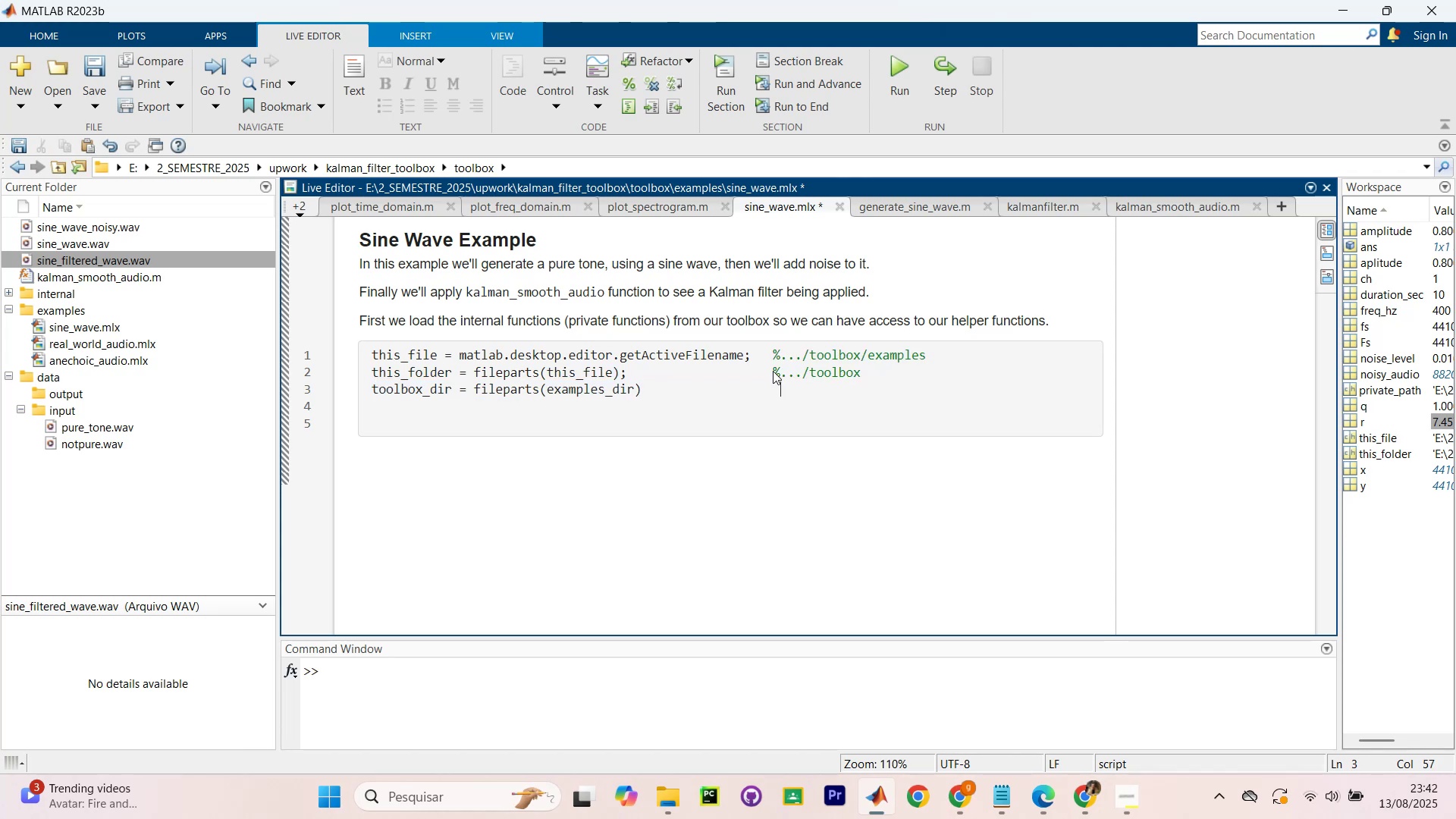 
key(Control+V)
 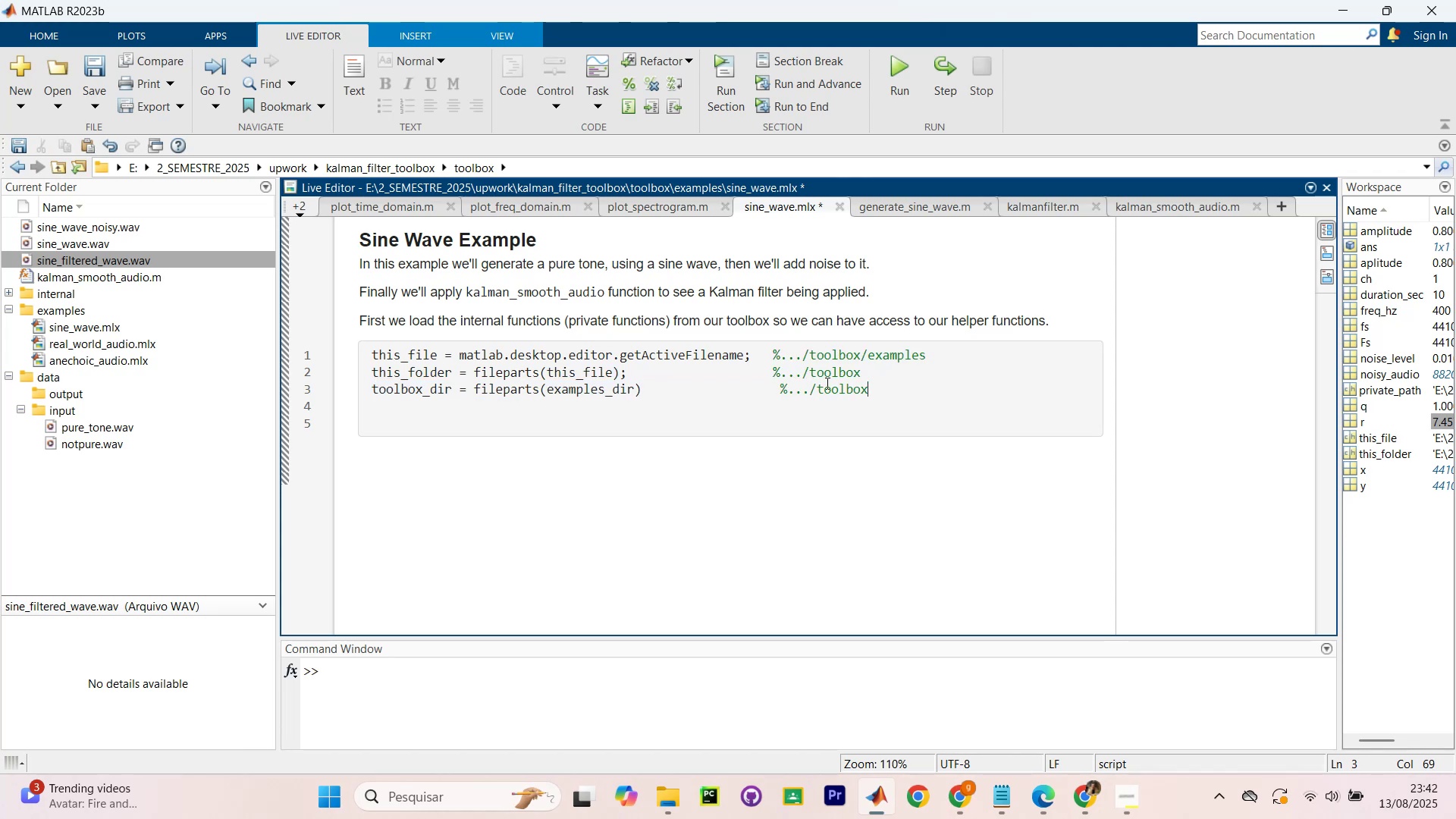 
left_click_drag(start_coordinate=[868, 372], to_coordinate=[770, 372])
 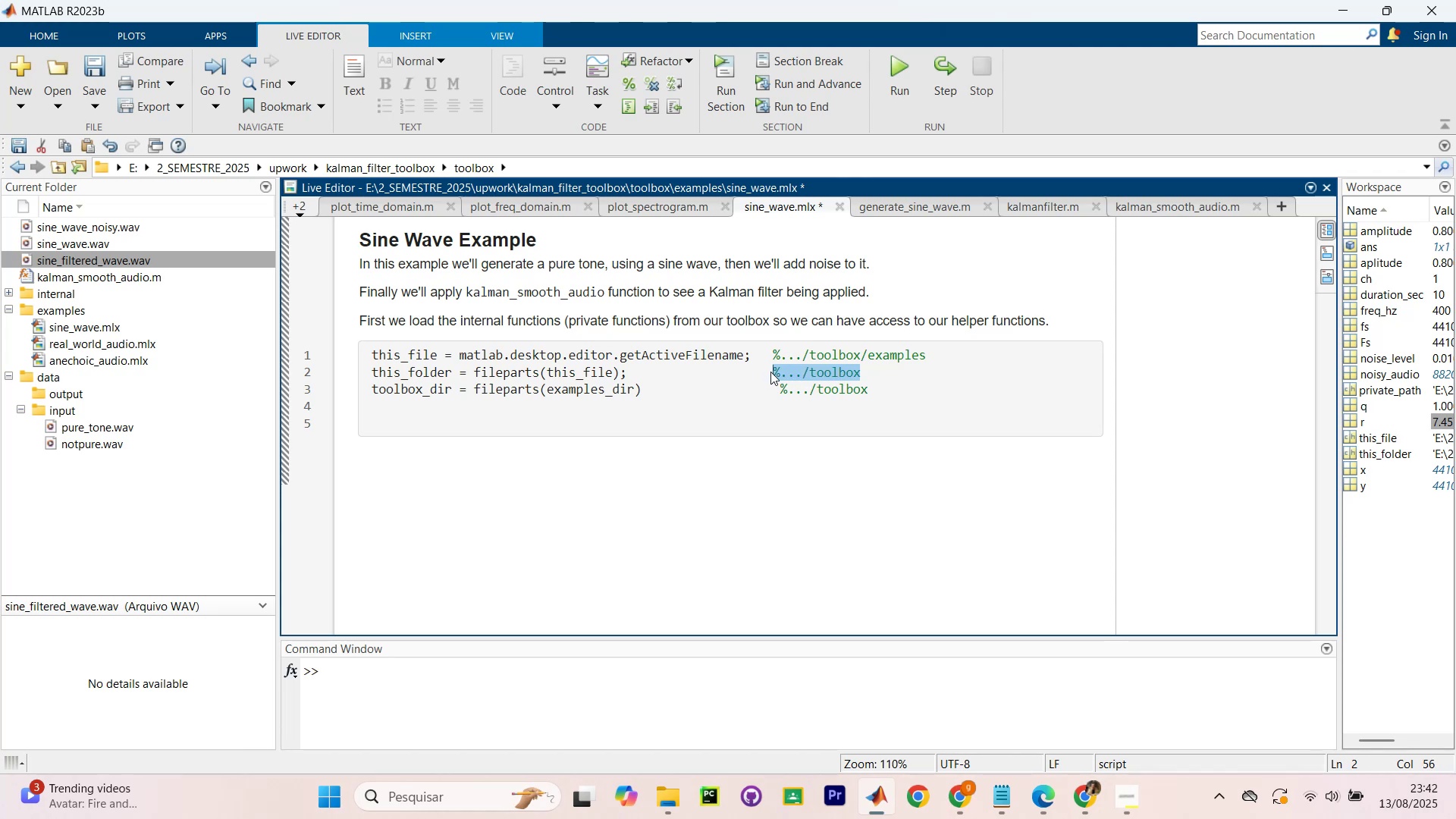 
key(Backspace)
 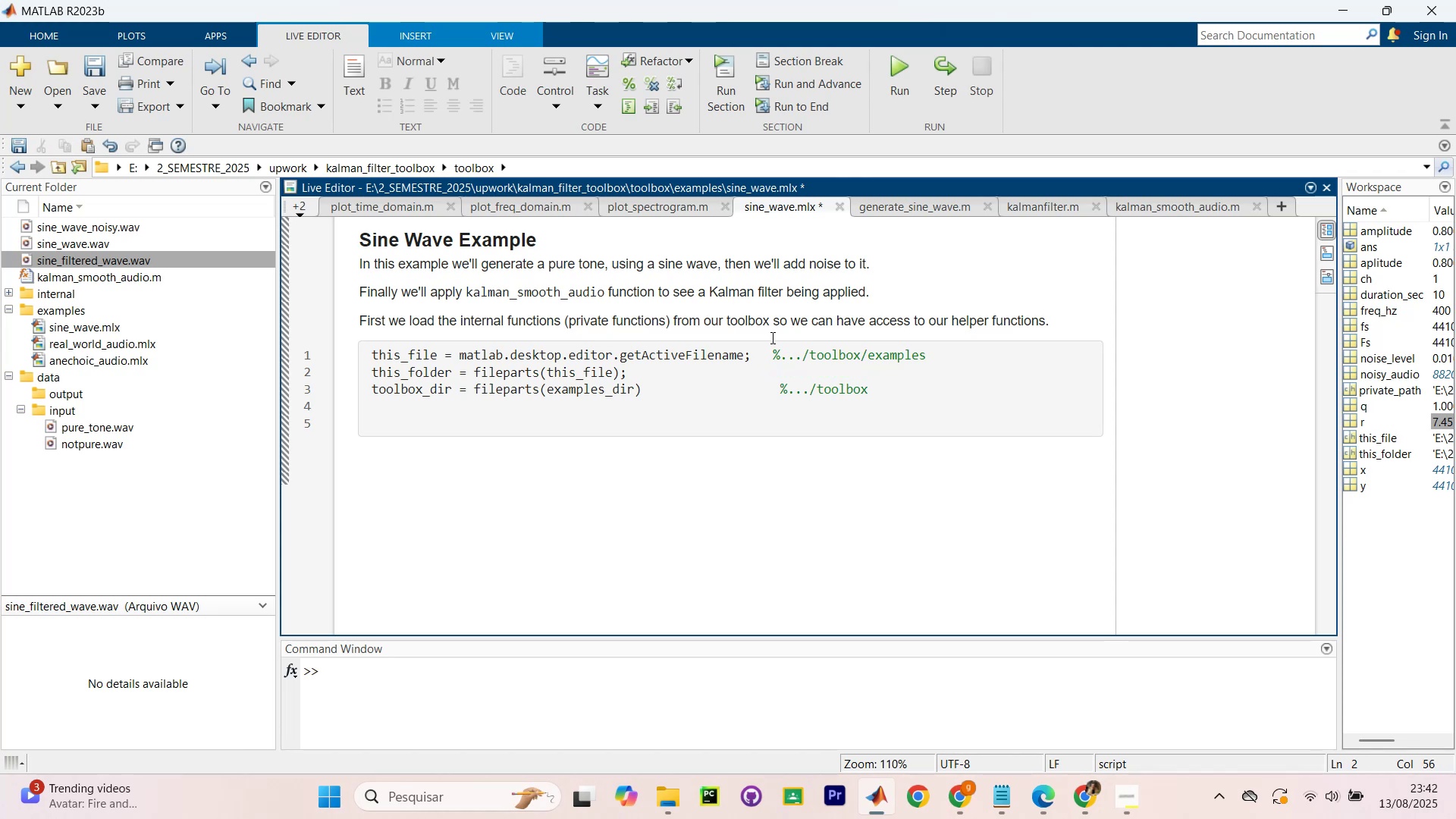 
left_click_drag(start_coordinate=[774, 354], to_coordinate=[939, 353])
 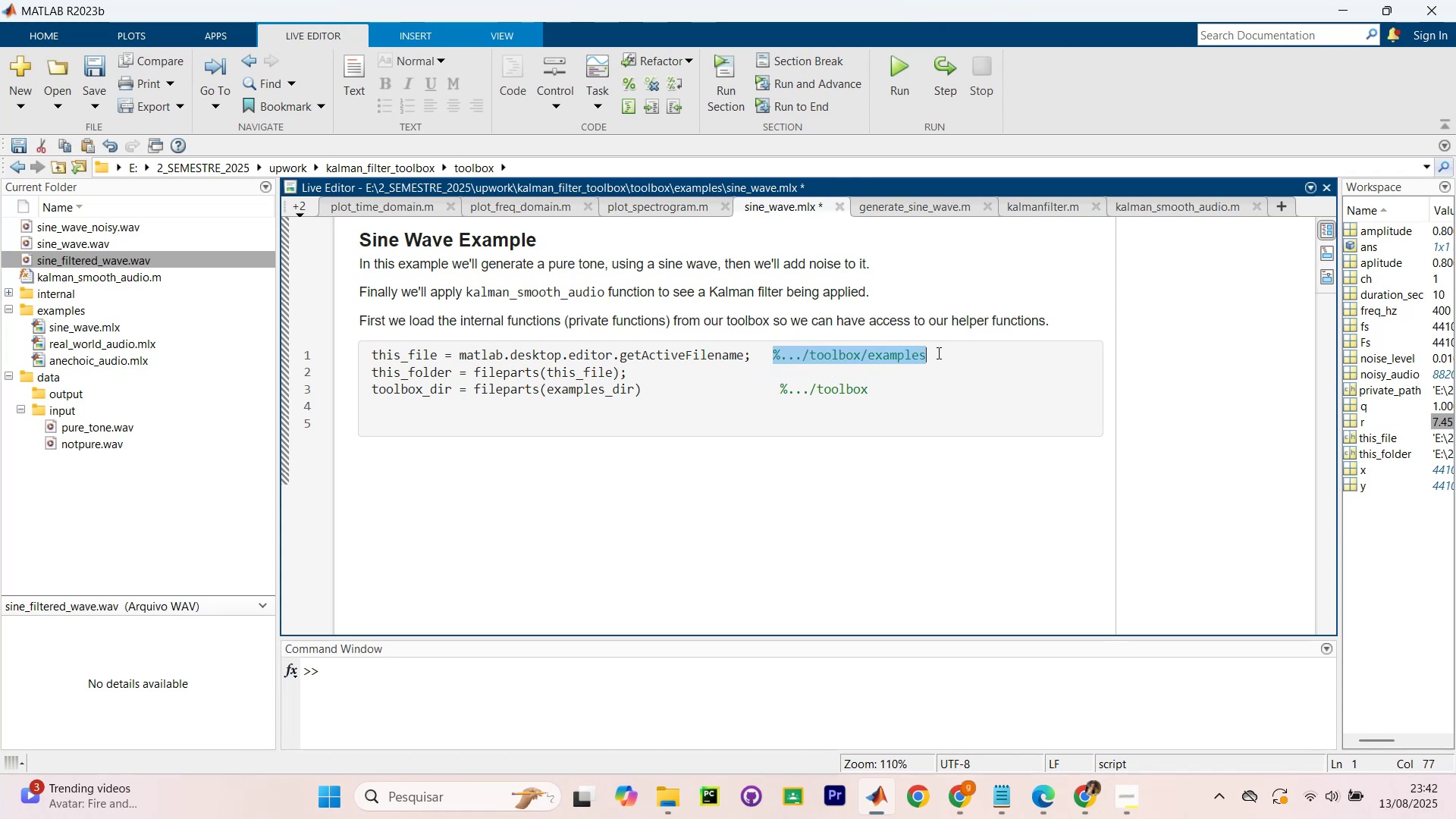 
key(Control+C)
 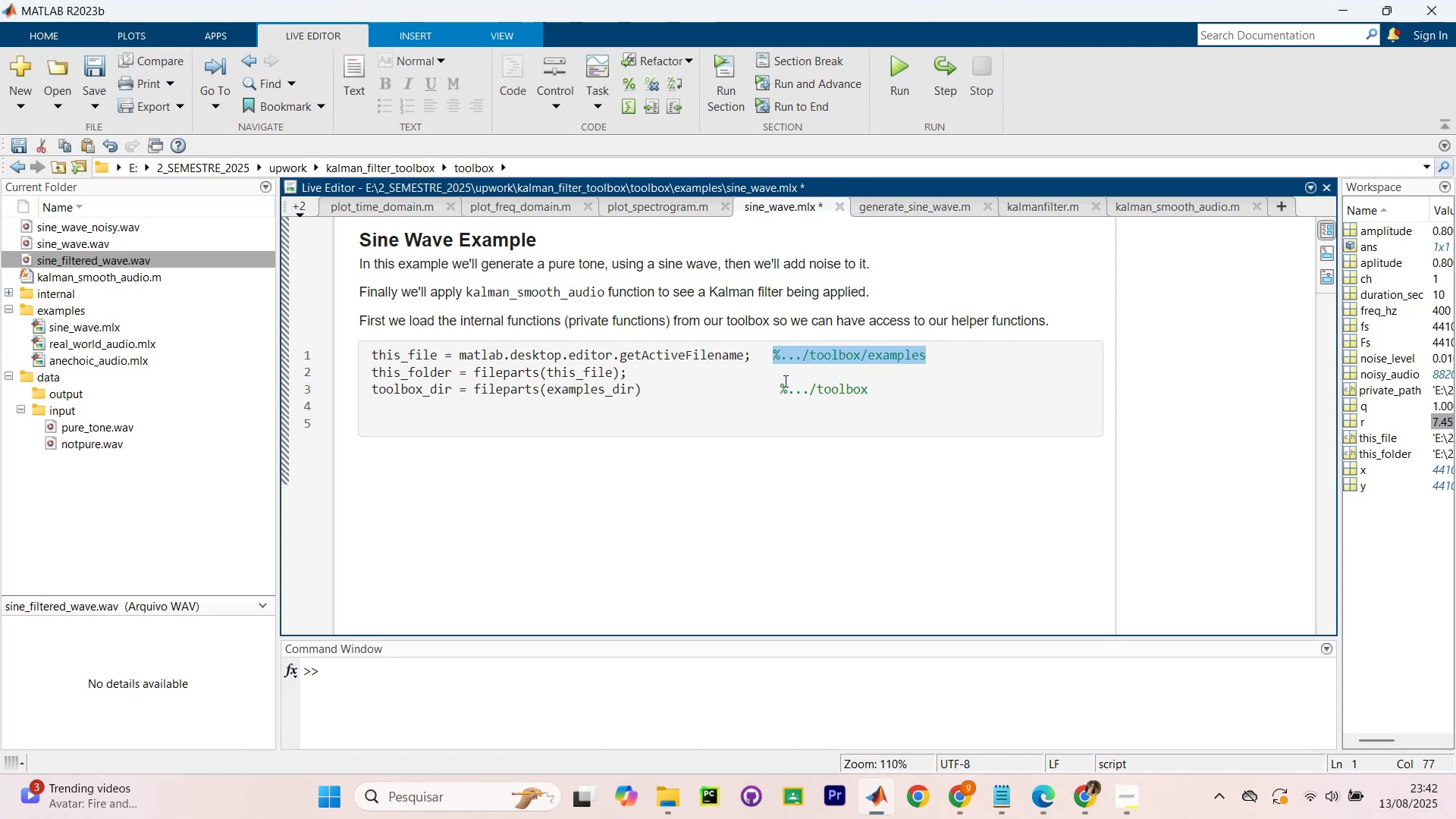 
left_click([784, 381])
 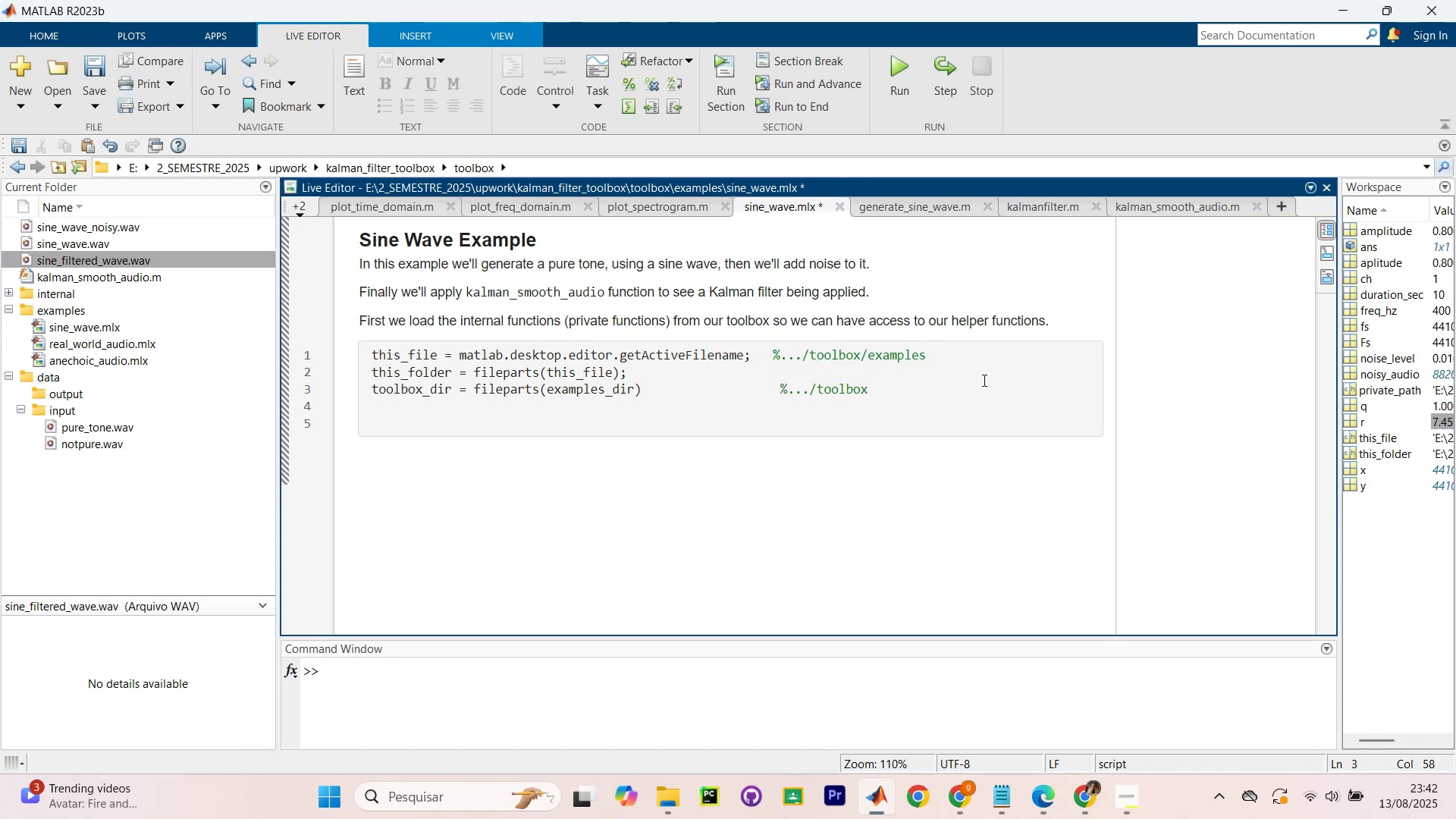 
left_click_drag(start_coordinate=[958, 350], to_coordinate=[775, 352])
 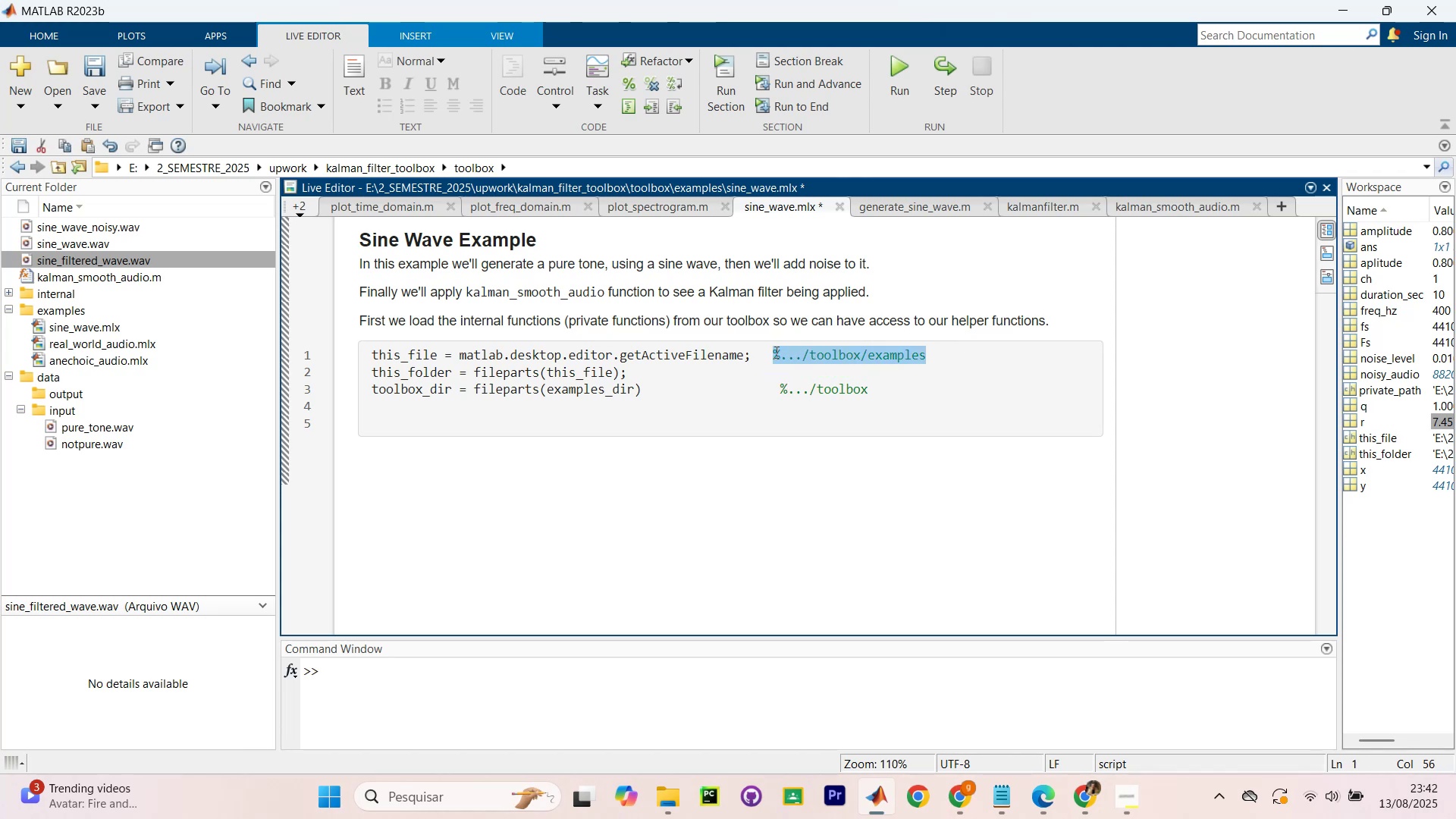 
key(Equal)
 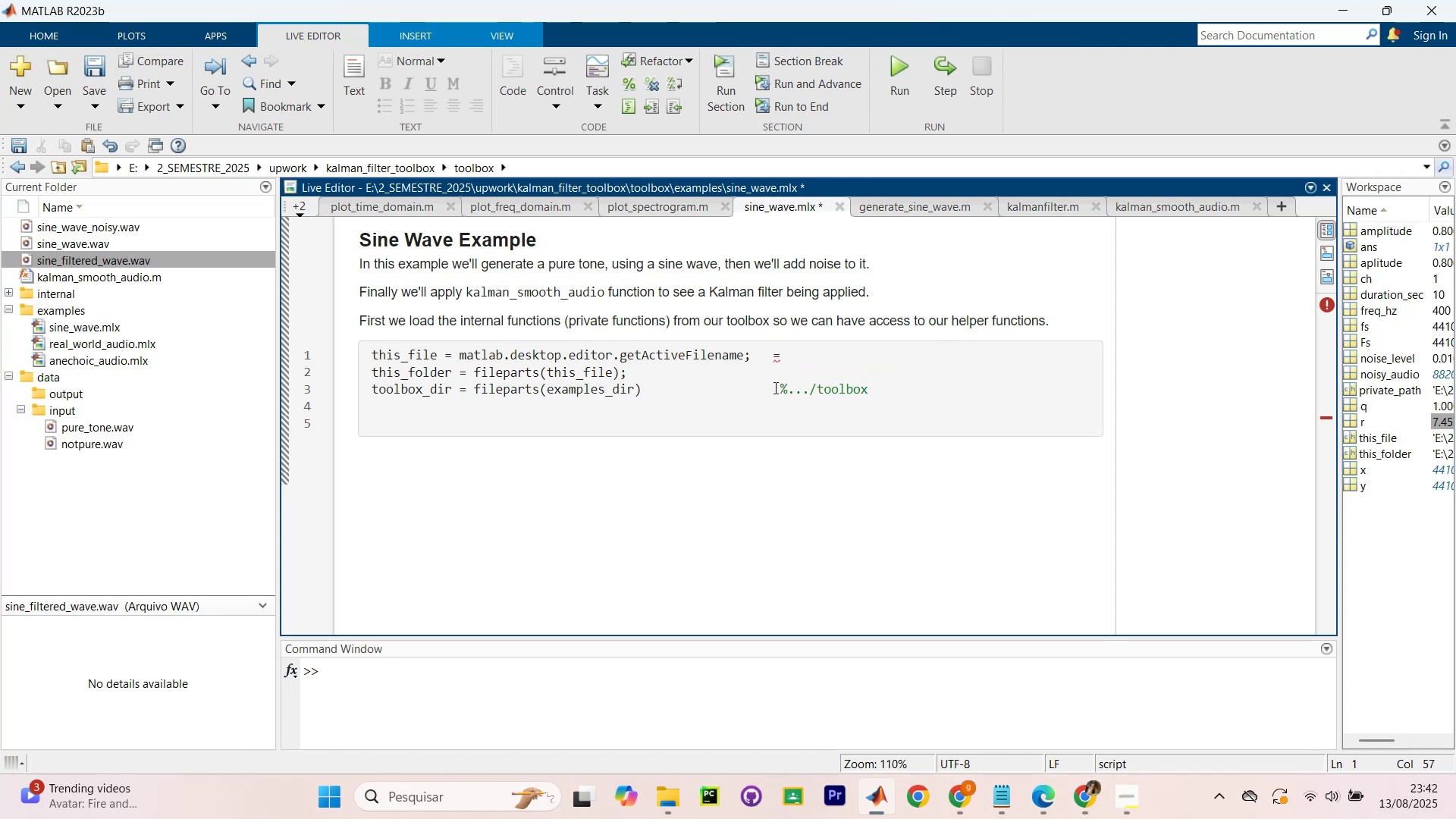 
left_click([783, 375])
 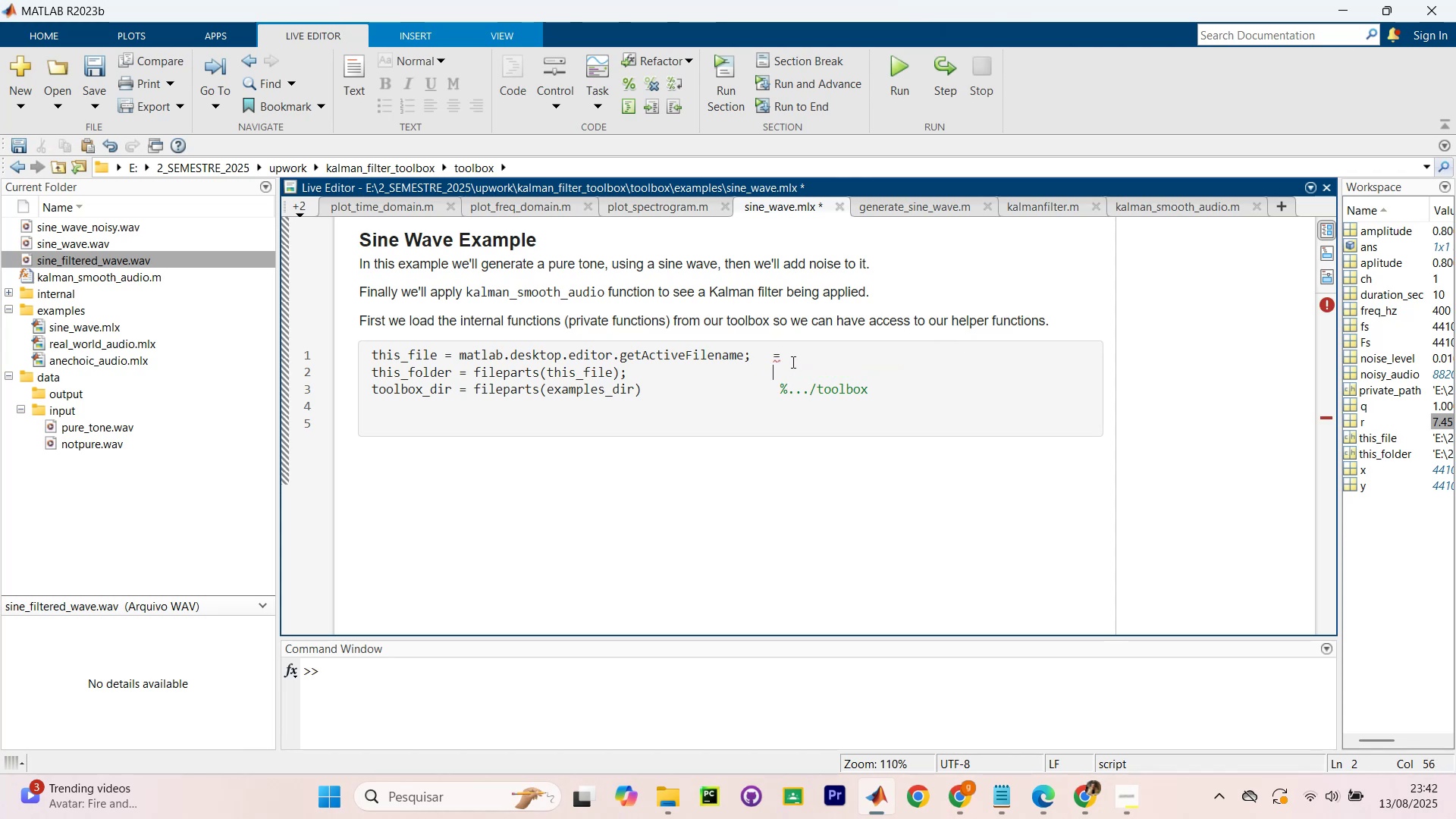 
left_click_drag(start_coordinate=[792, 355], to_coordinate=[773, 353])
 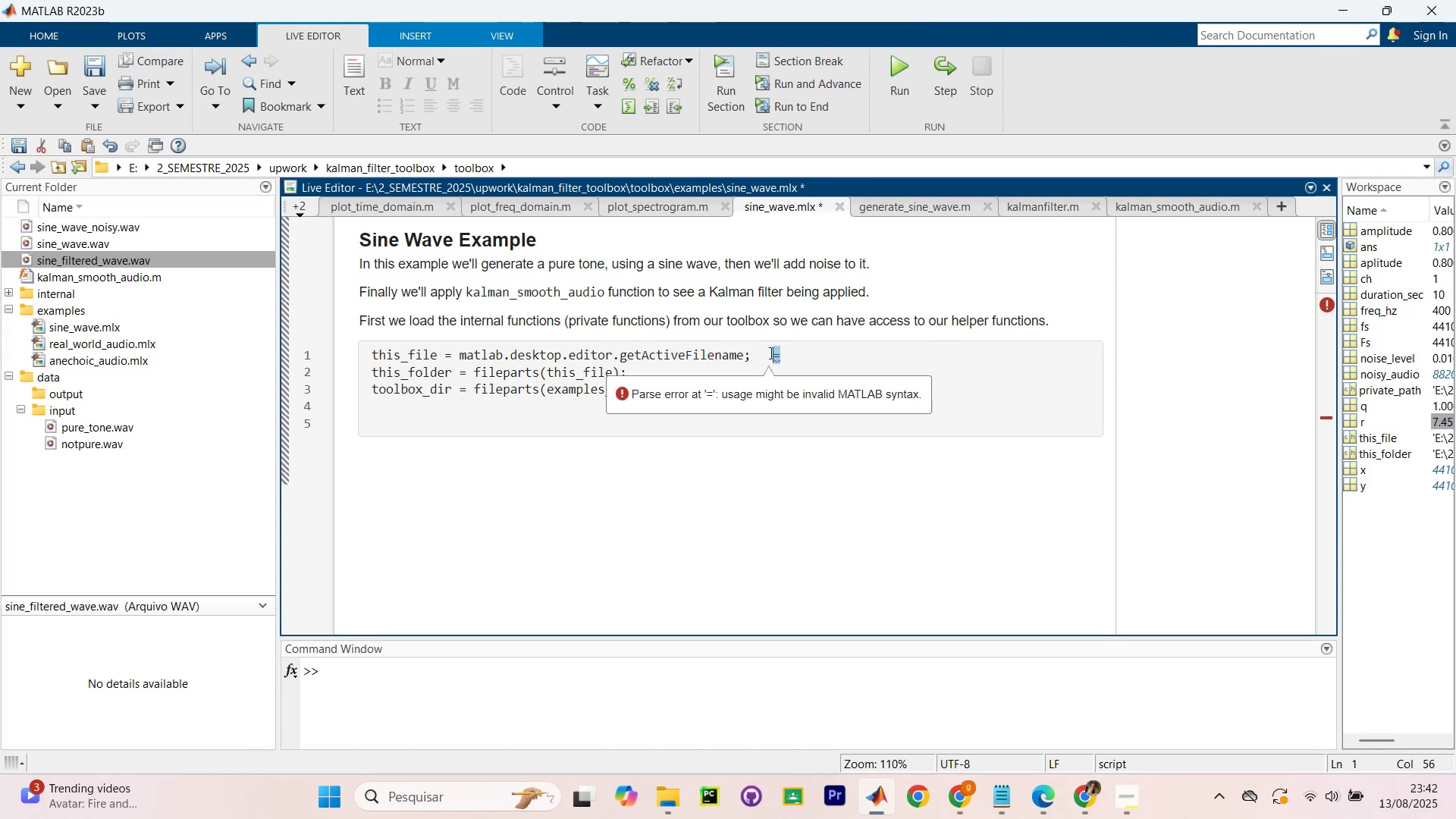 
key(Backspace)
 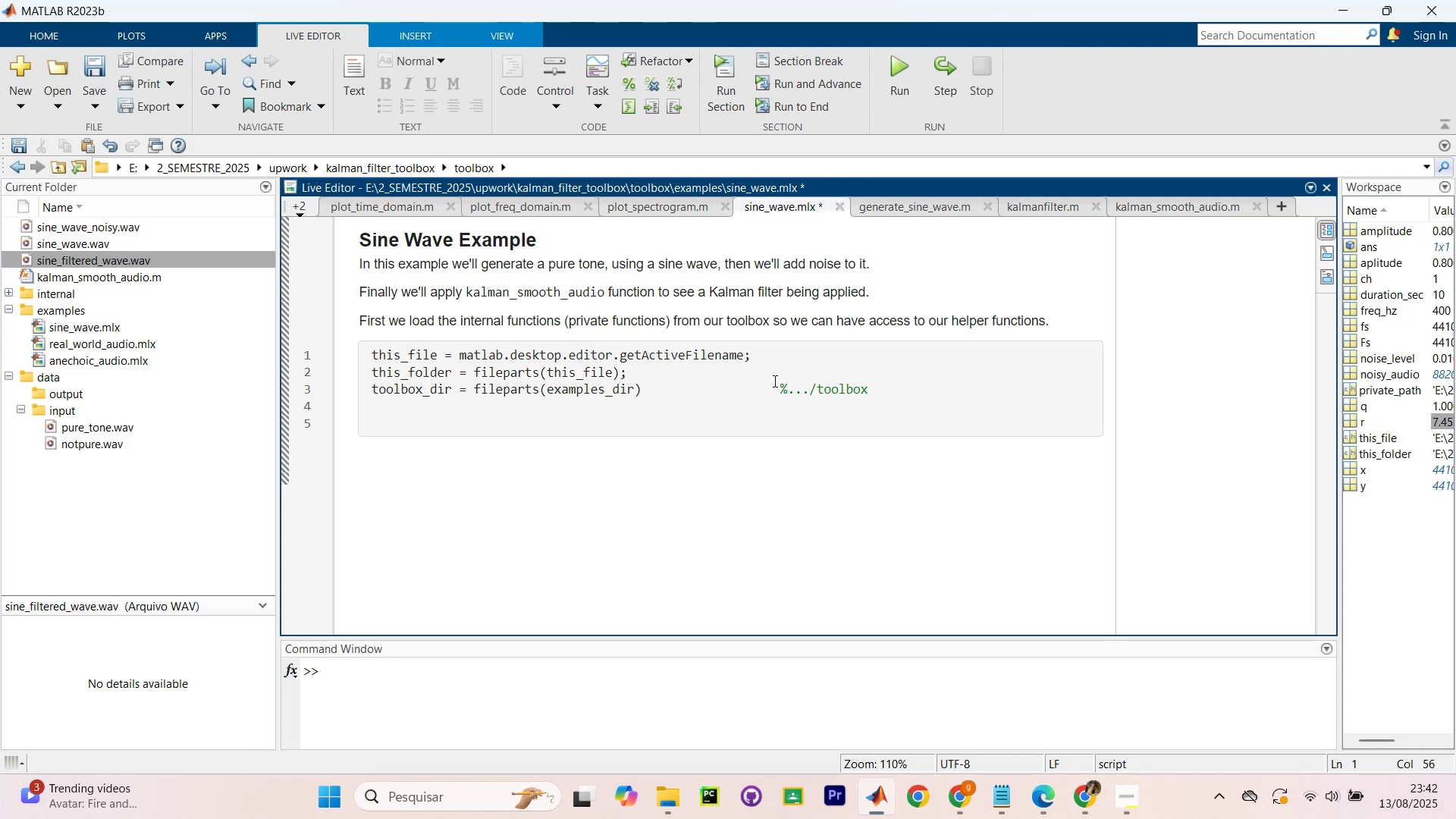 
left_click([774, 381])
 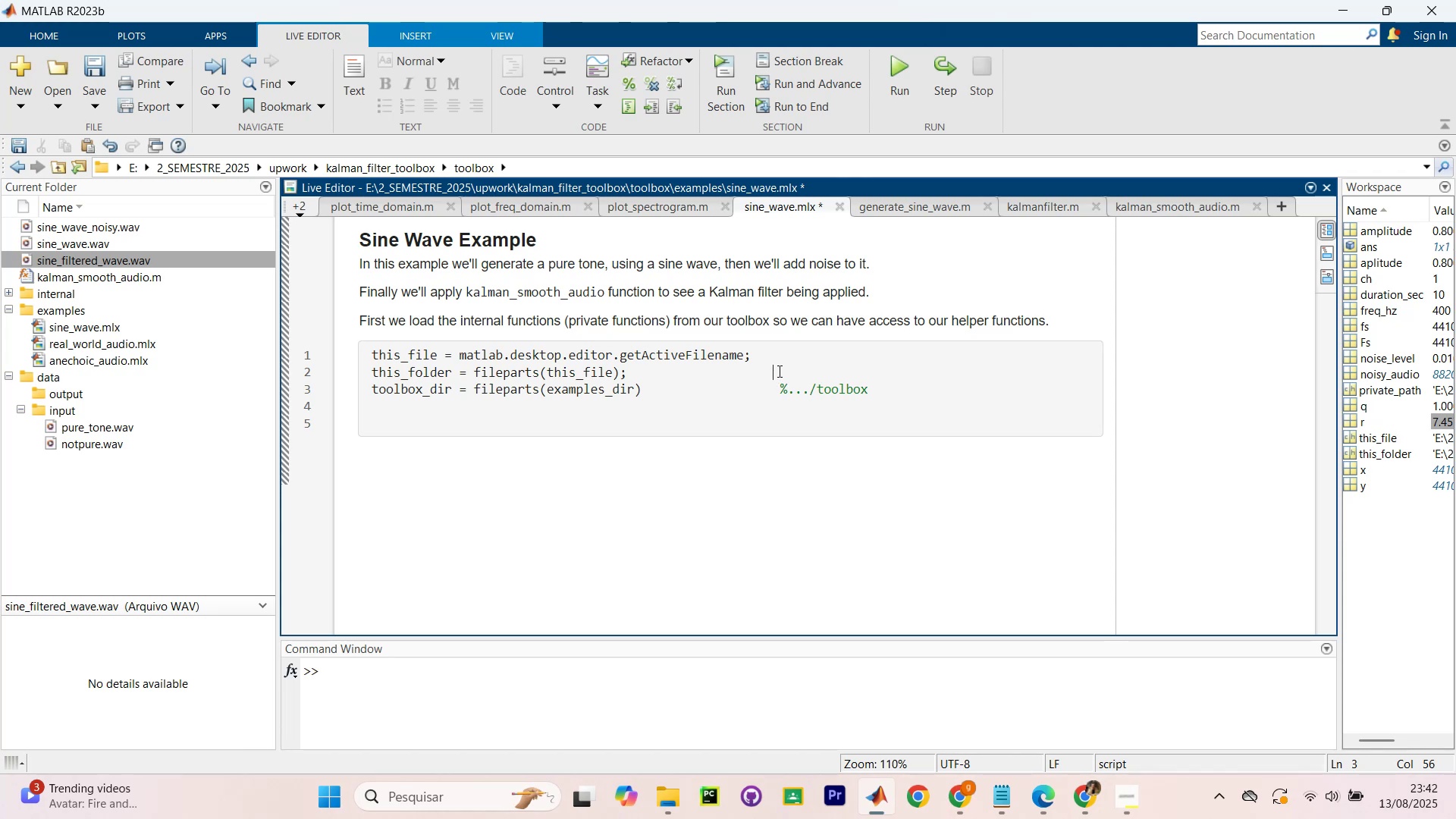 
left_click([778, 371])
 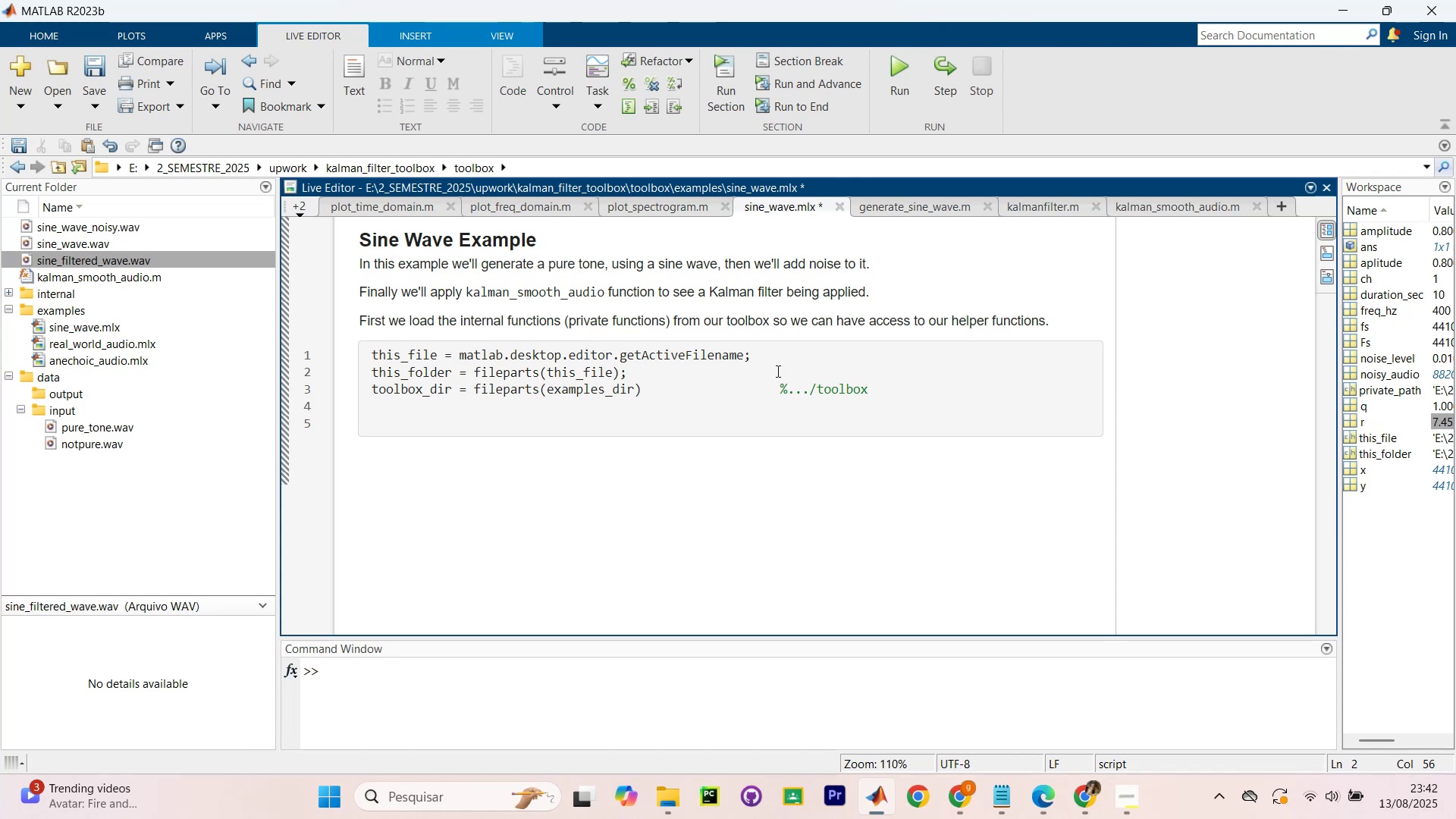 
key(Tab)
 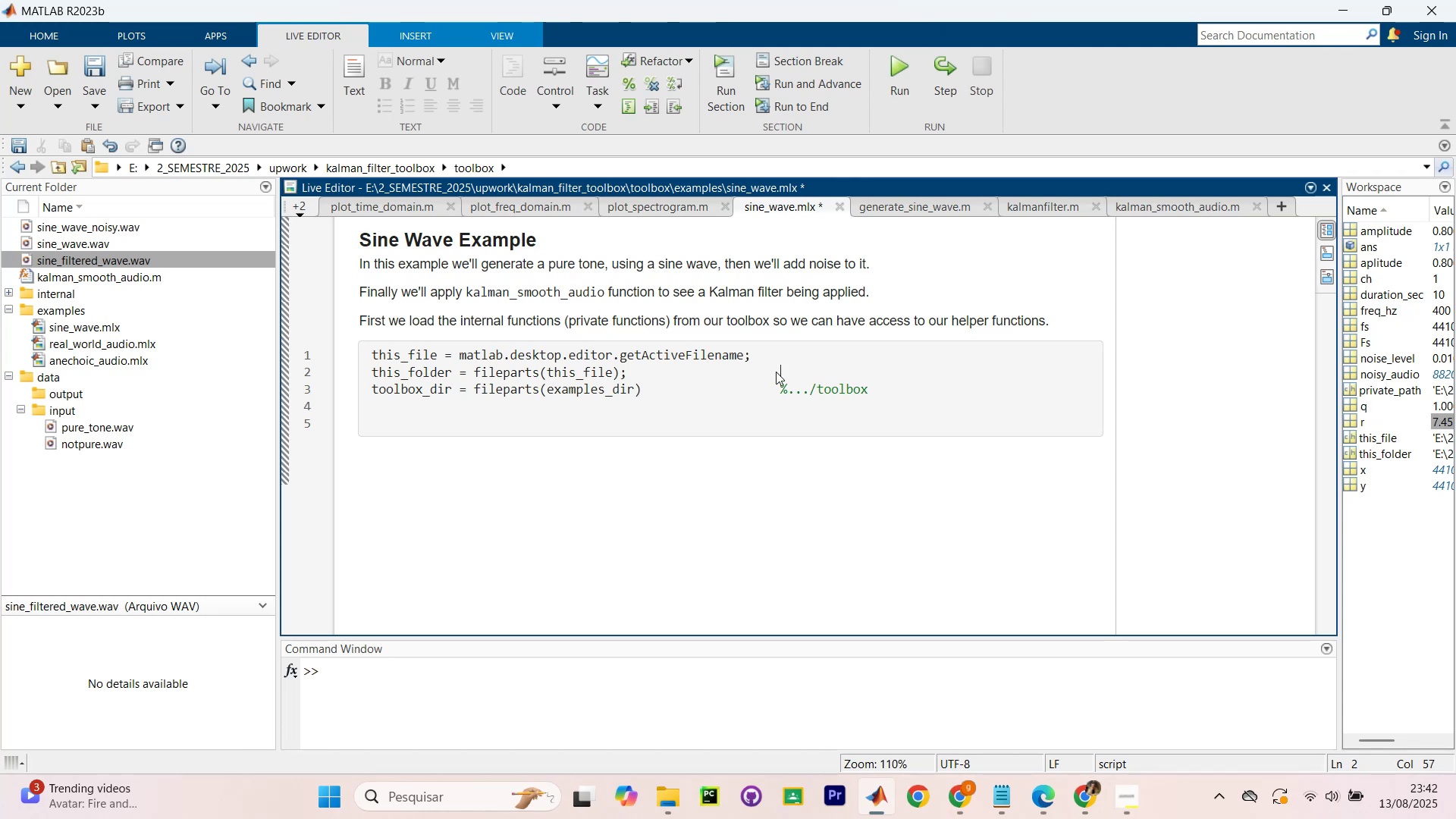 
key(Control+V)
 